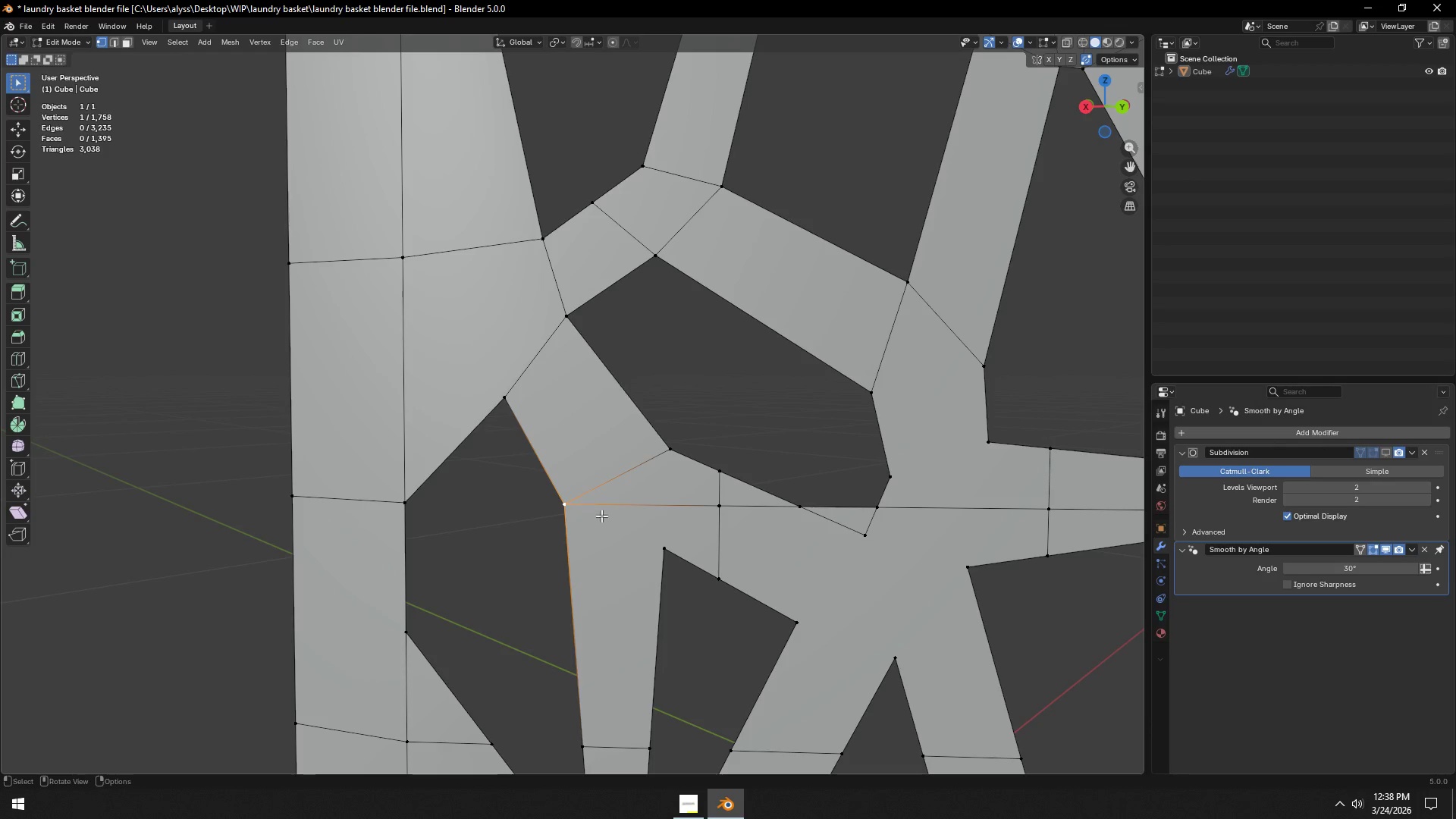 
hold_key(key=ShiftLeft, duration=0.36)
double_click([657, 548])
 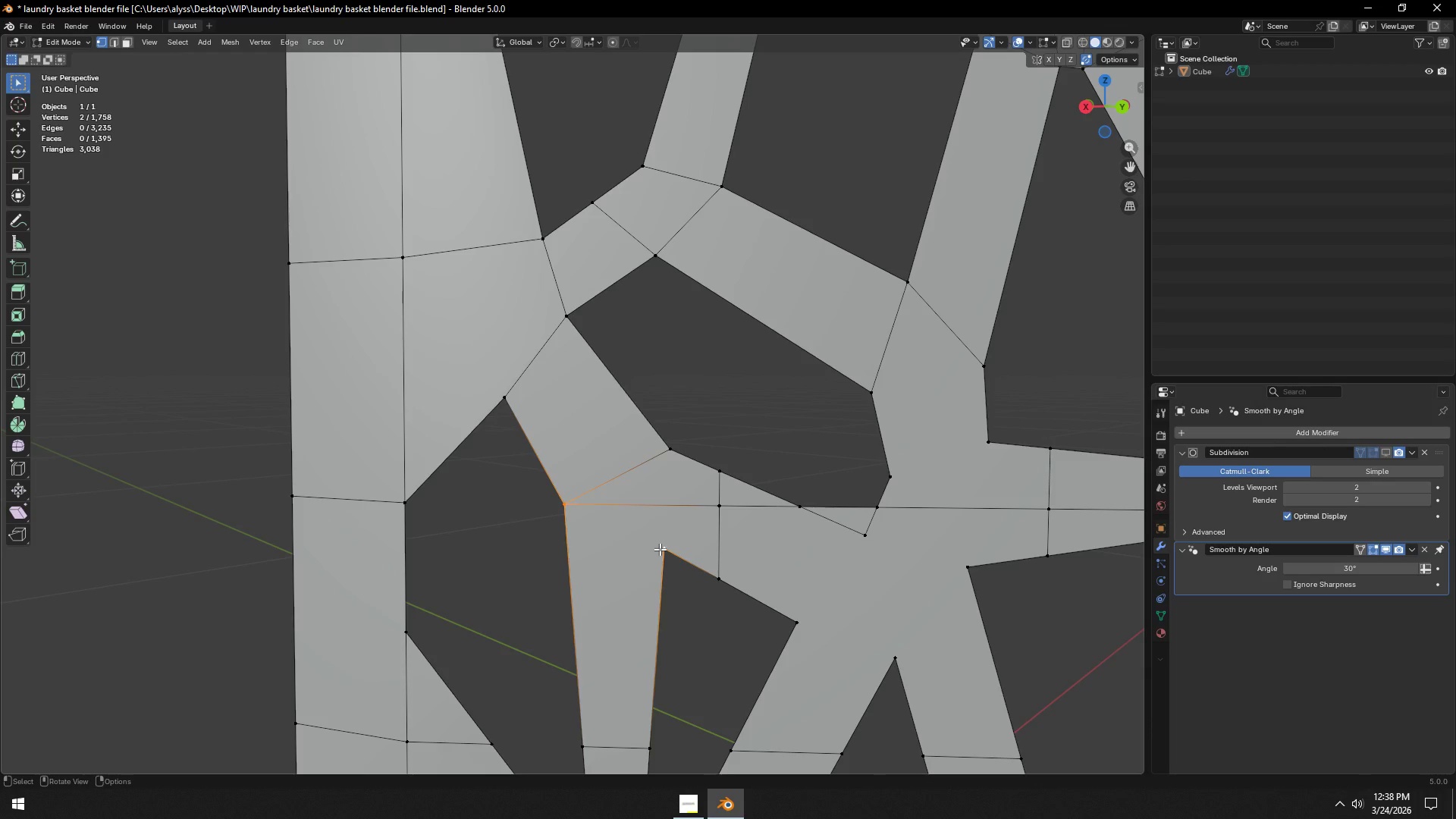 
key(J)
 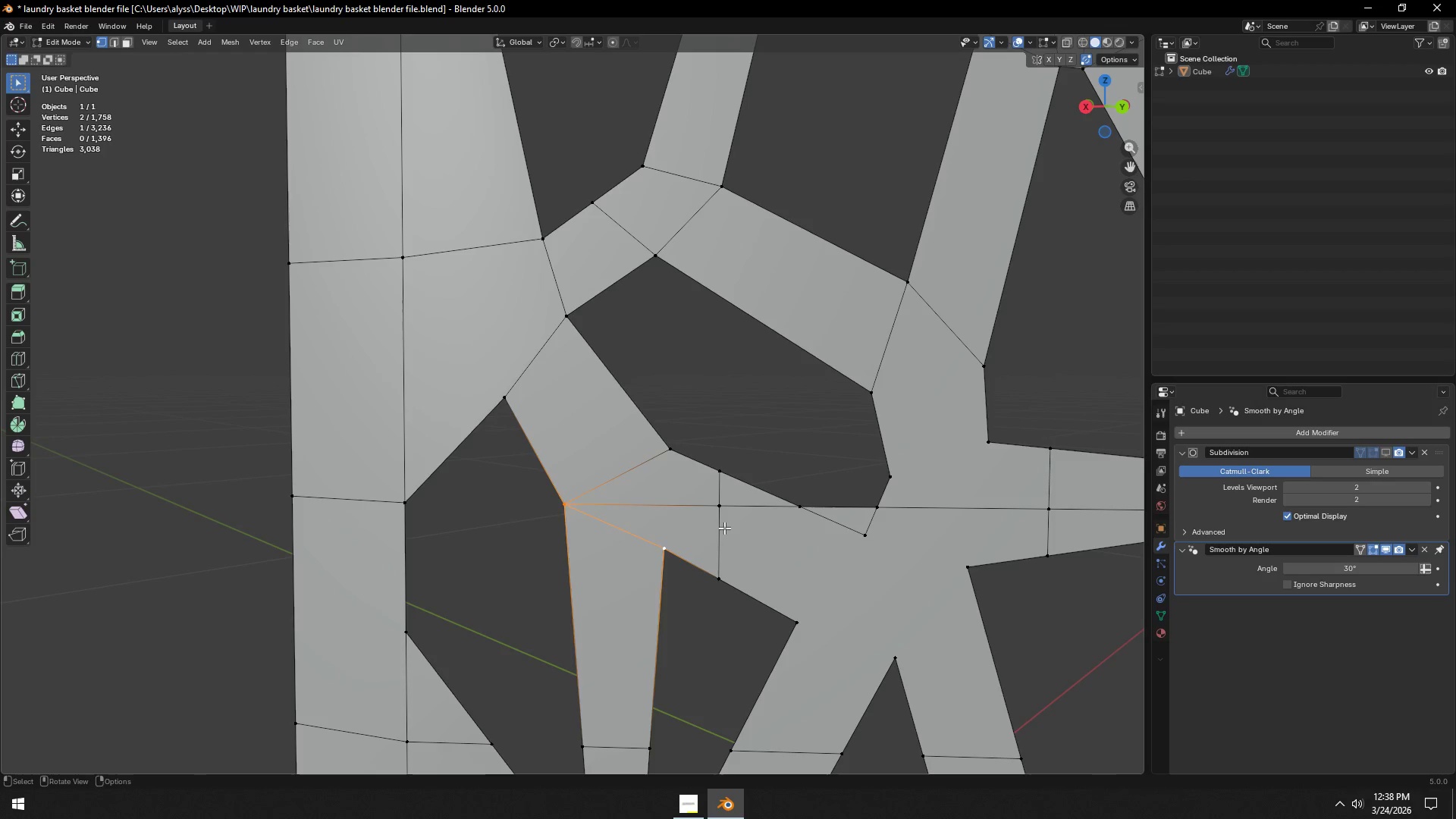 
left_click([731, 478])
 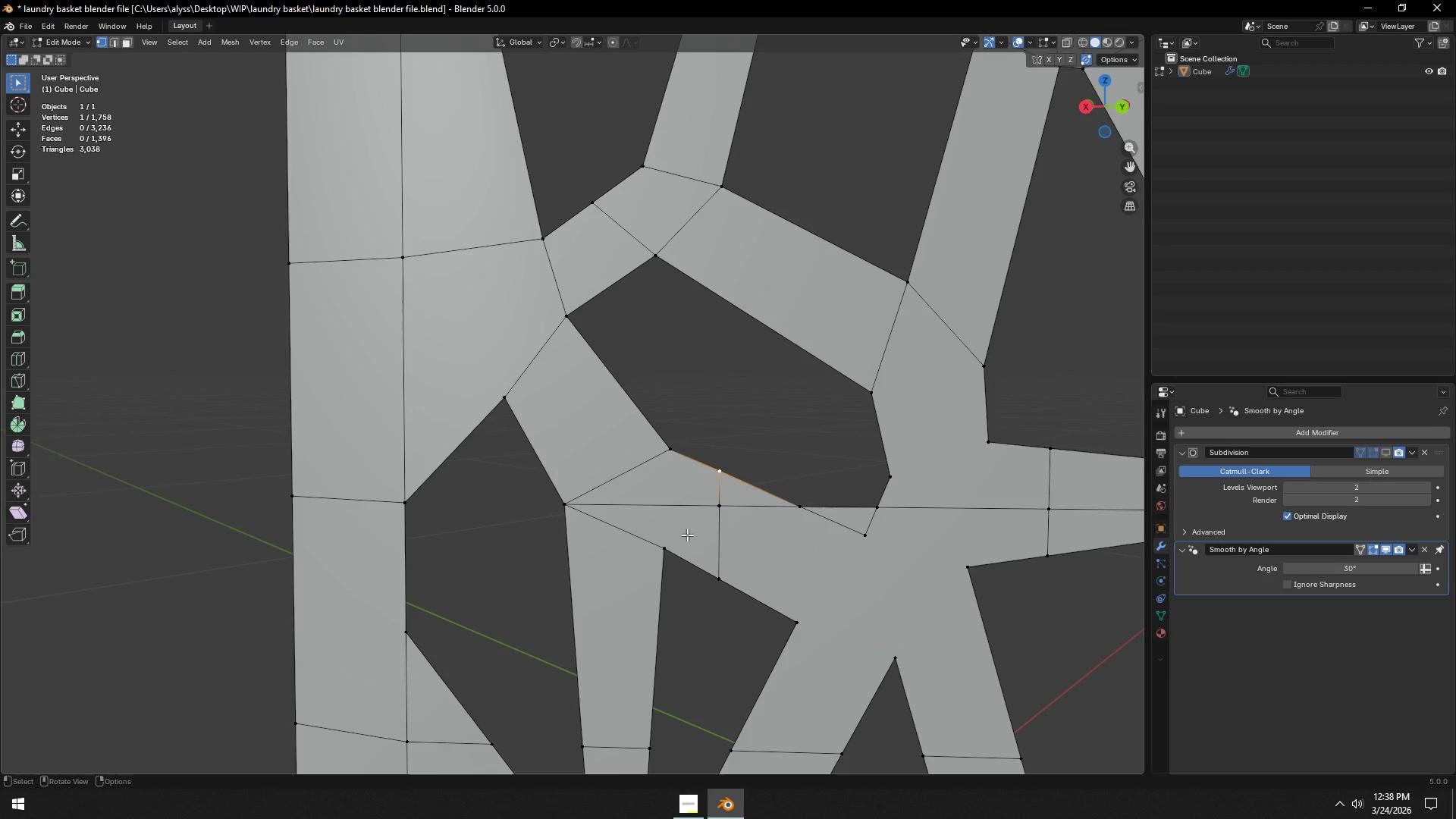 
hold_key(key=ShiftLeft, duration=0.42)
left_click([670, 547])
 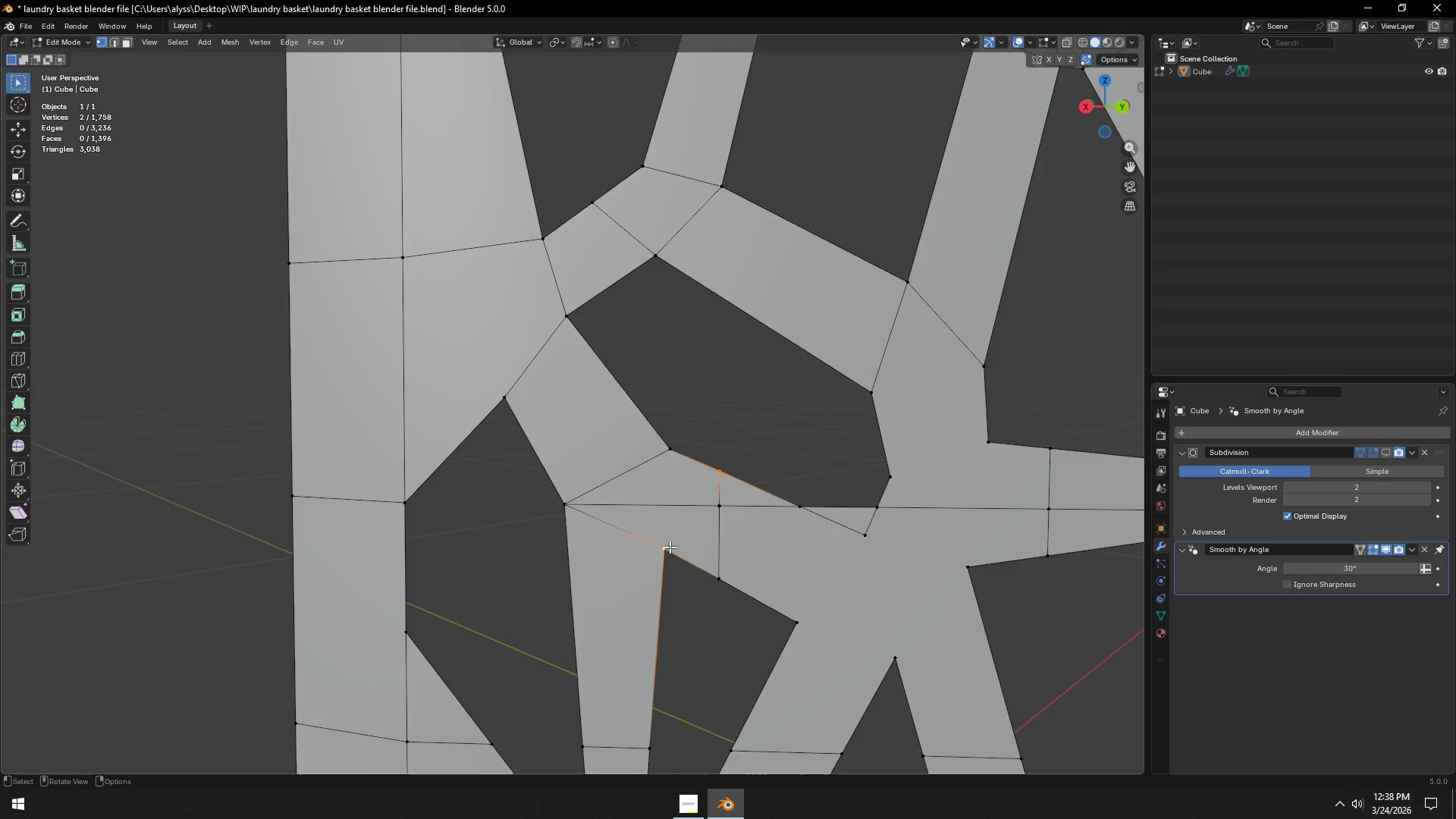 
type(jh)
 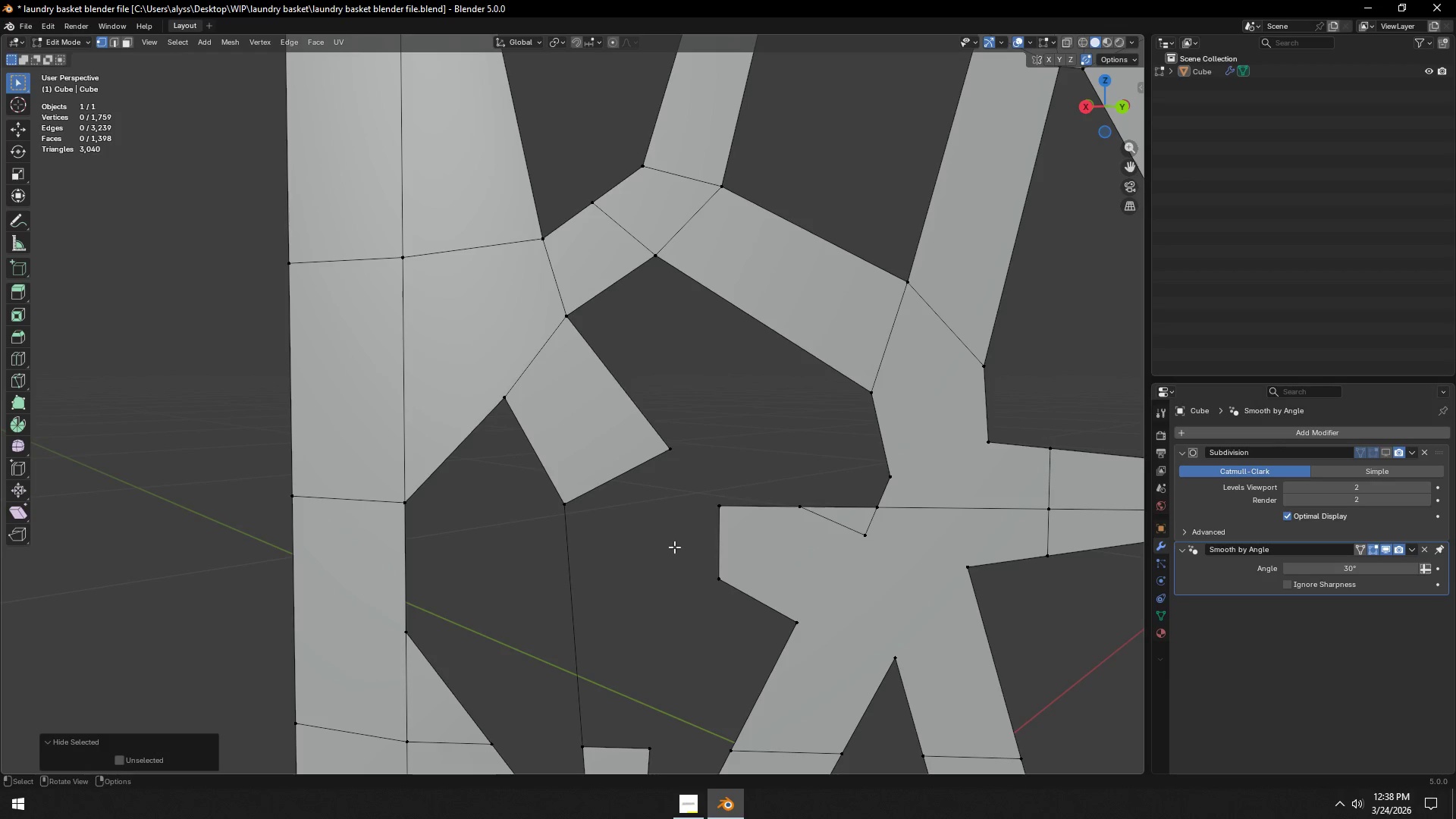 
key(Control+ControlLeft)
 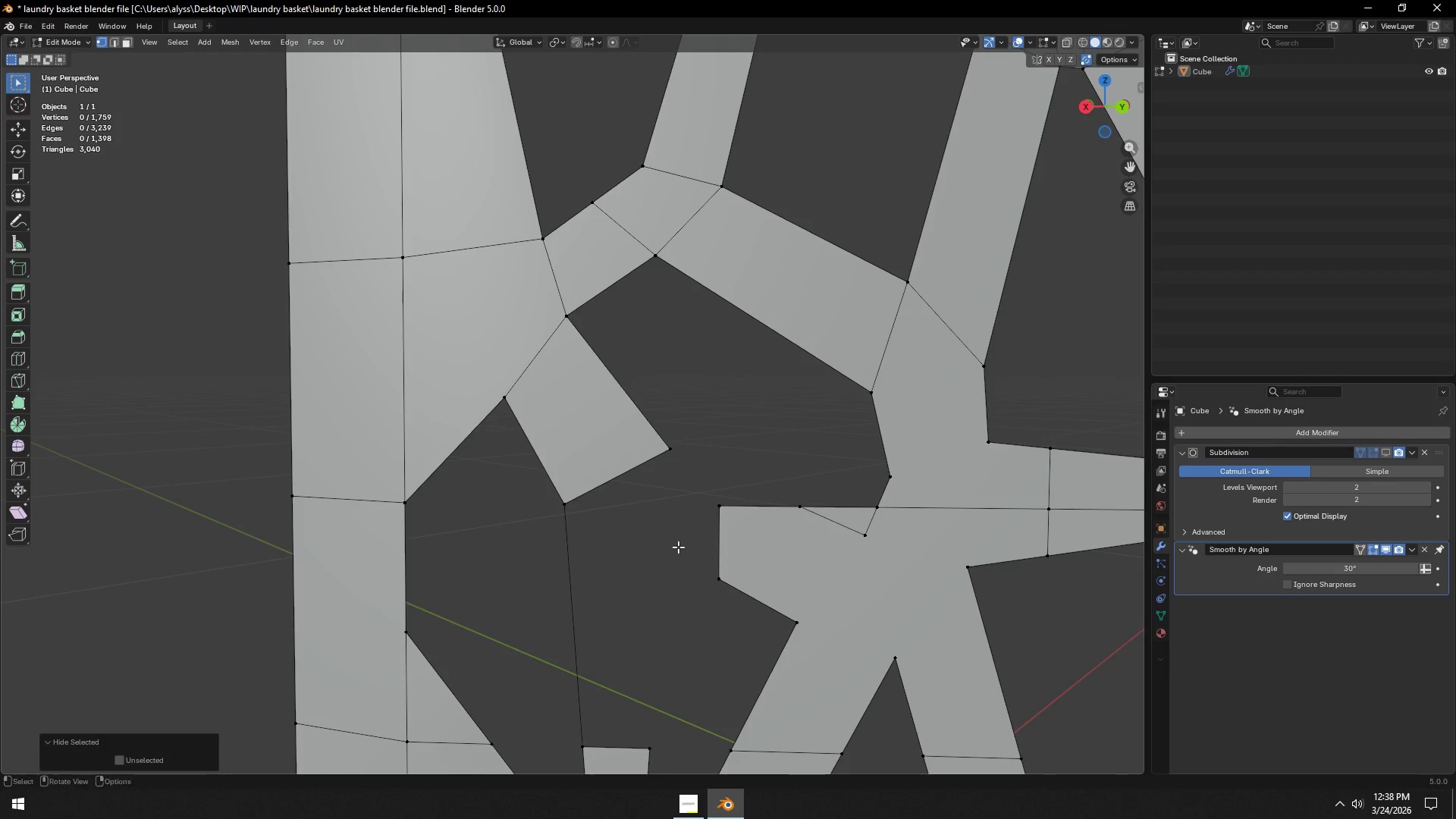 
hold_key(key=ControlLeft, duration=0.67)
 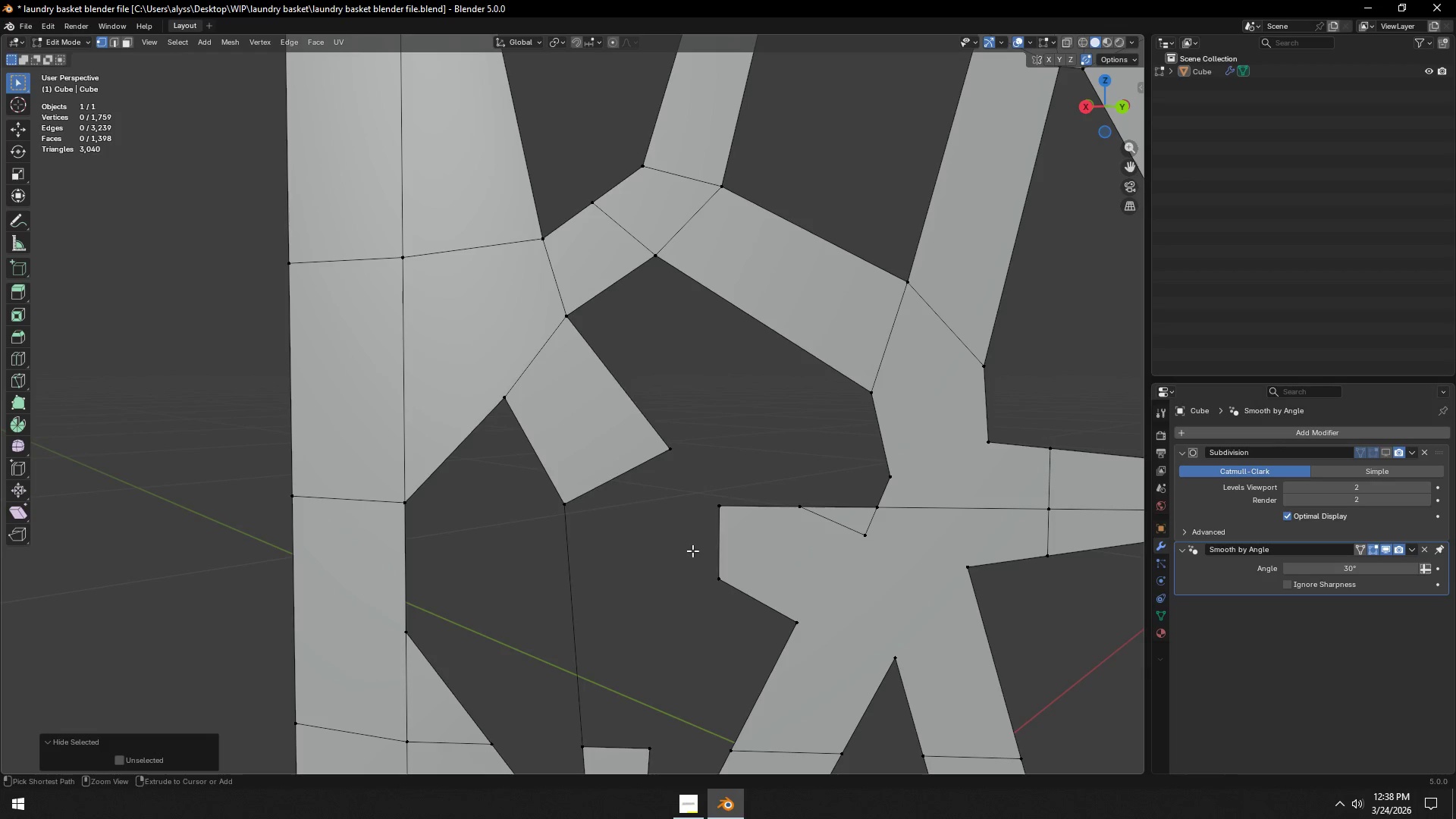 
key(Control+Z)
 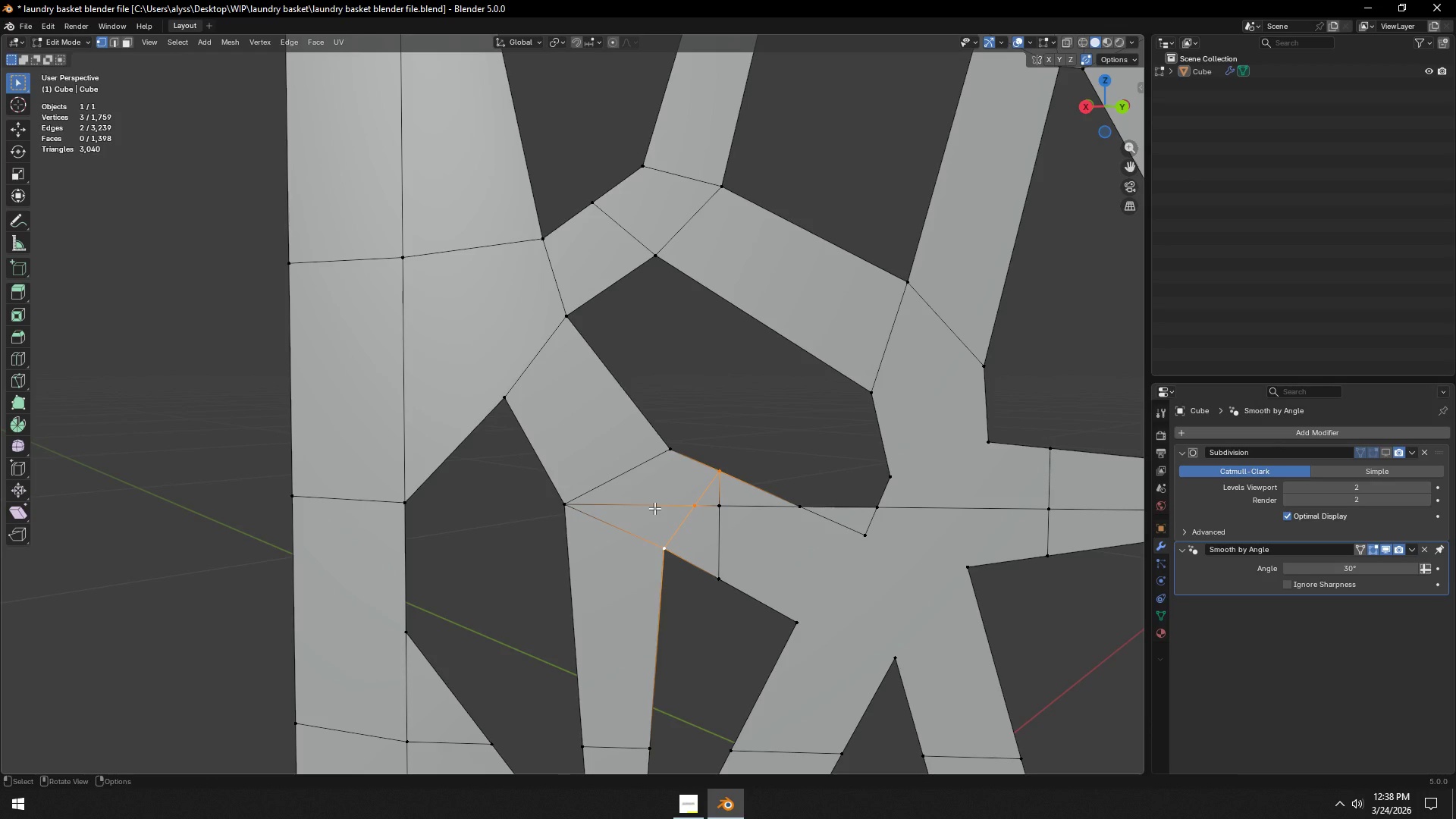 
left_click([654, 508])
 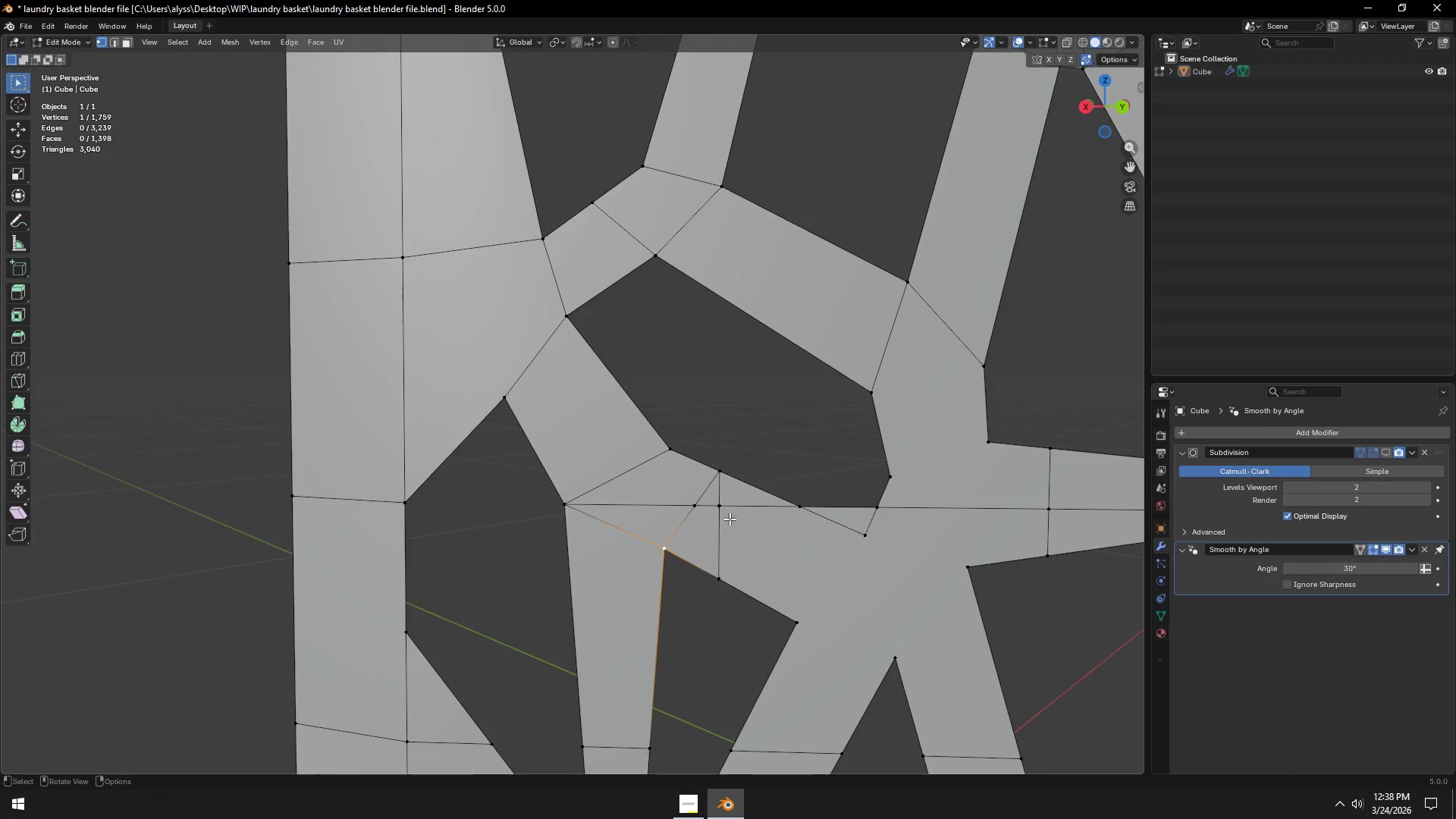 
scroll: coordinate [730, 531], scroll_direction: down, amount: 5.0
 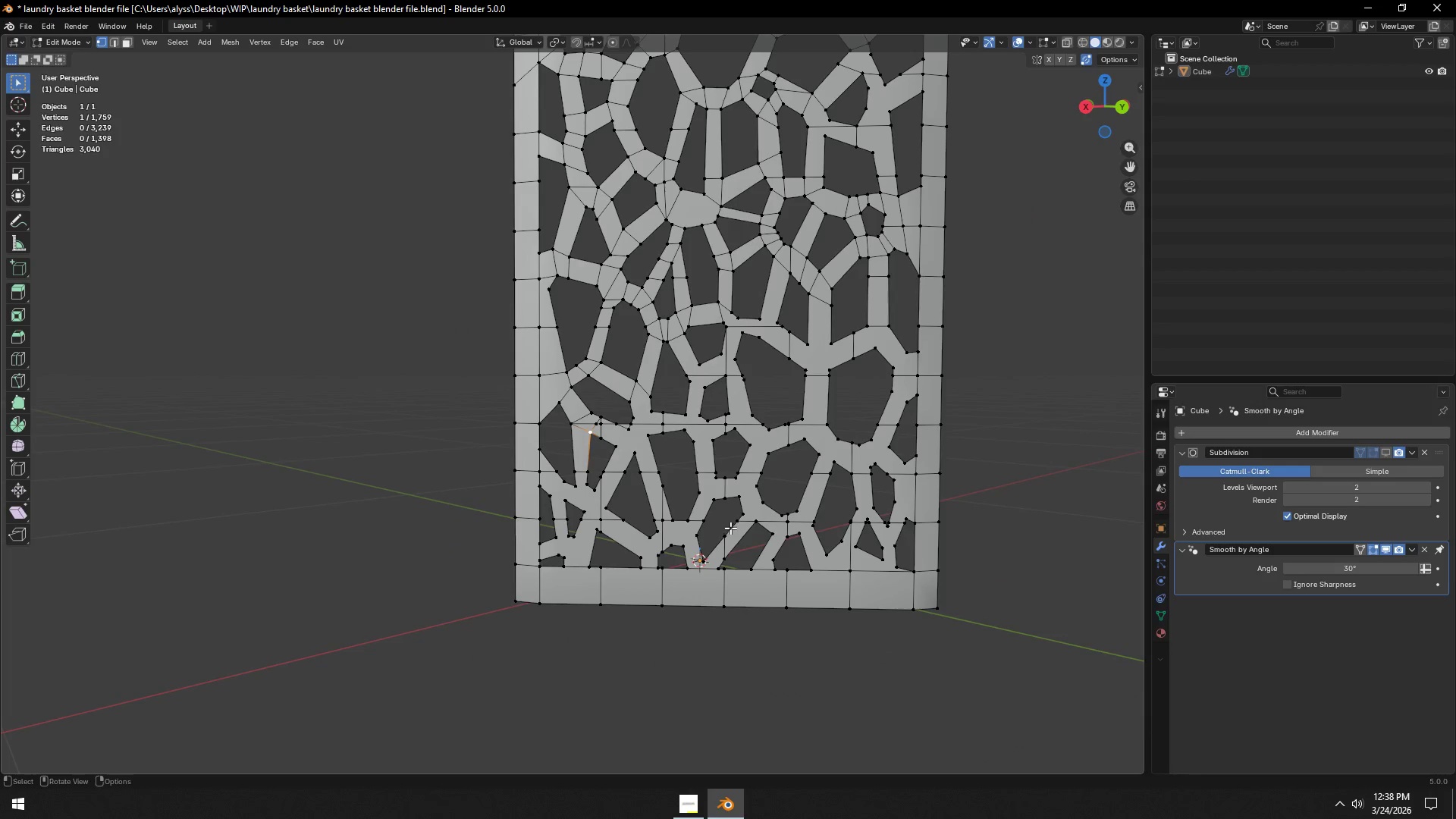 
hold_key(key=ShiftLeft, duration=1.5)
 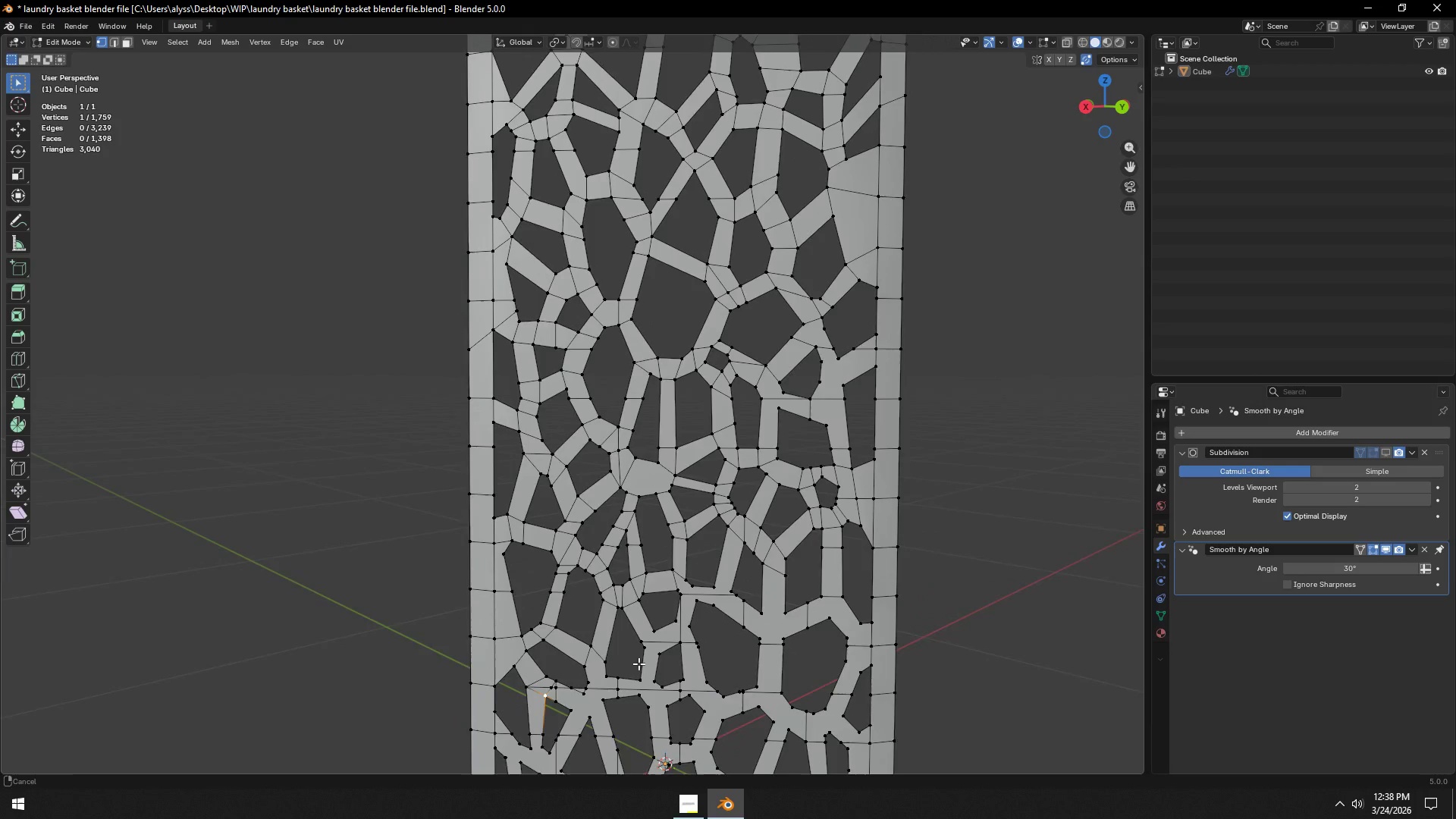 
key(Shift+ShiftLeft)
 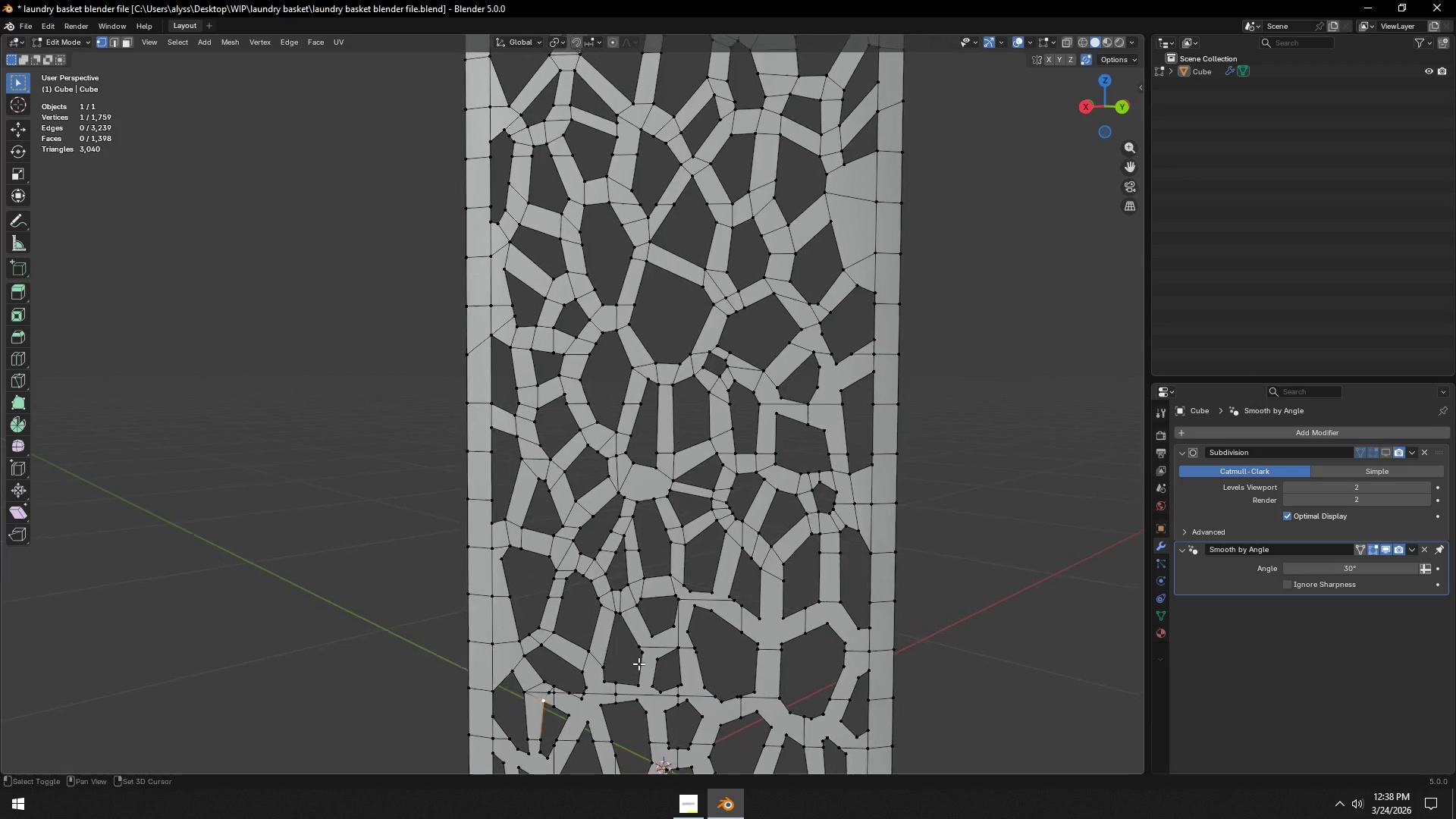 
key(Shift+ShiftLeft)
 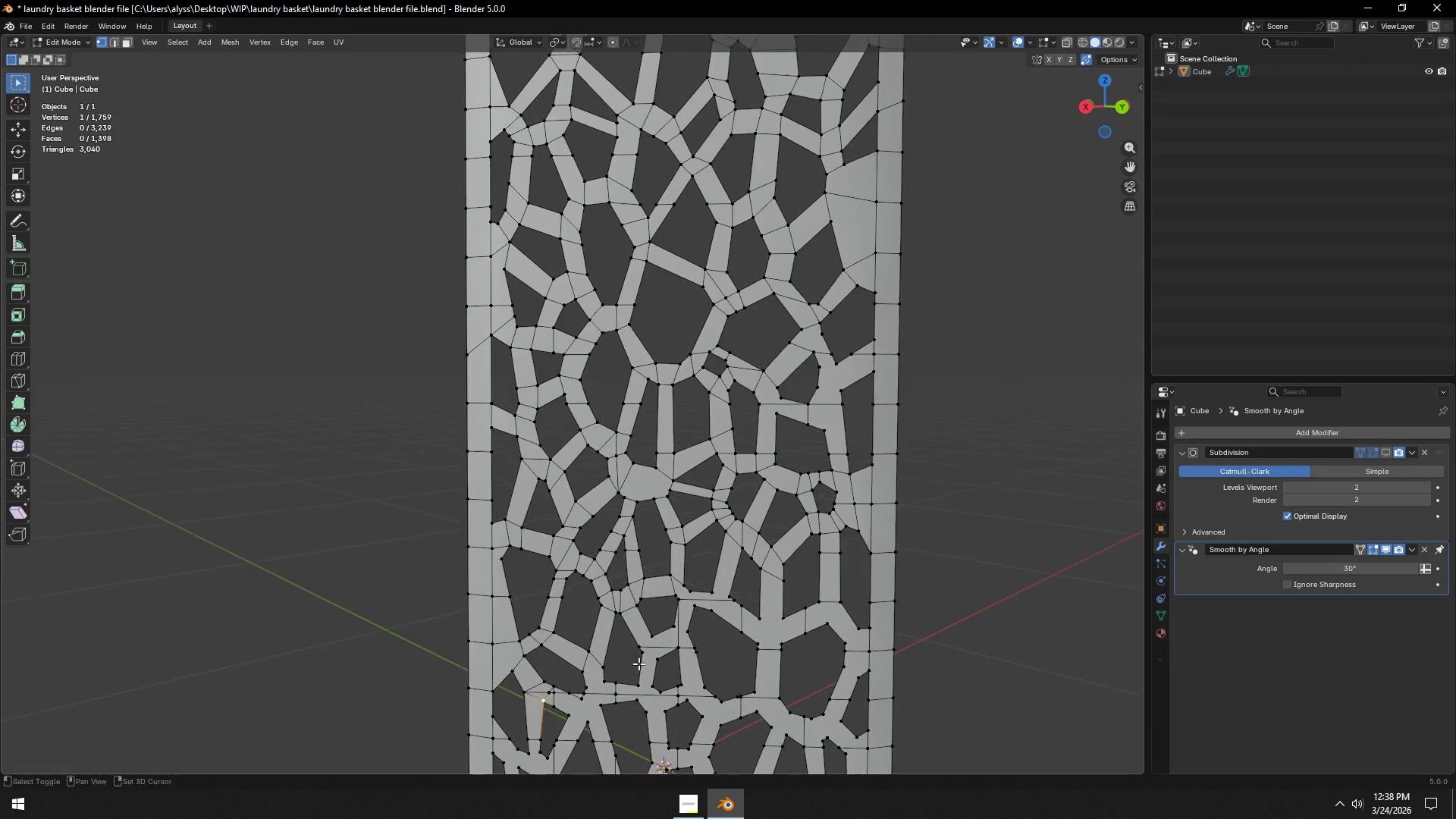 
key(Shift+ShiftLeft)
 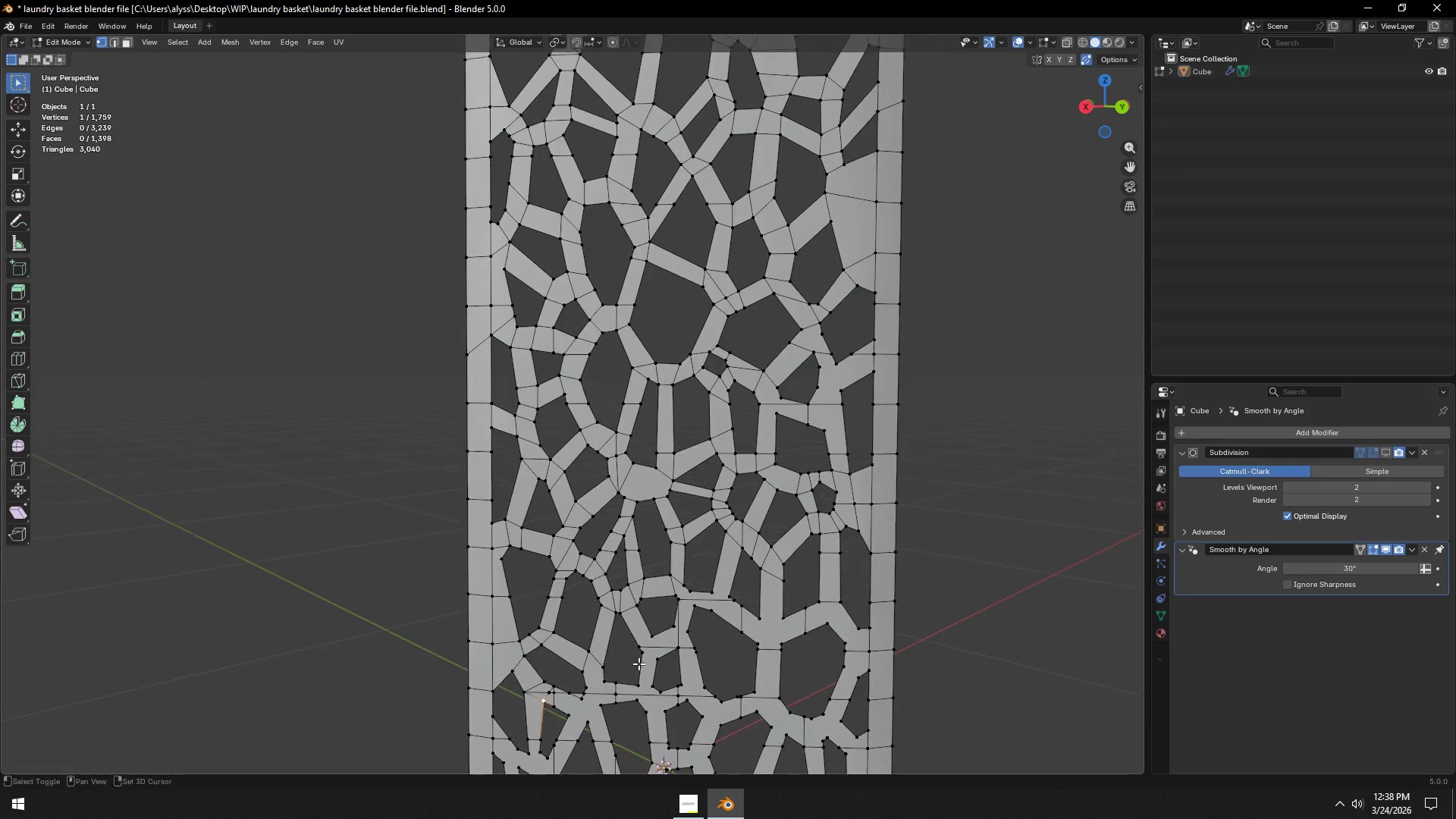 
key(Shift+ShiftLeft)
 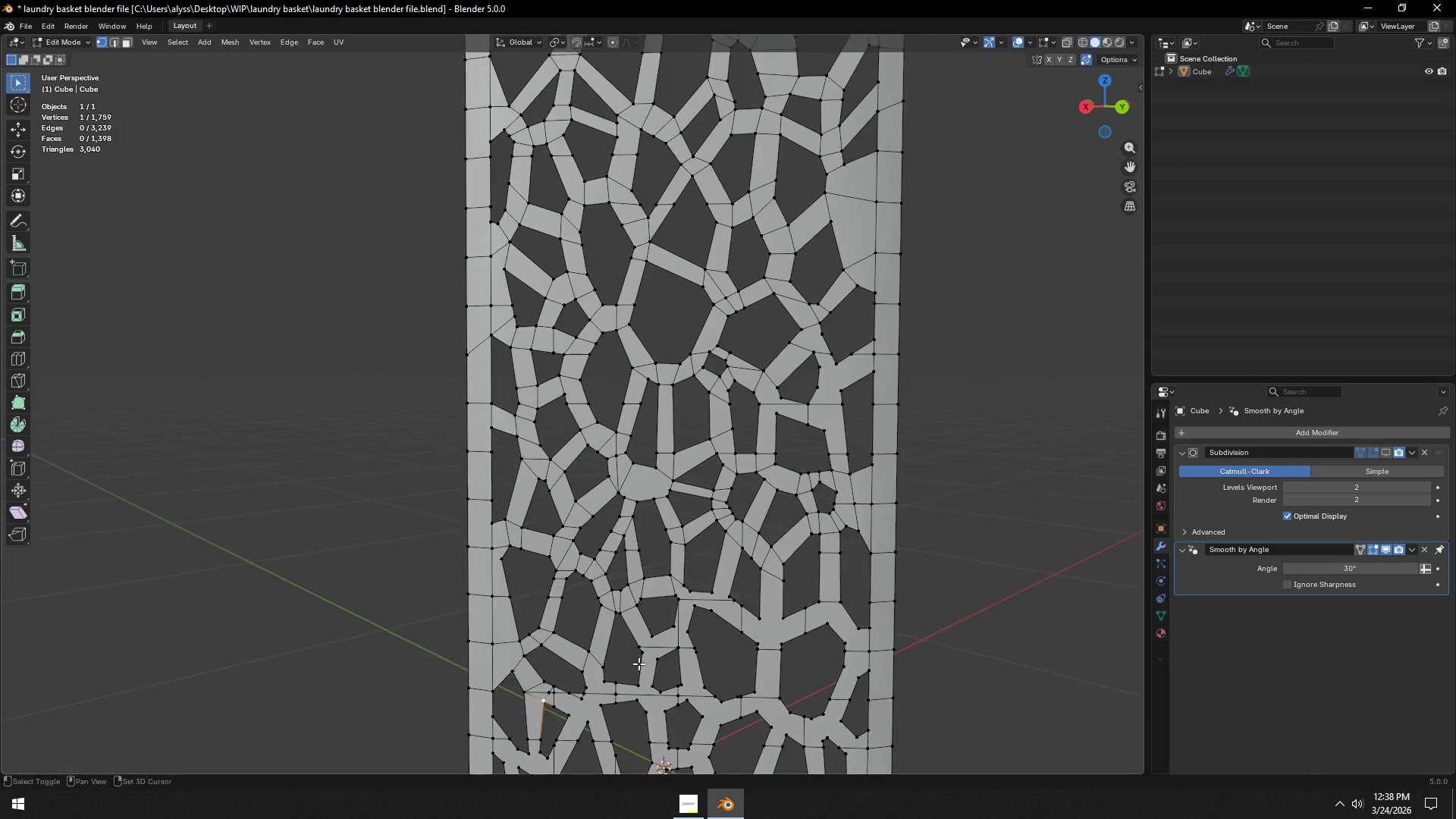 
key(Shift+ShiftLeft)
 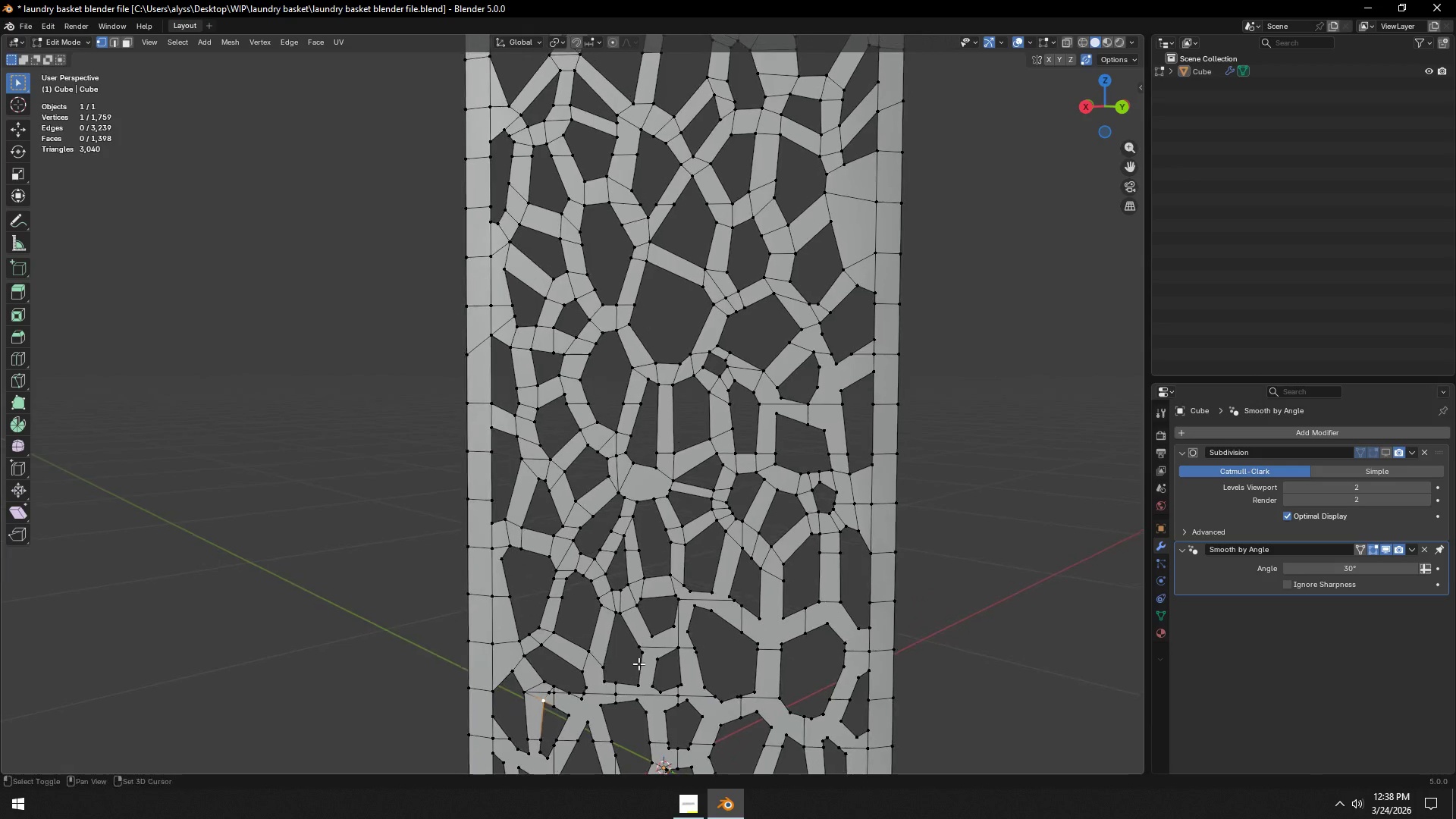 
key(Shift+ShiftLeft)
 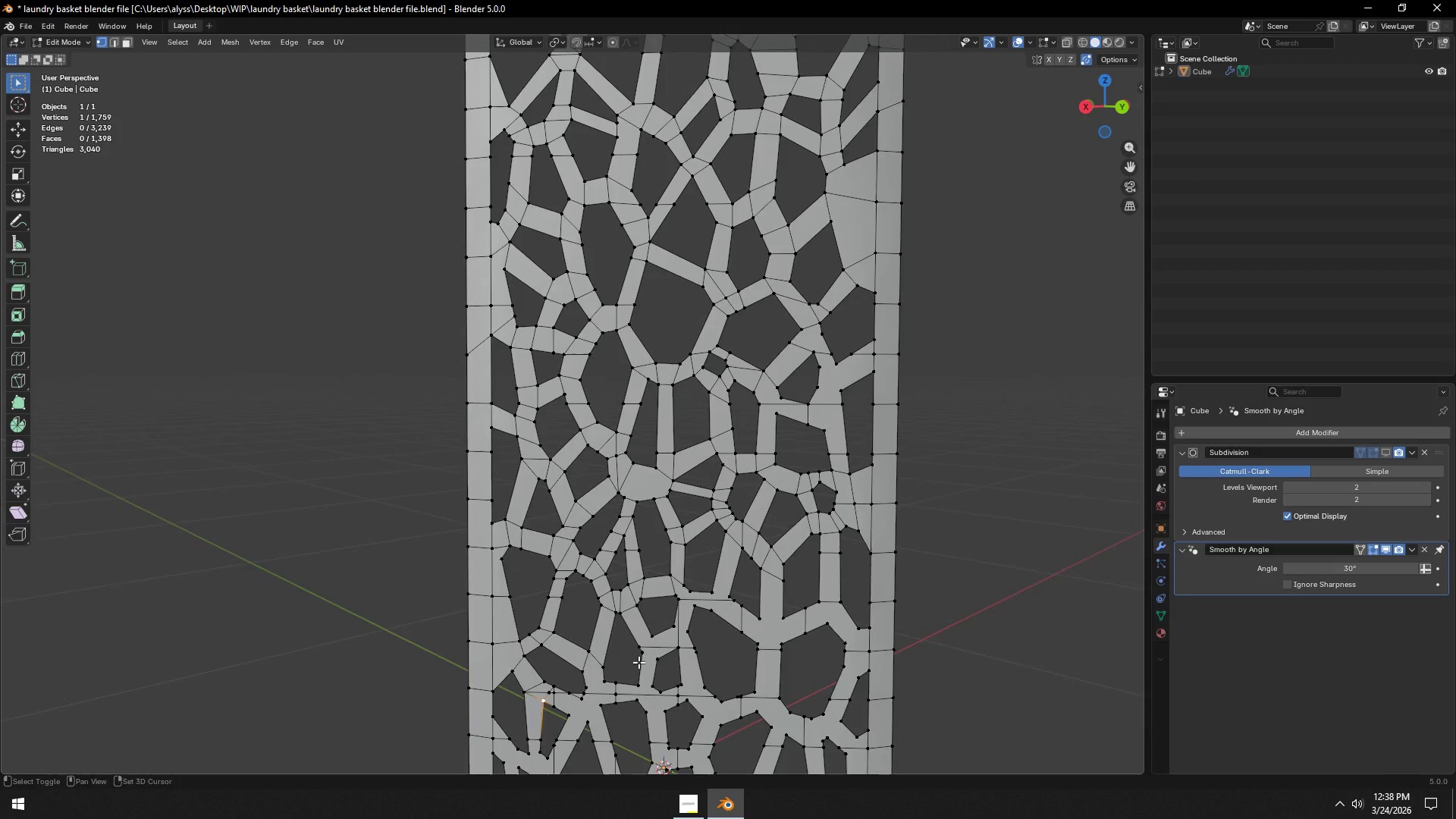 
key(Shift+ShiftLeft)
 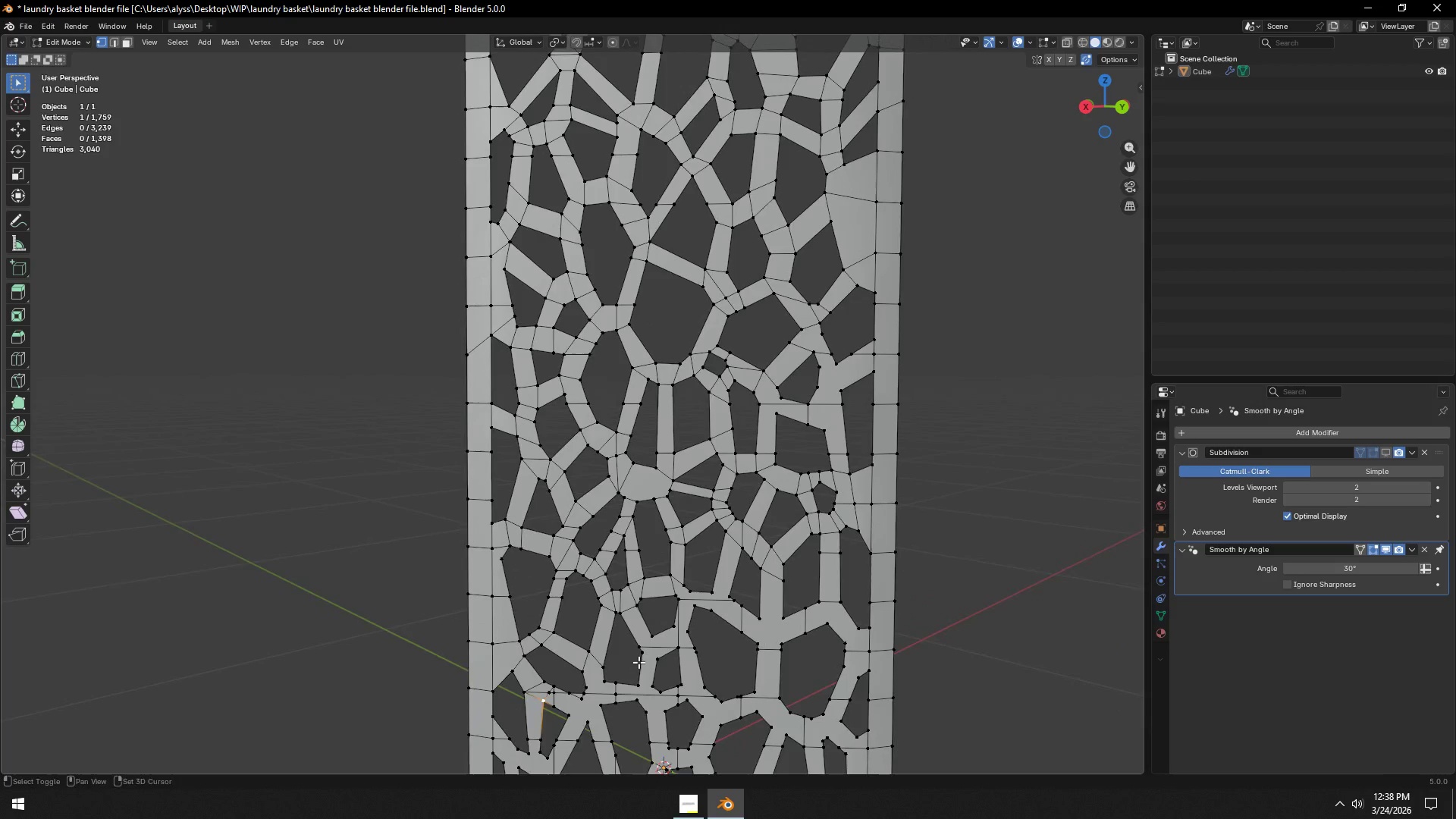 
key(Shift+ShiftLeft)
 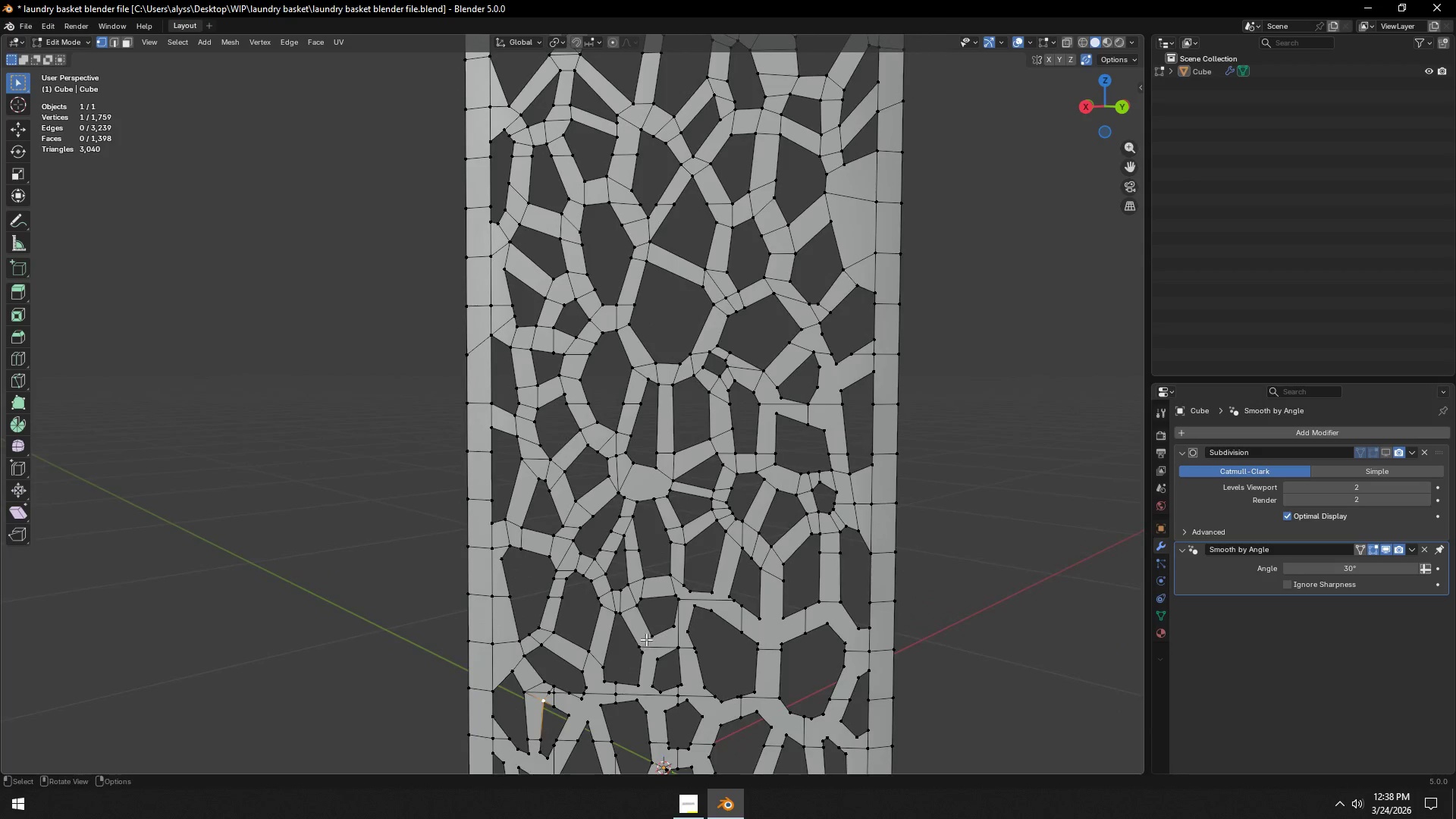 
hold_key(key=ShiftLeft, duration=0.72)
 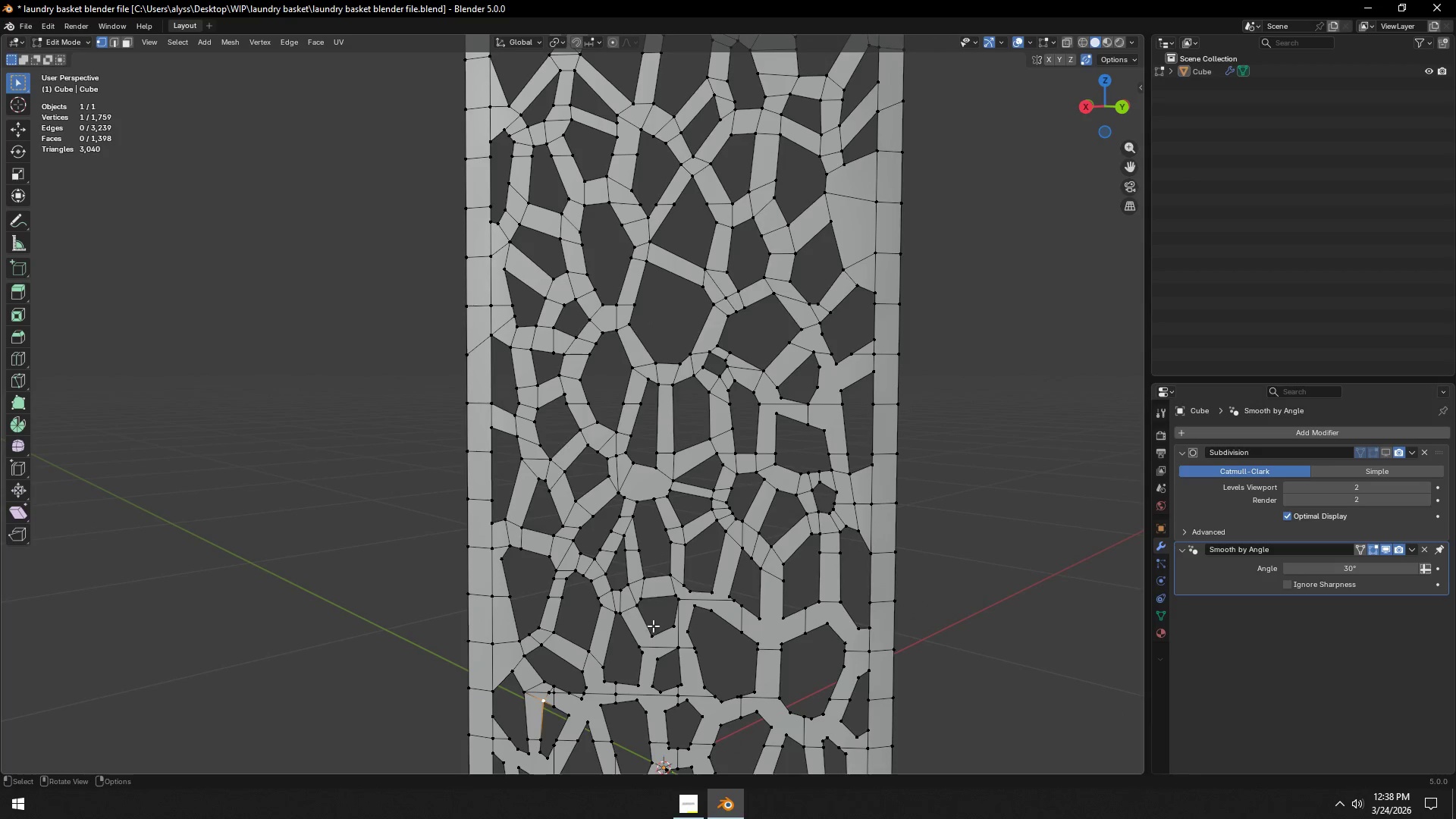 
hold_key(key=ShiftLeft, duration=1.52)
 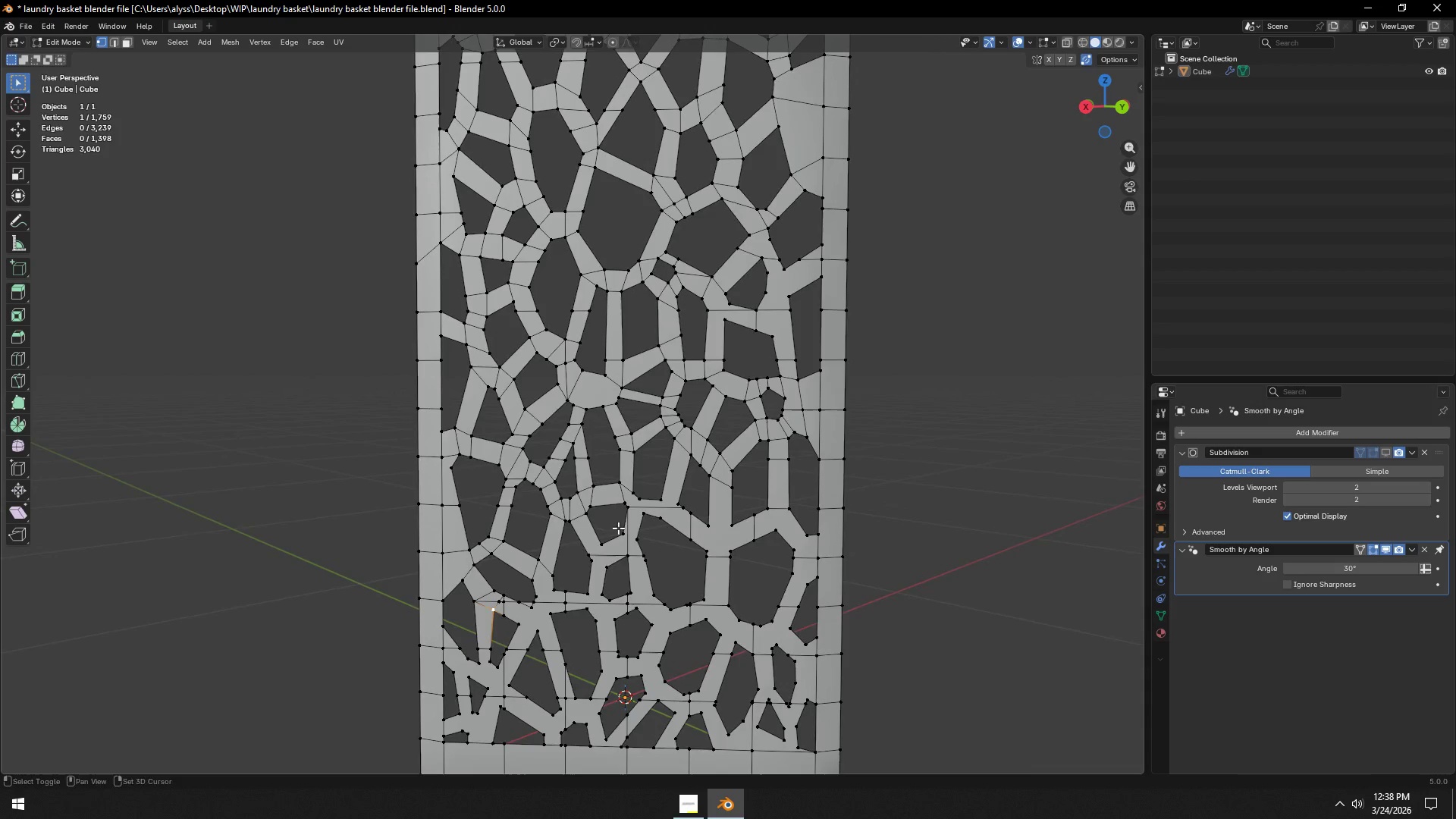 
hold_key(key=ShiftLeft, duration=0.58)
 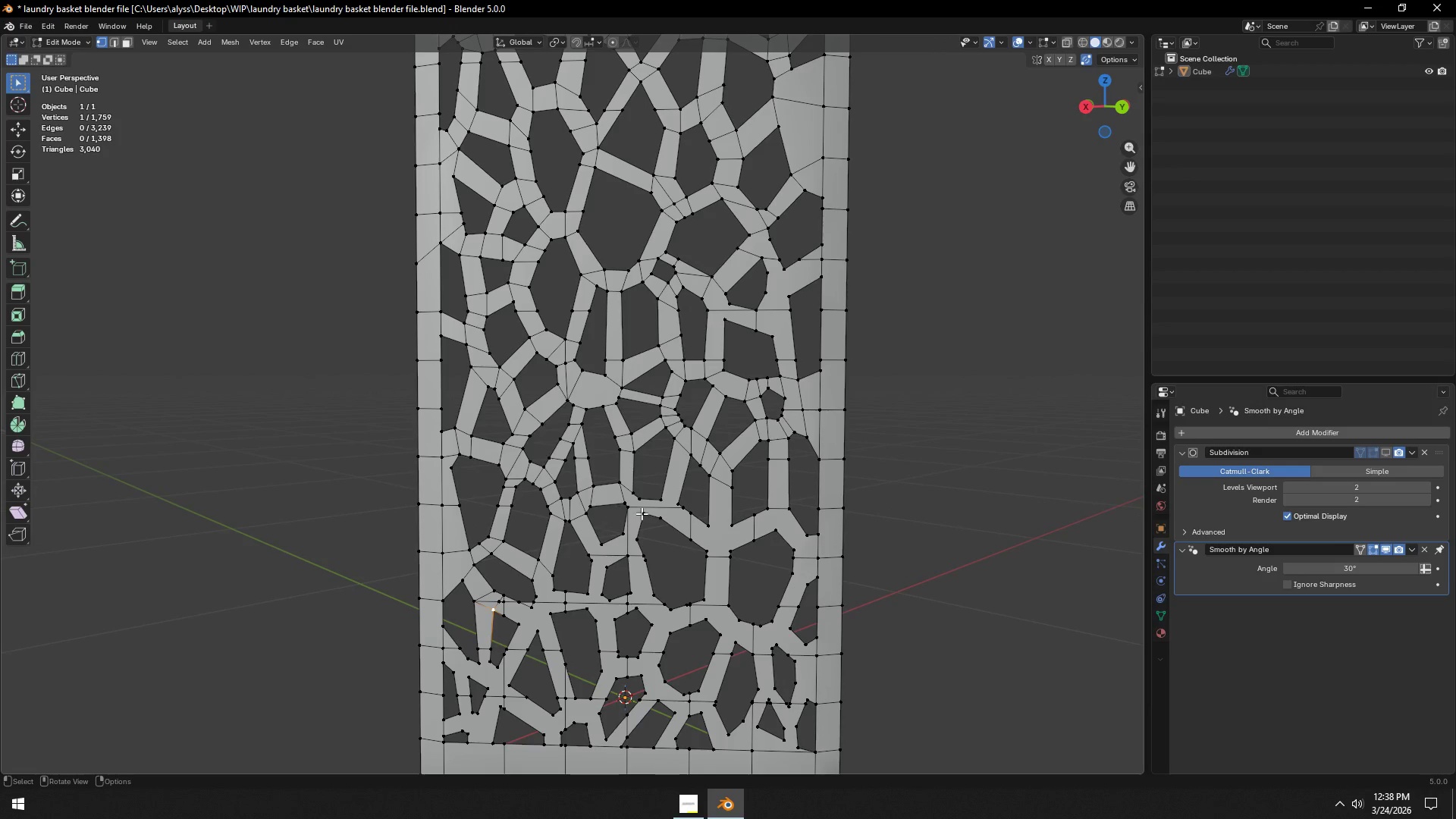 
hold_key(key=ShiftLeft, duration=0.58)
 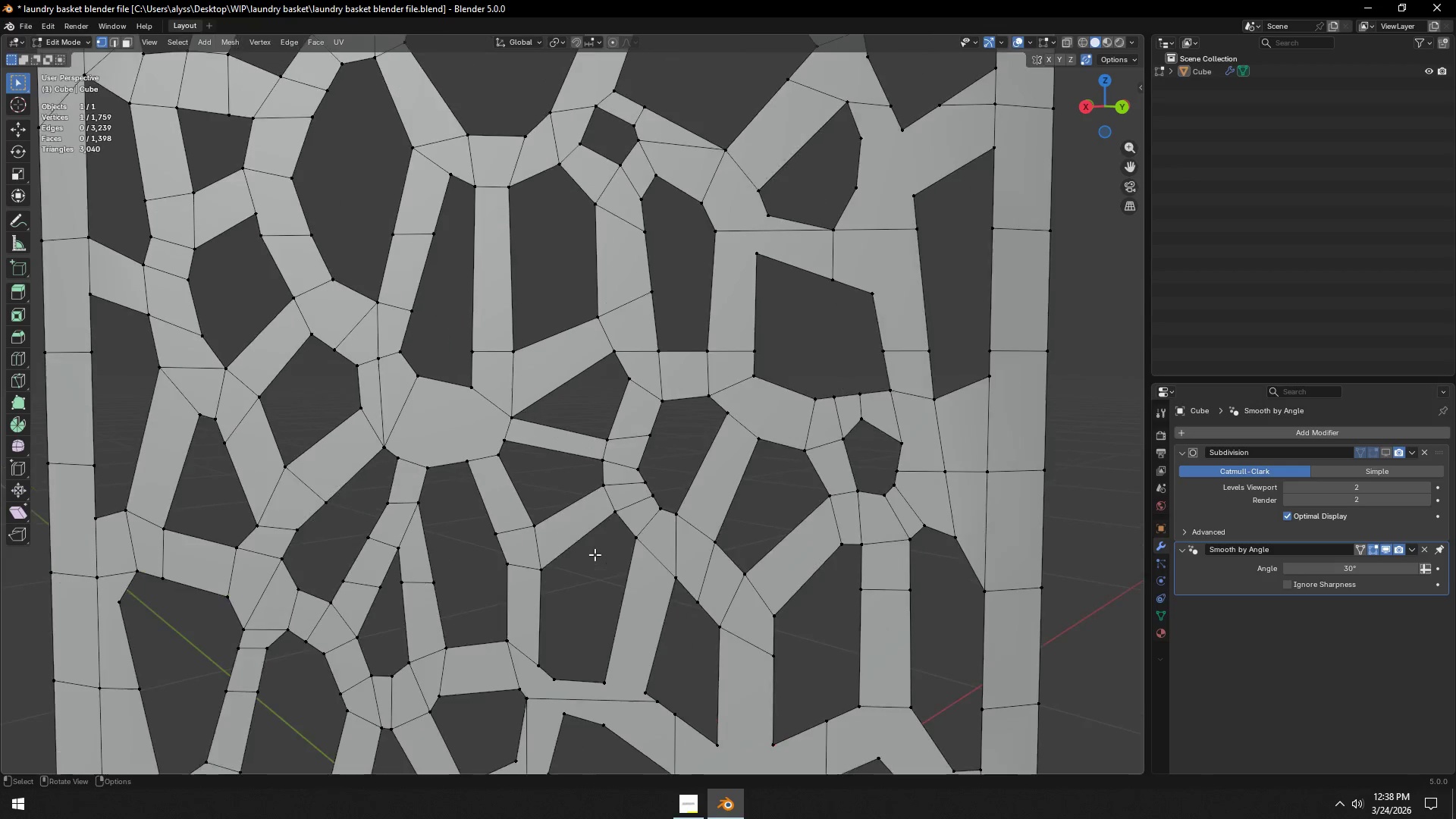 
hold_key(key=ShiftLeft, duration=1.28)
scroll: coordinate [593, 554], scroll_direction: up, amount: 3.0
 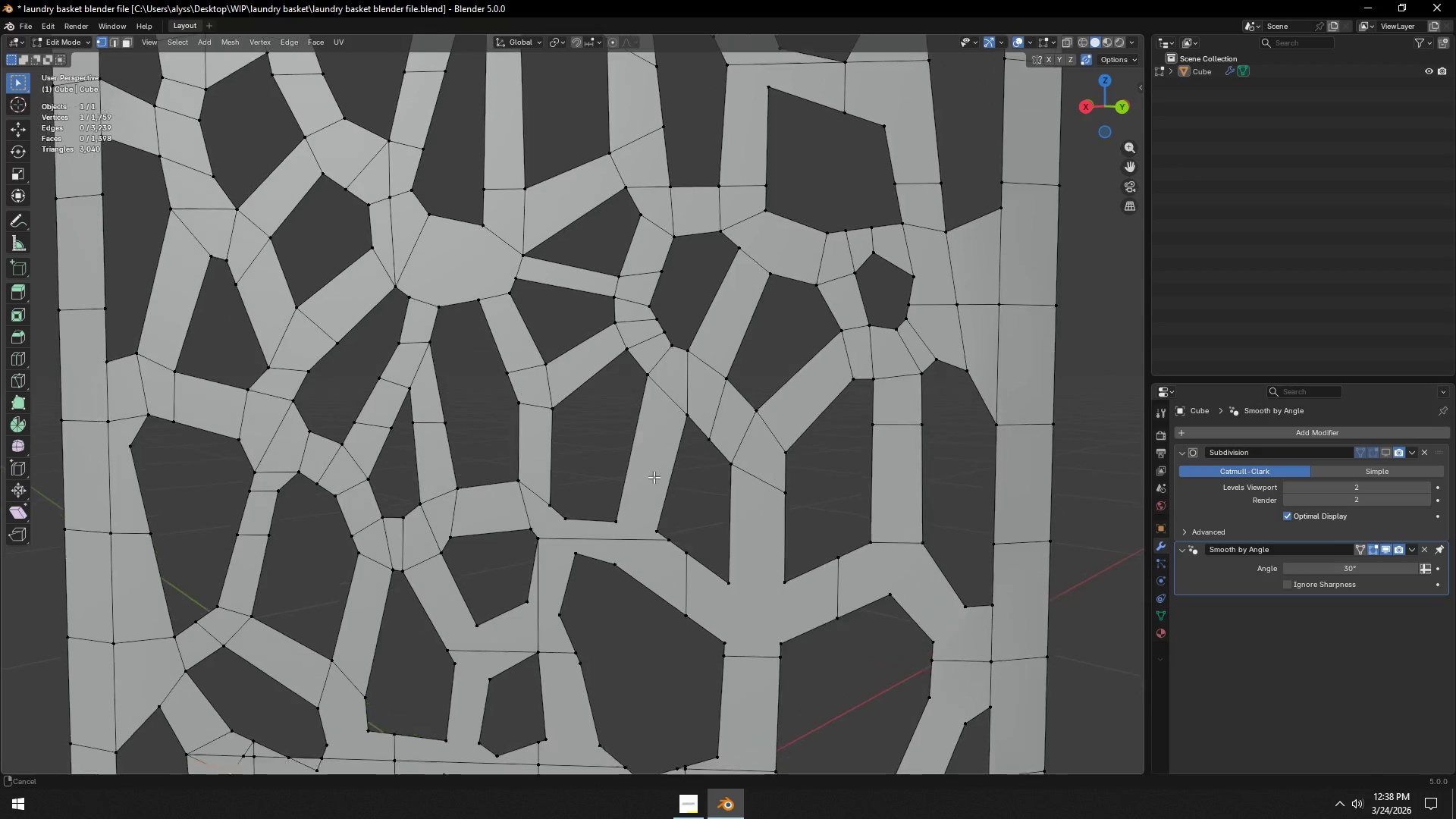 
hold_key(key=ShiftLeft, duration=0.41)
 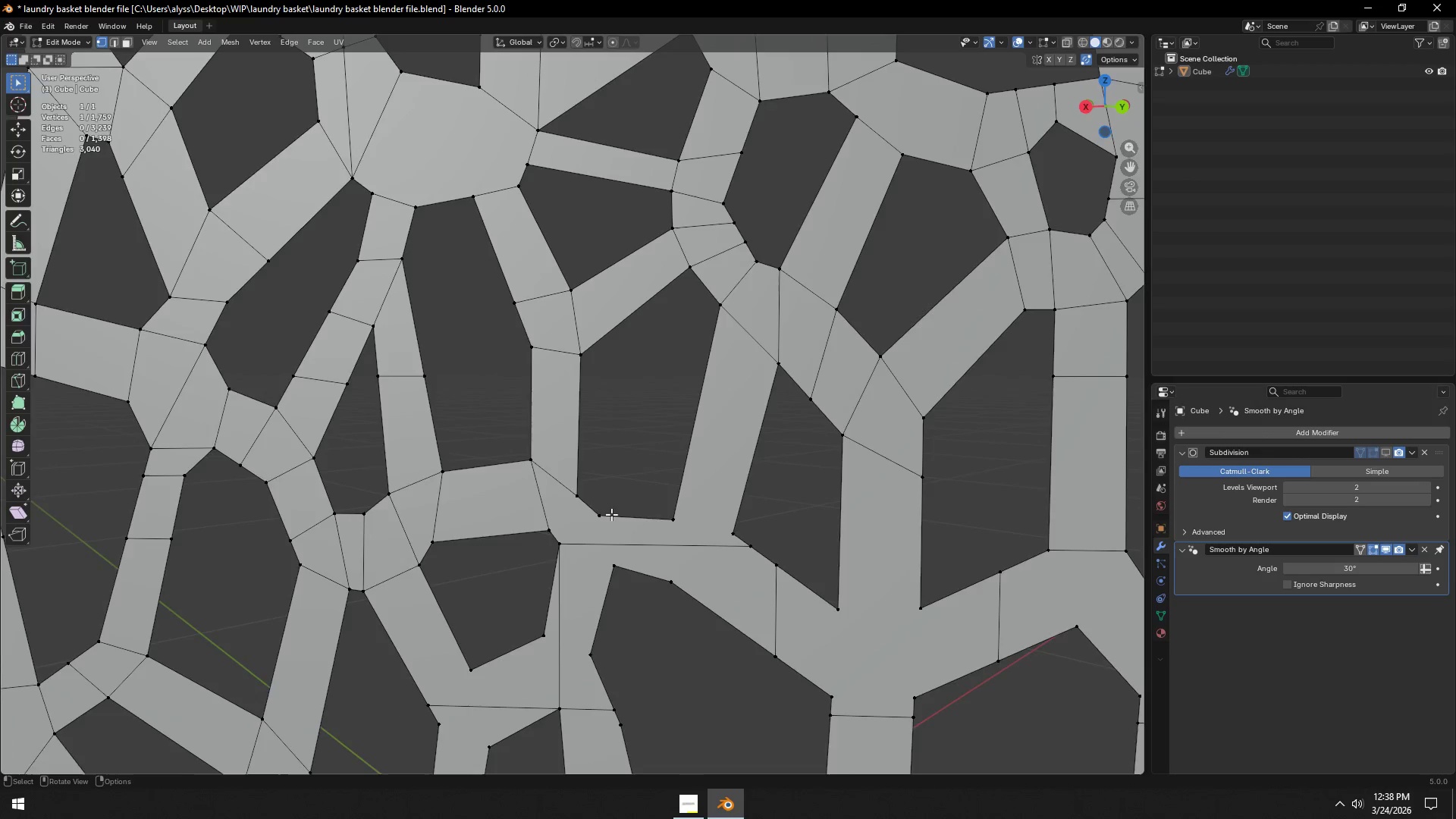 
scroll: coordinate [662, 500], scroll_direction: up, amount: 1.0
 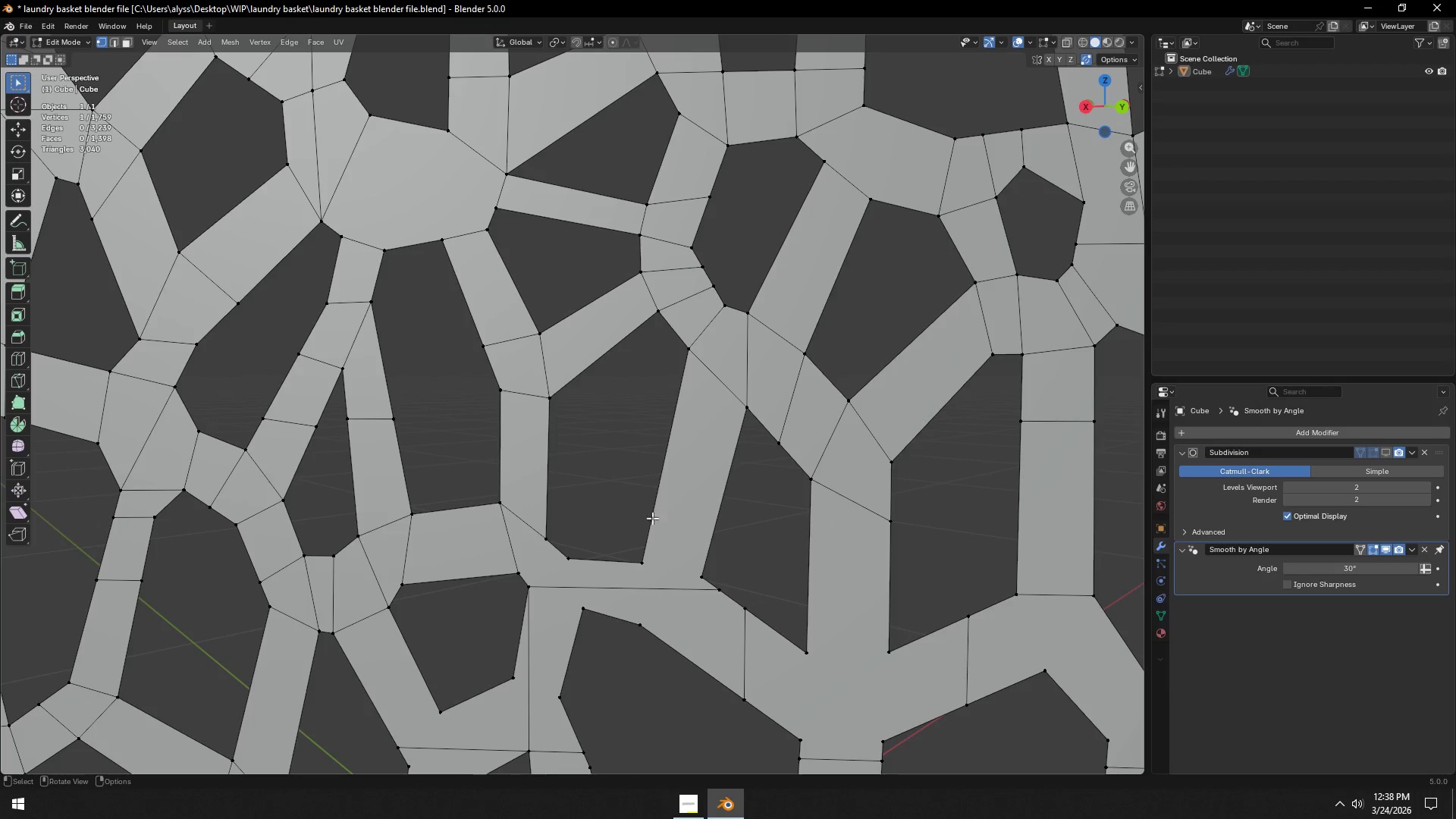 
hold_key(key=ShiftLeft, duration=0.53)
 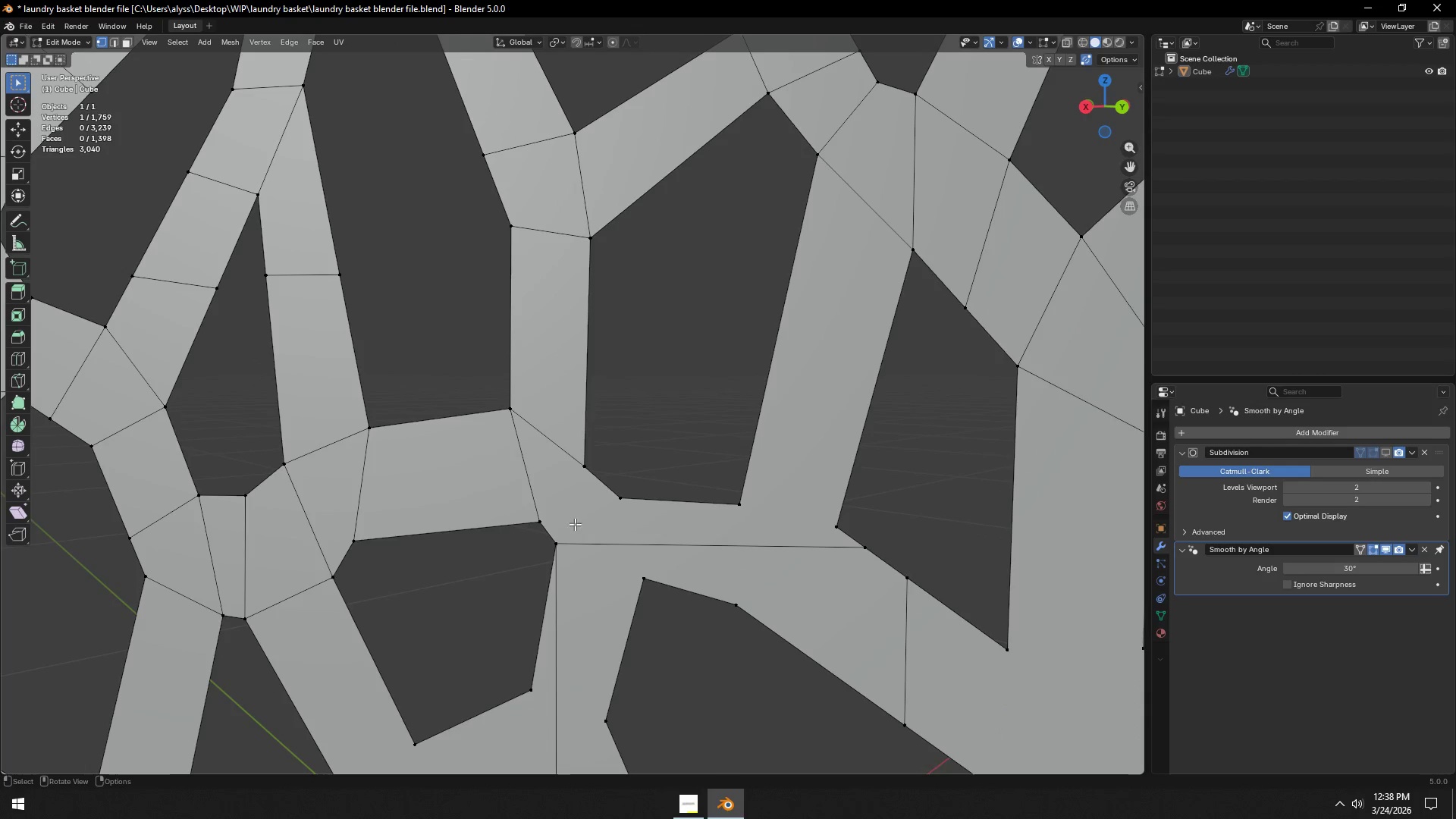 
scroll: coordinate [612, 516], scroll_direction: up, amount: 1.0
 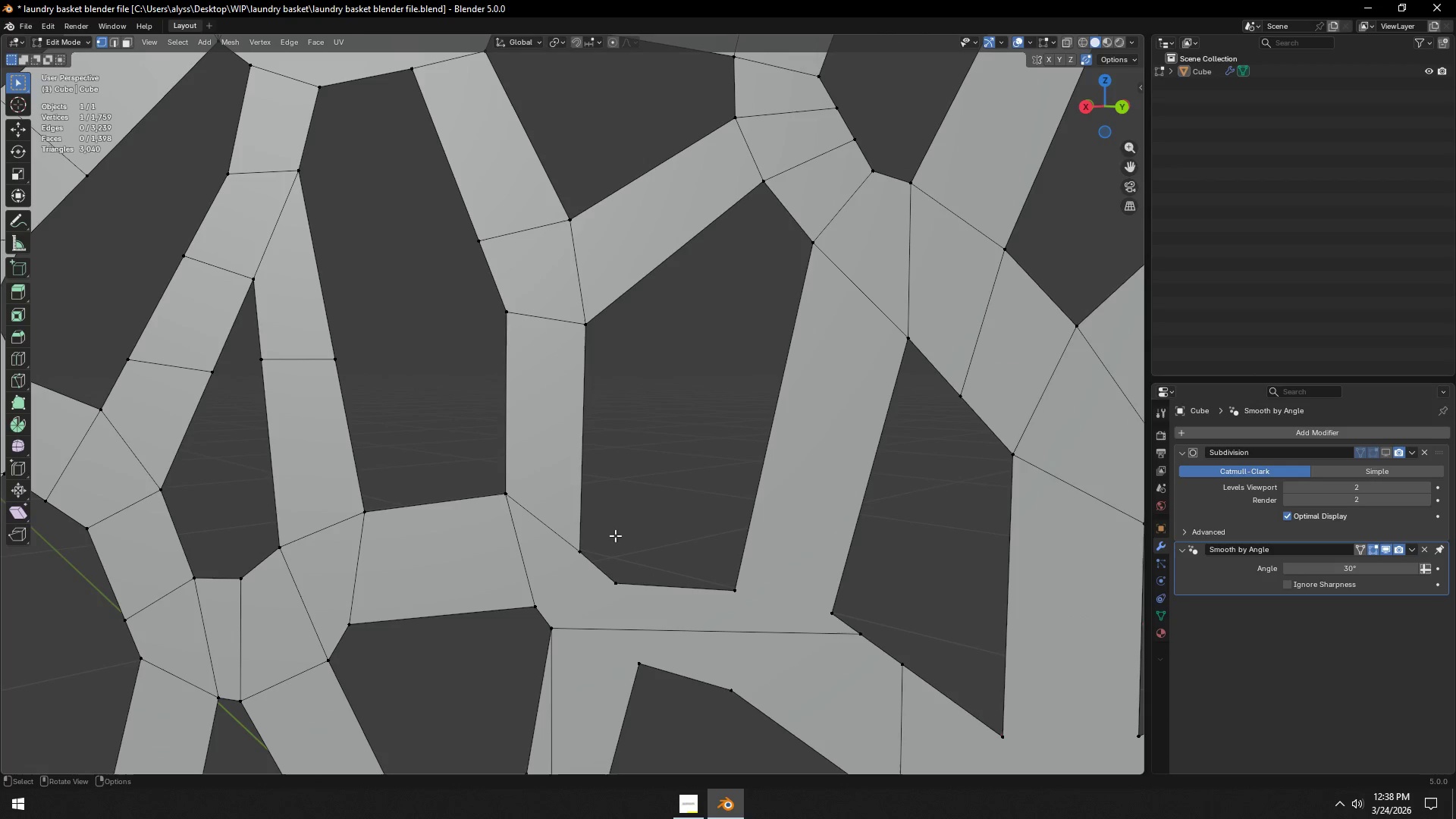 
left_click([546, 522])
 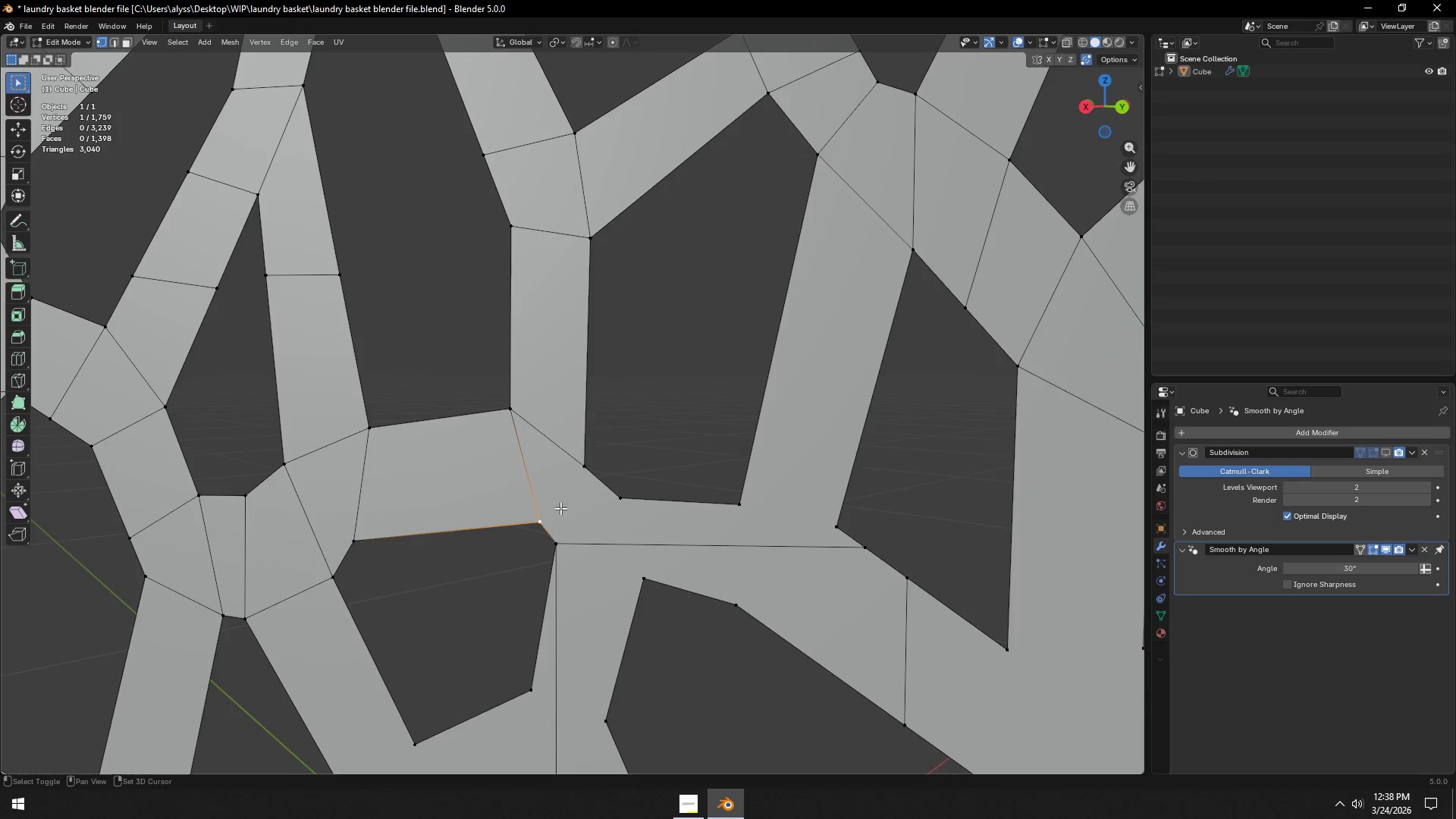 
hold_key(key=ShiftLeft, duration=0.39)
double_click([589, 472])
 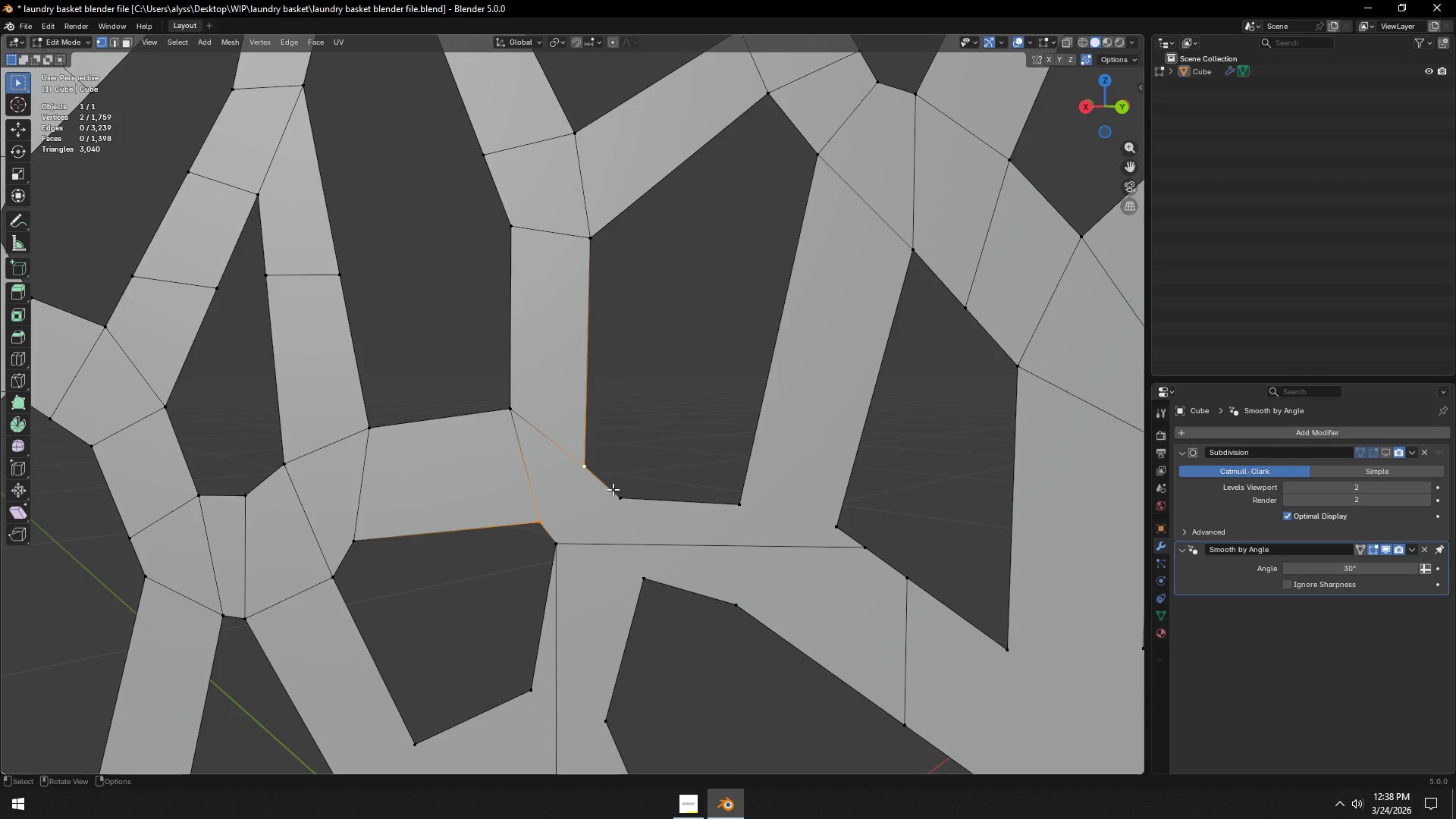 
key(J)
 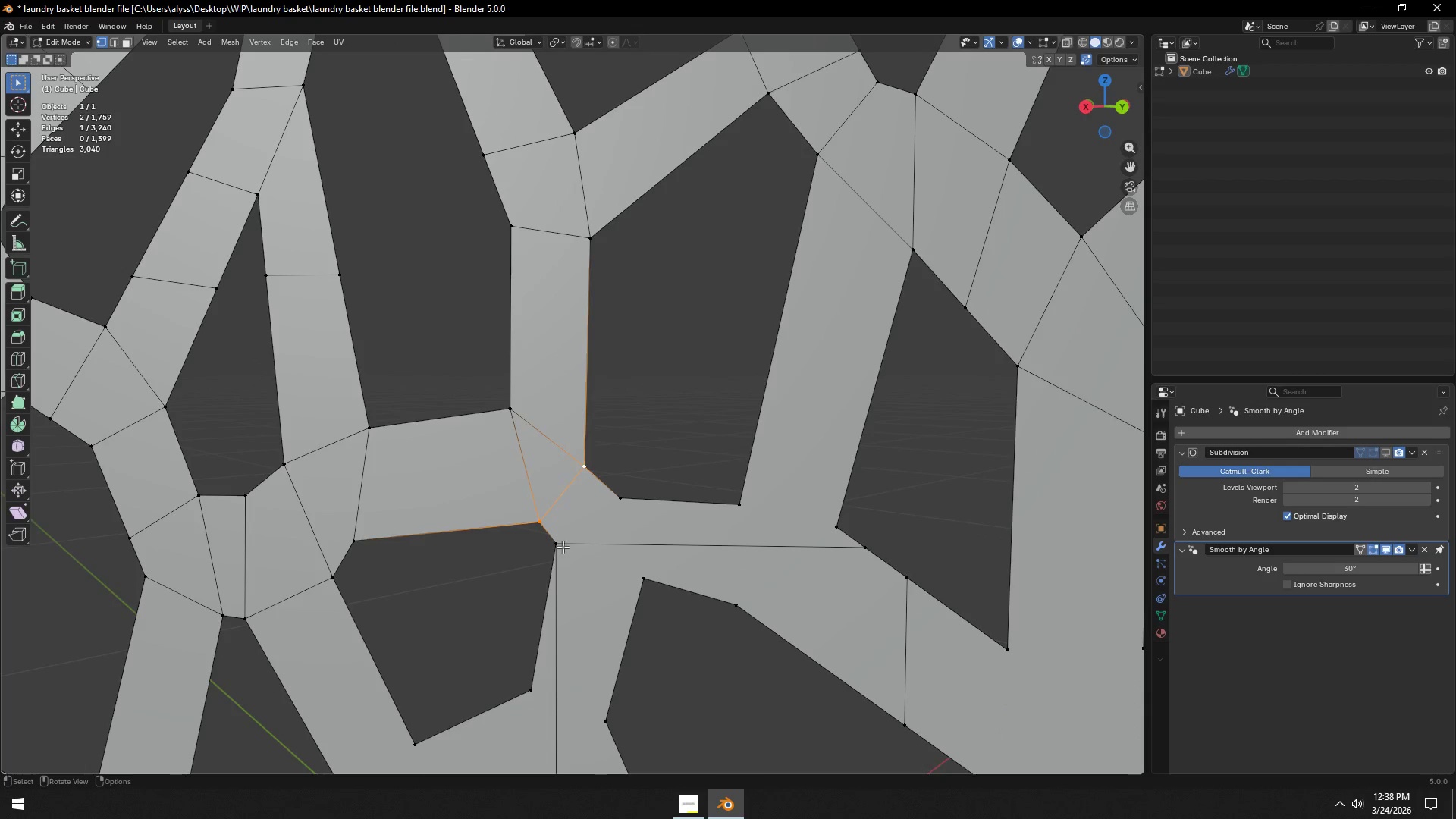 
left_click([563, 547])
 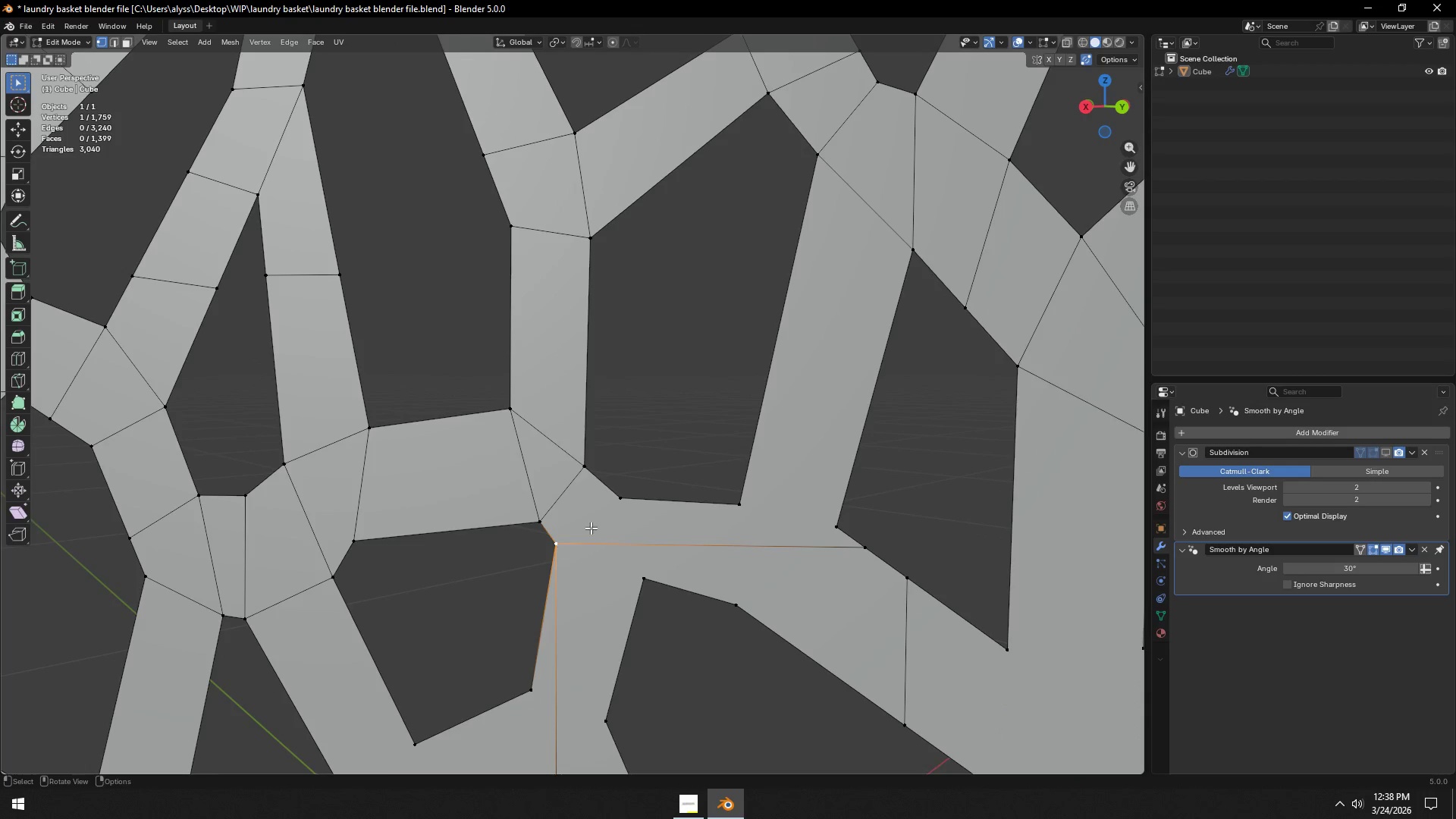 
hold_key(key=ShiftLeft, duration=0.58)
left_click([624, 504])
 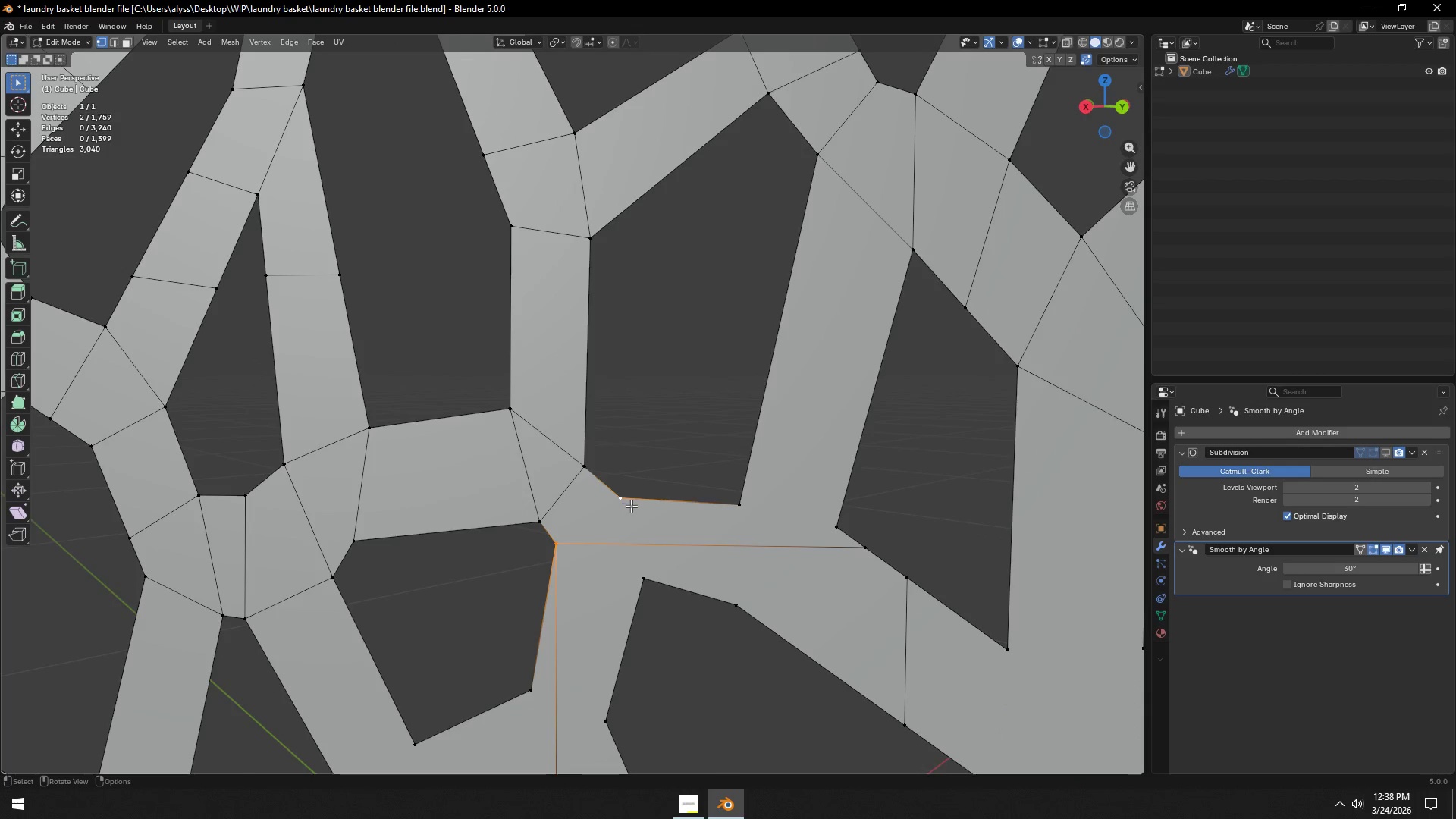 
key(J)
 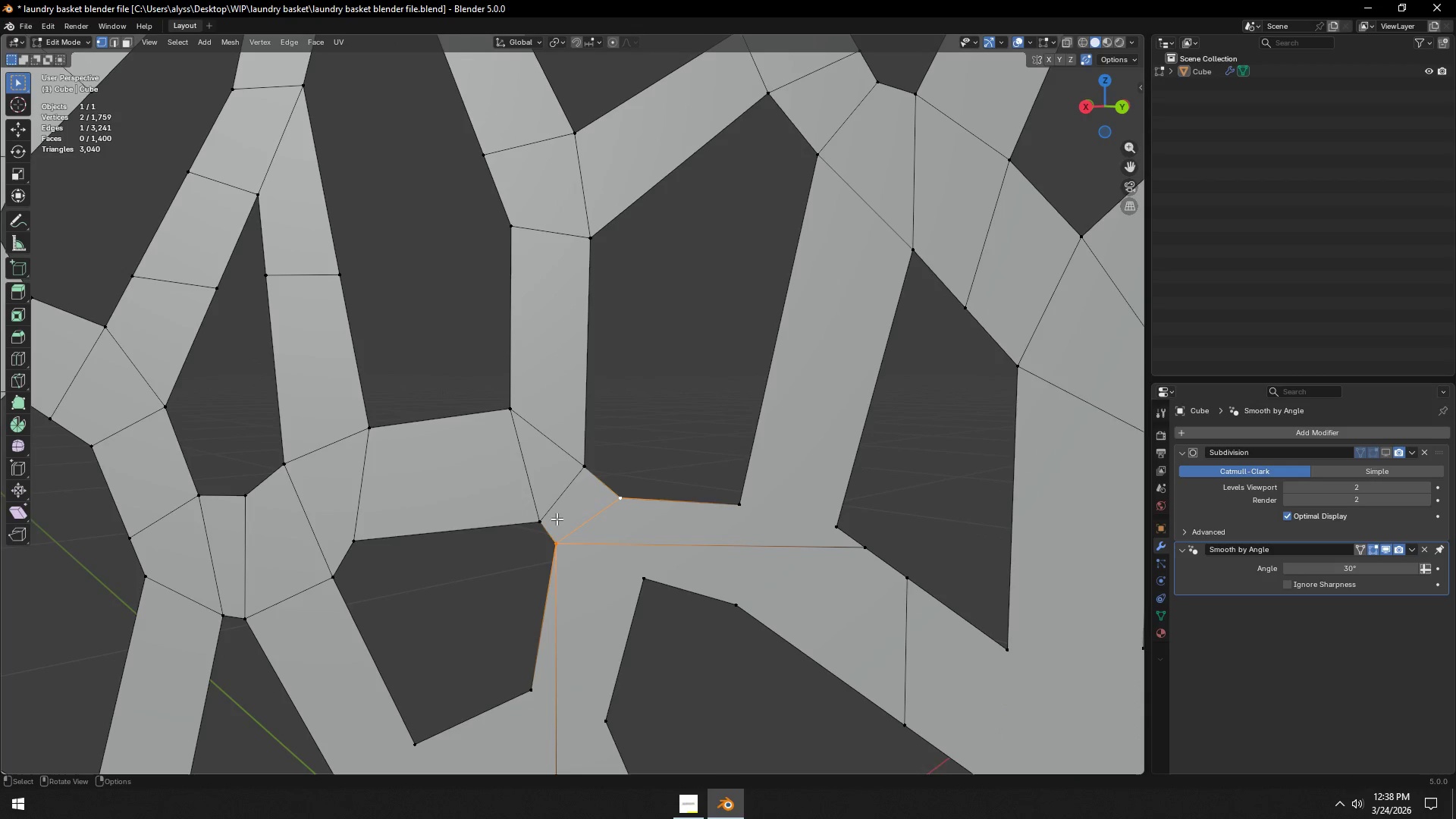 
left_click([538, 519])
 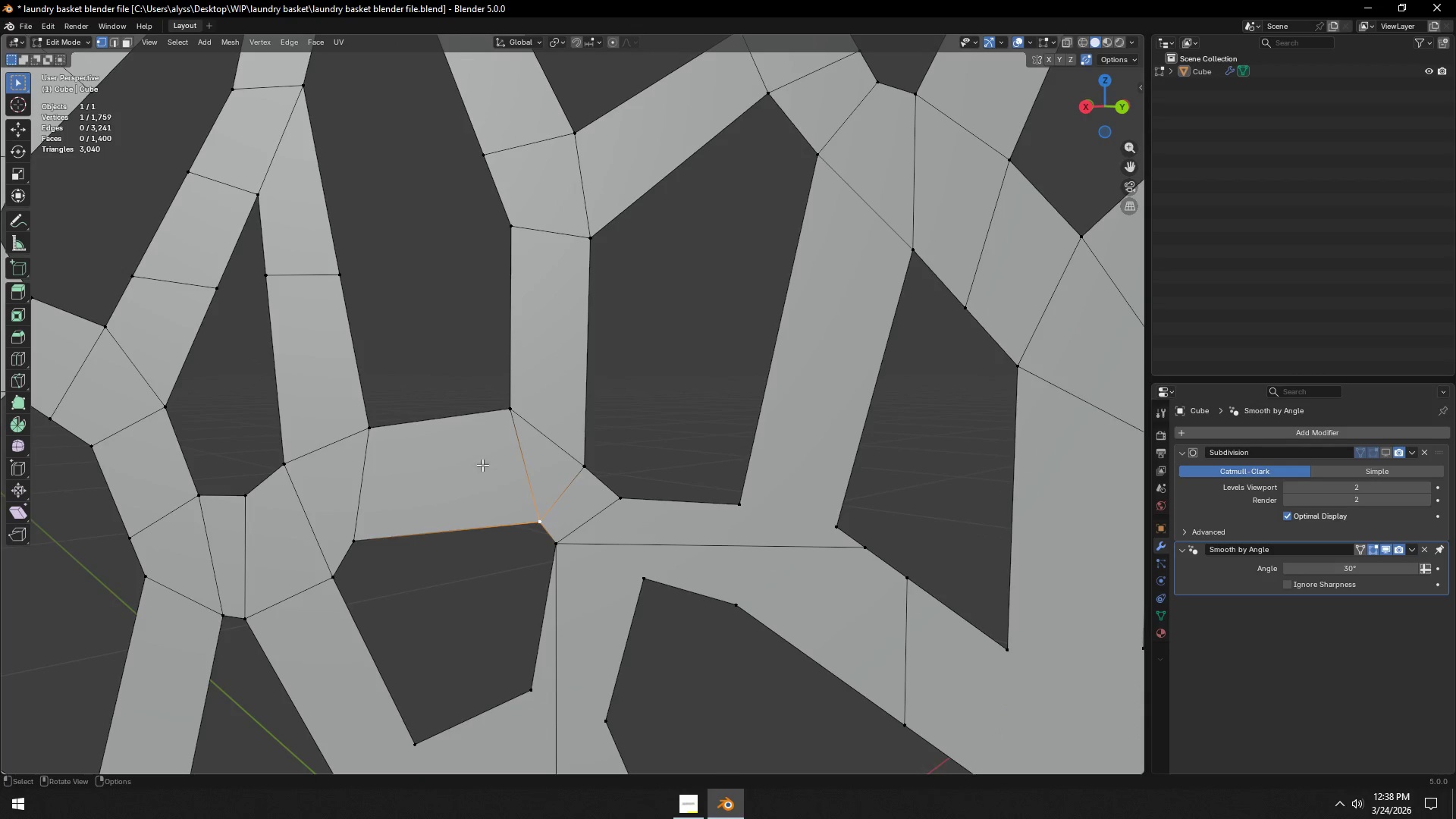 
key(3)
 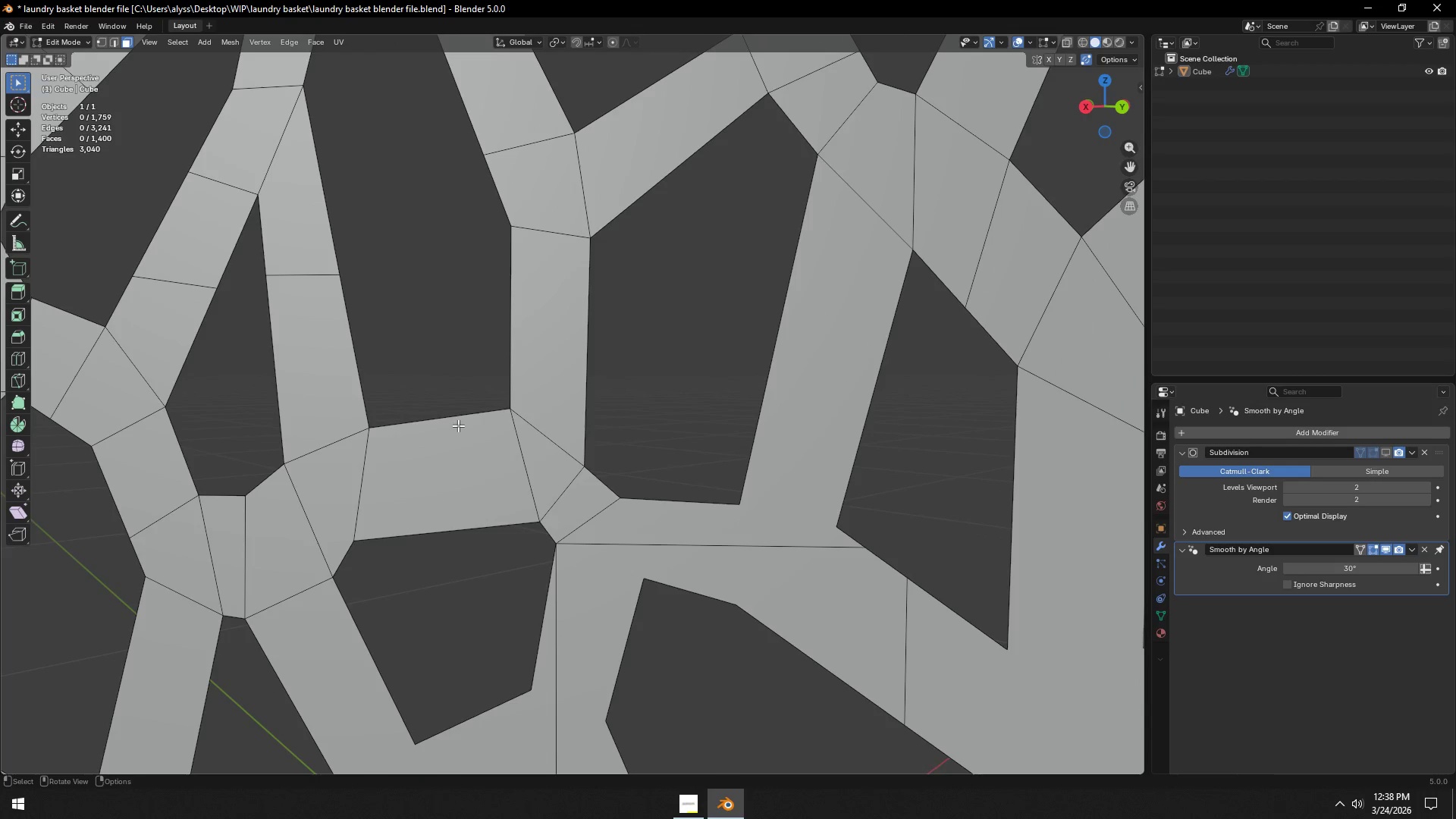 
left_click([457, 424])
 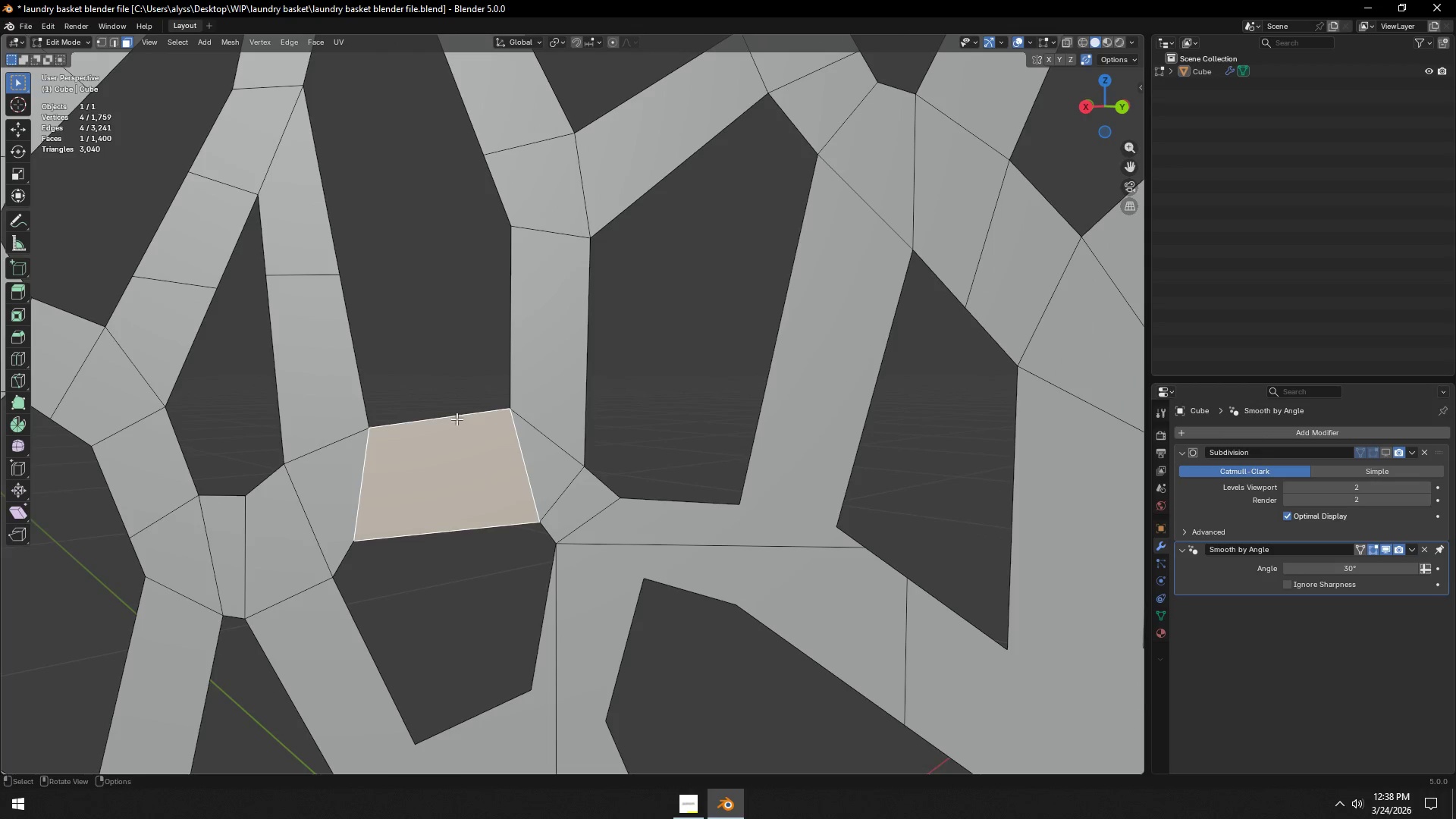 
key(2)
 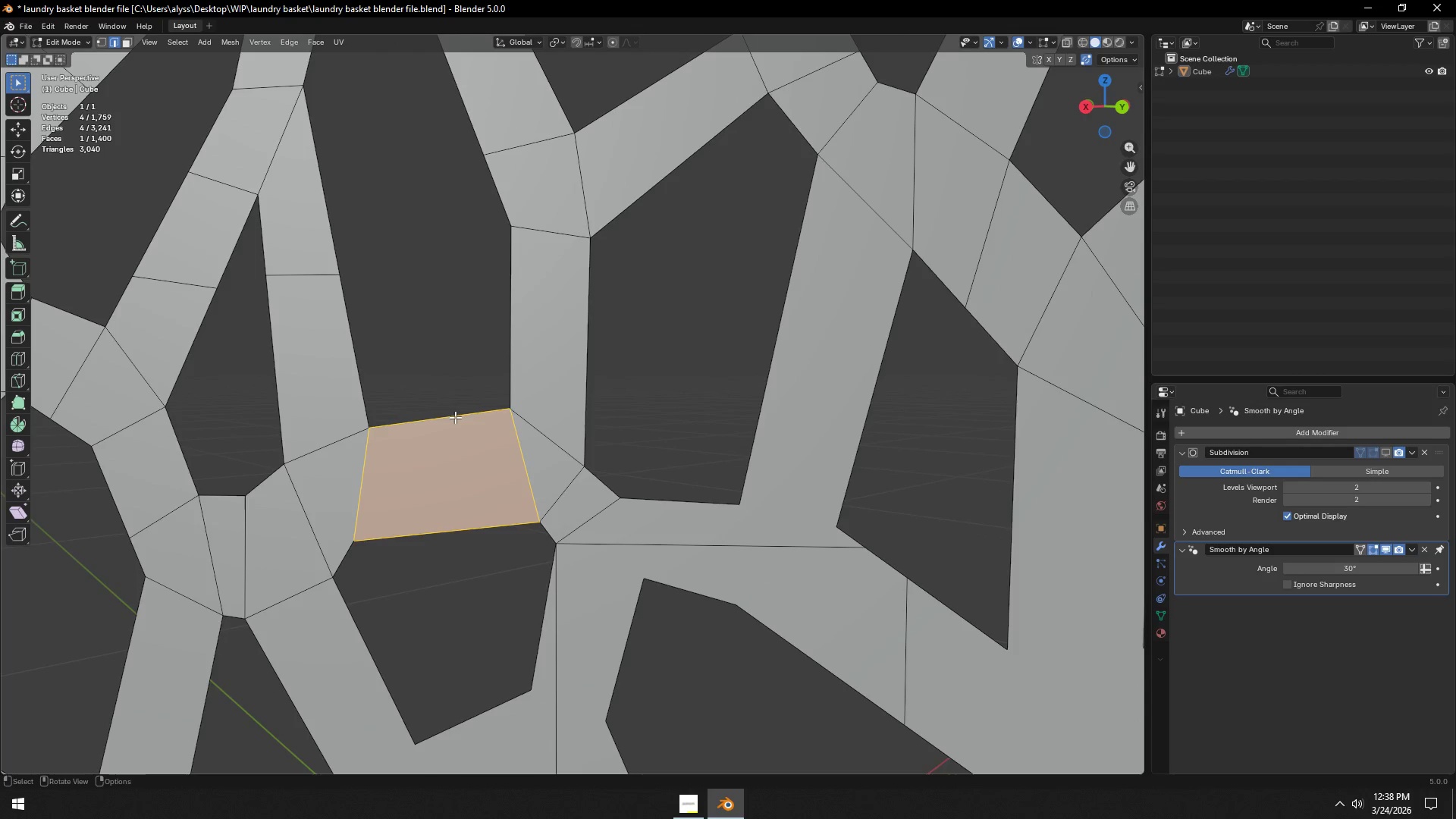 
left_click([455, 417])
 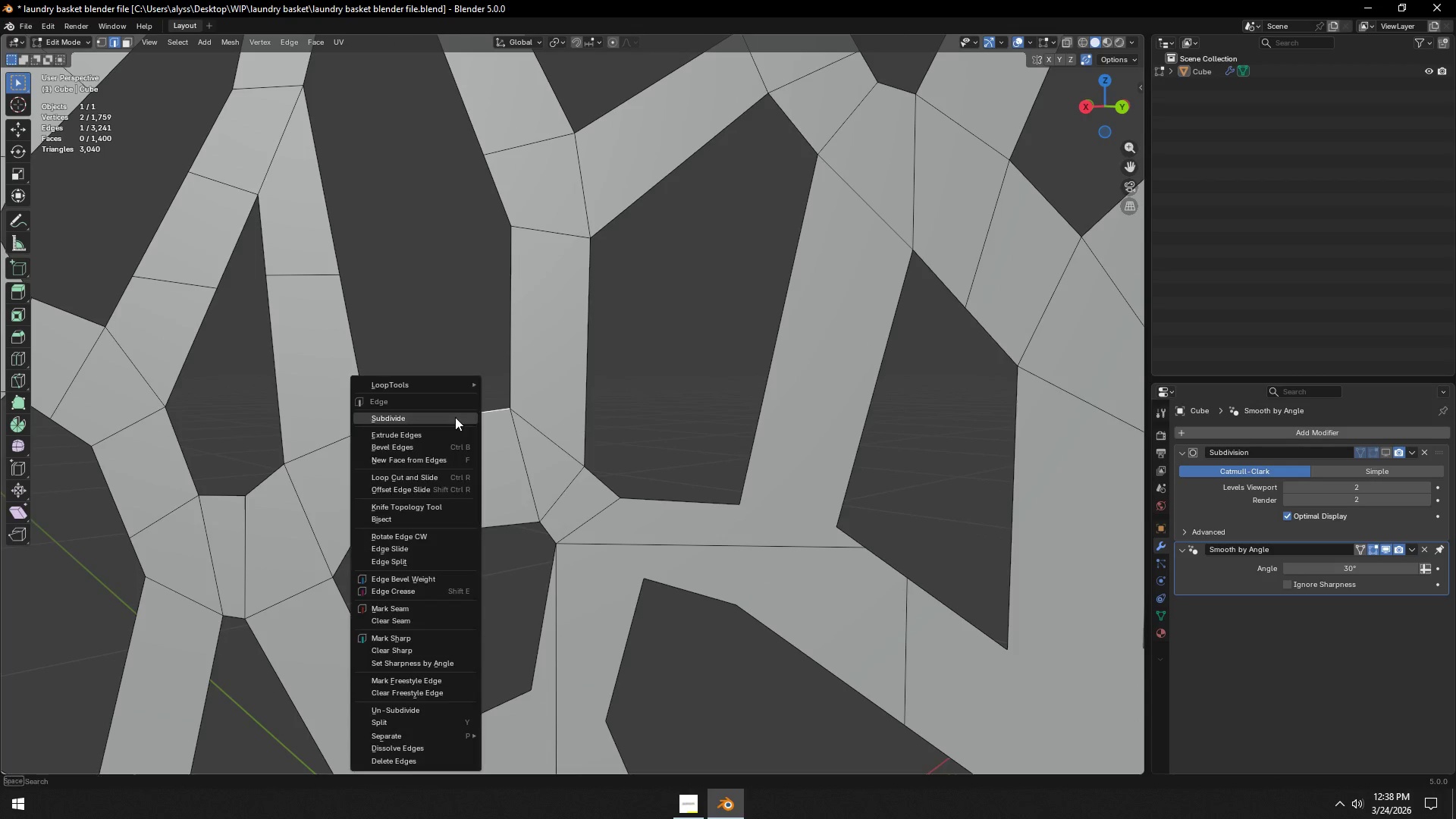 
right_click([455, 417])
 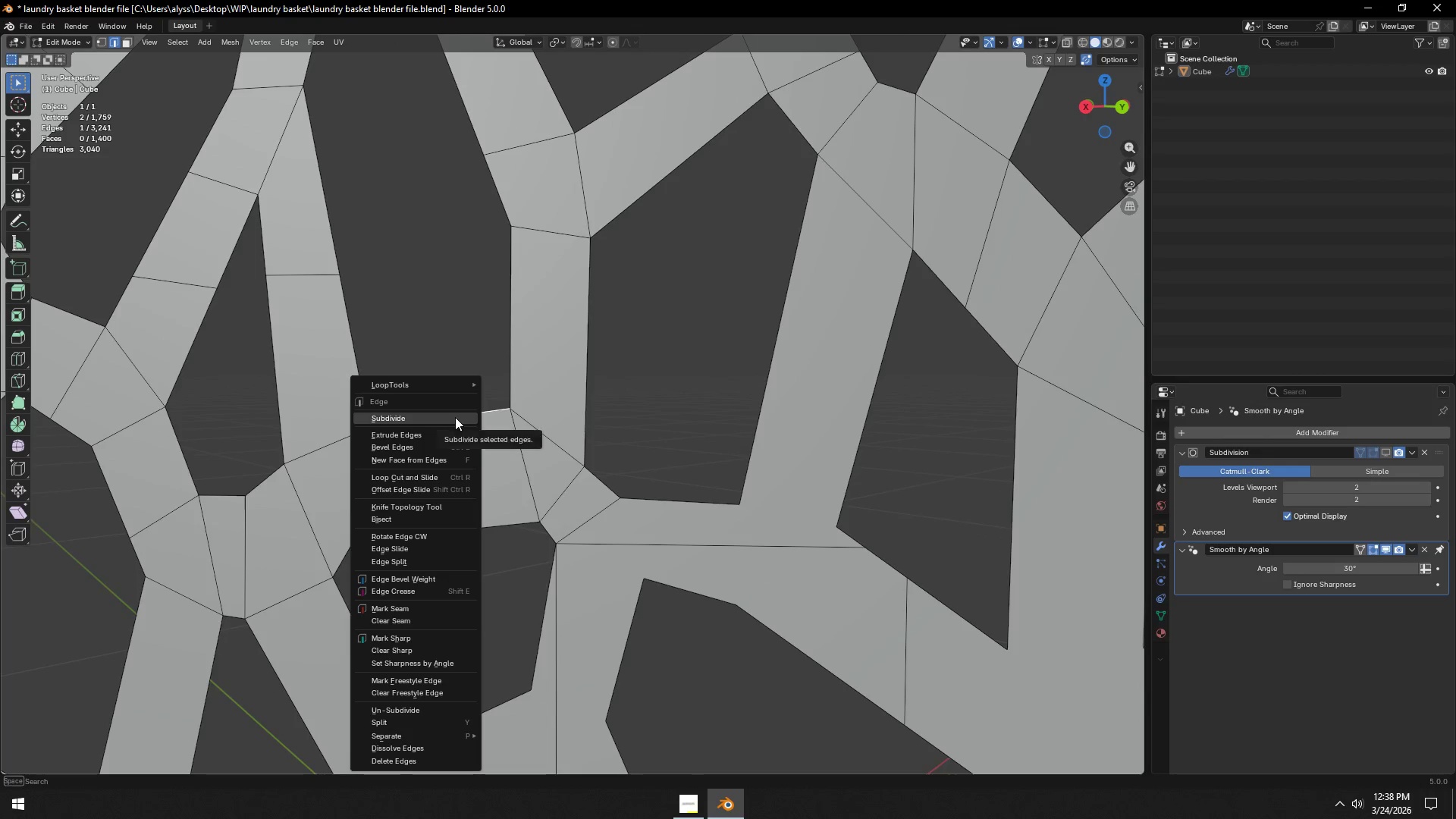 
left_click([455, 417])
 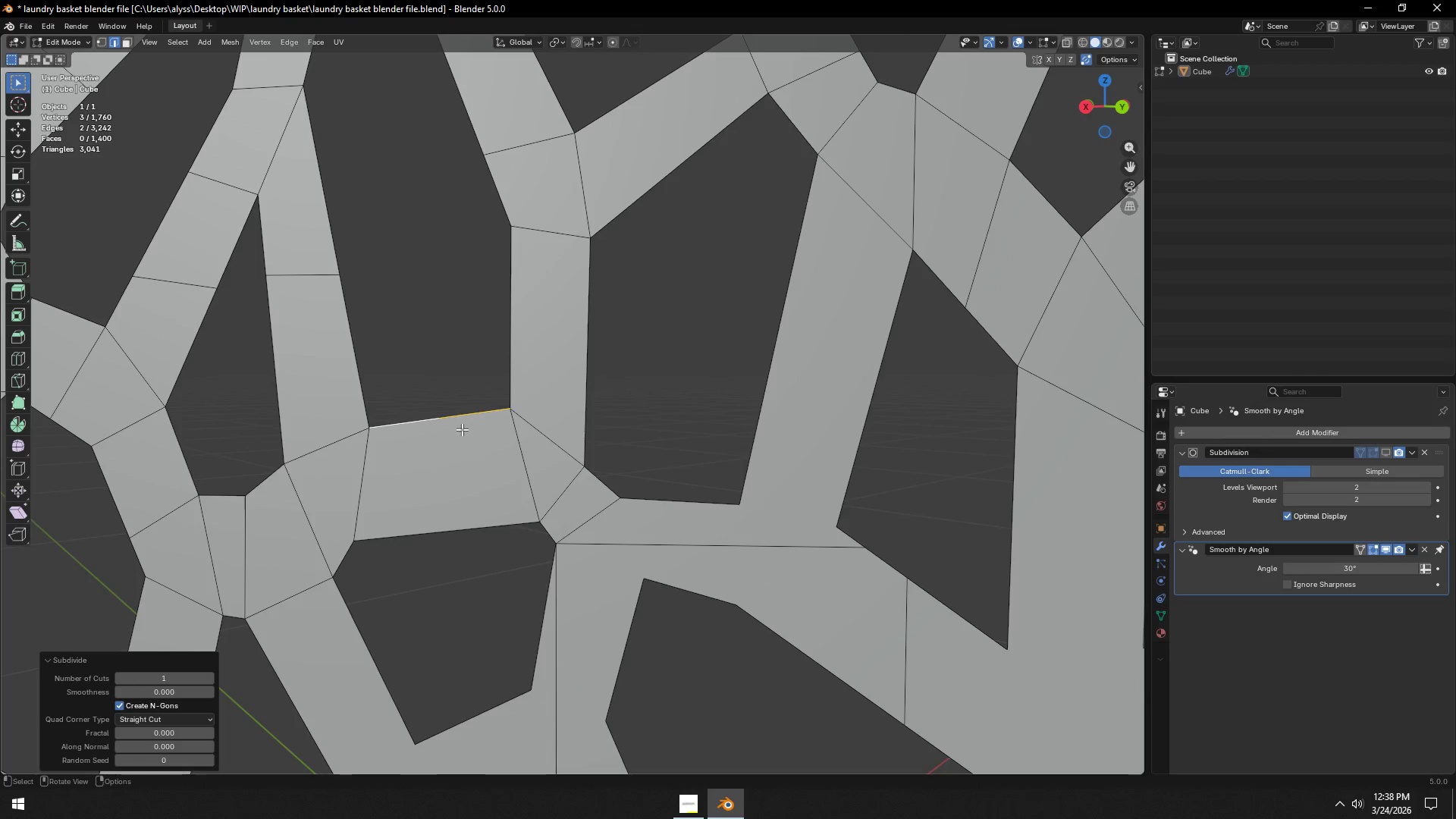 
left_click([444, 424])
 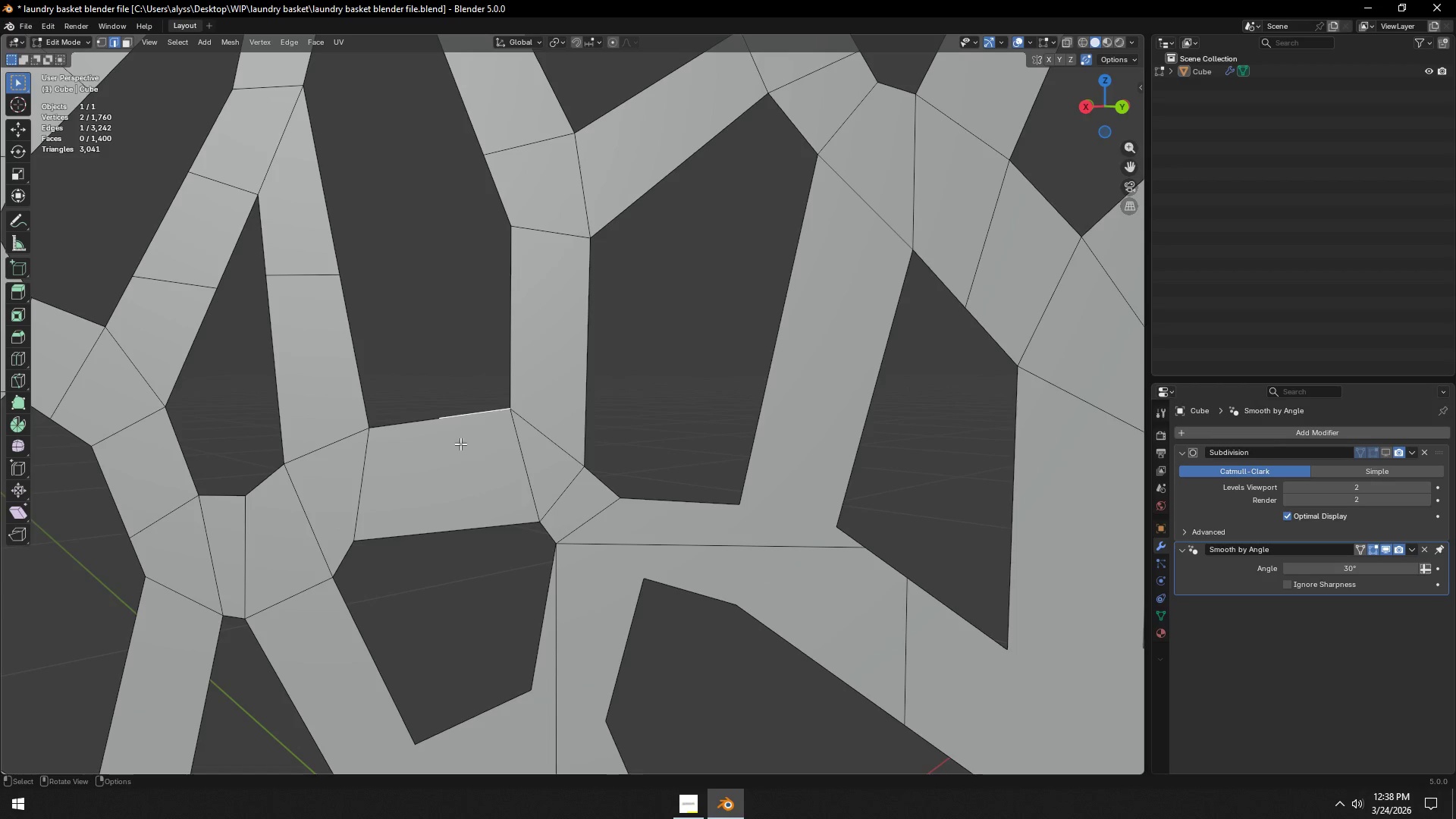 
key(1)
 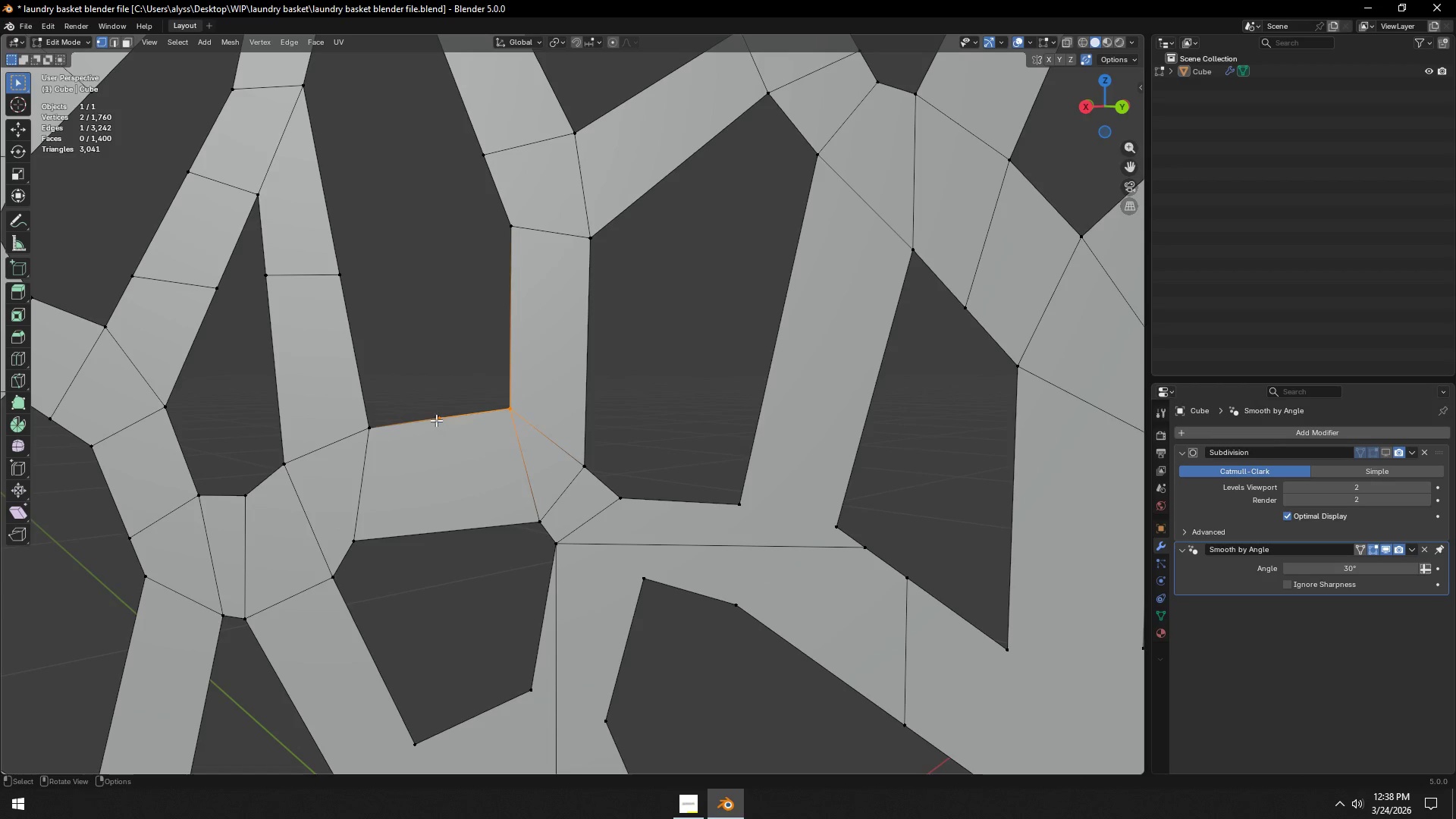 
left_click([435, 419])
 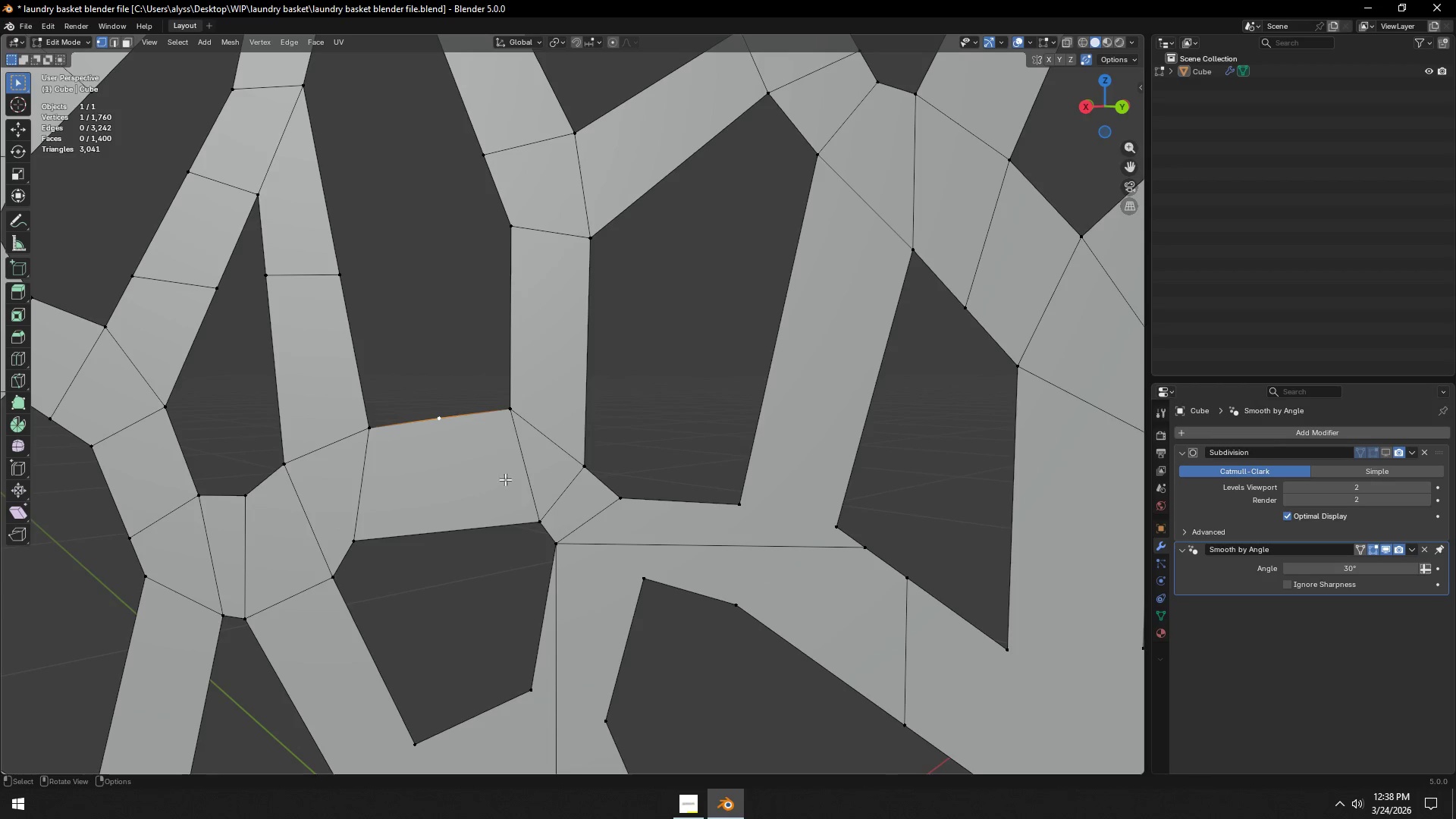 
hold_key(key=ShiftLeft, duration=0.38)
left_click([527, 516])
 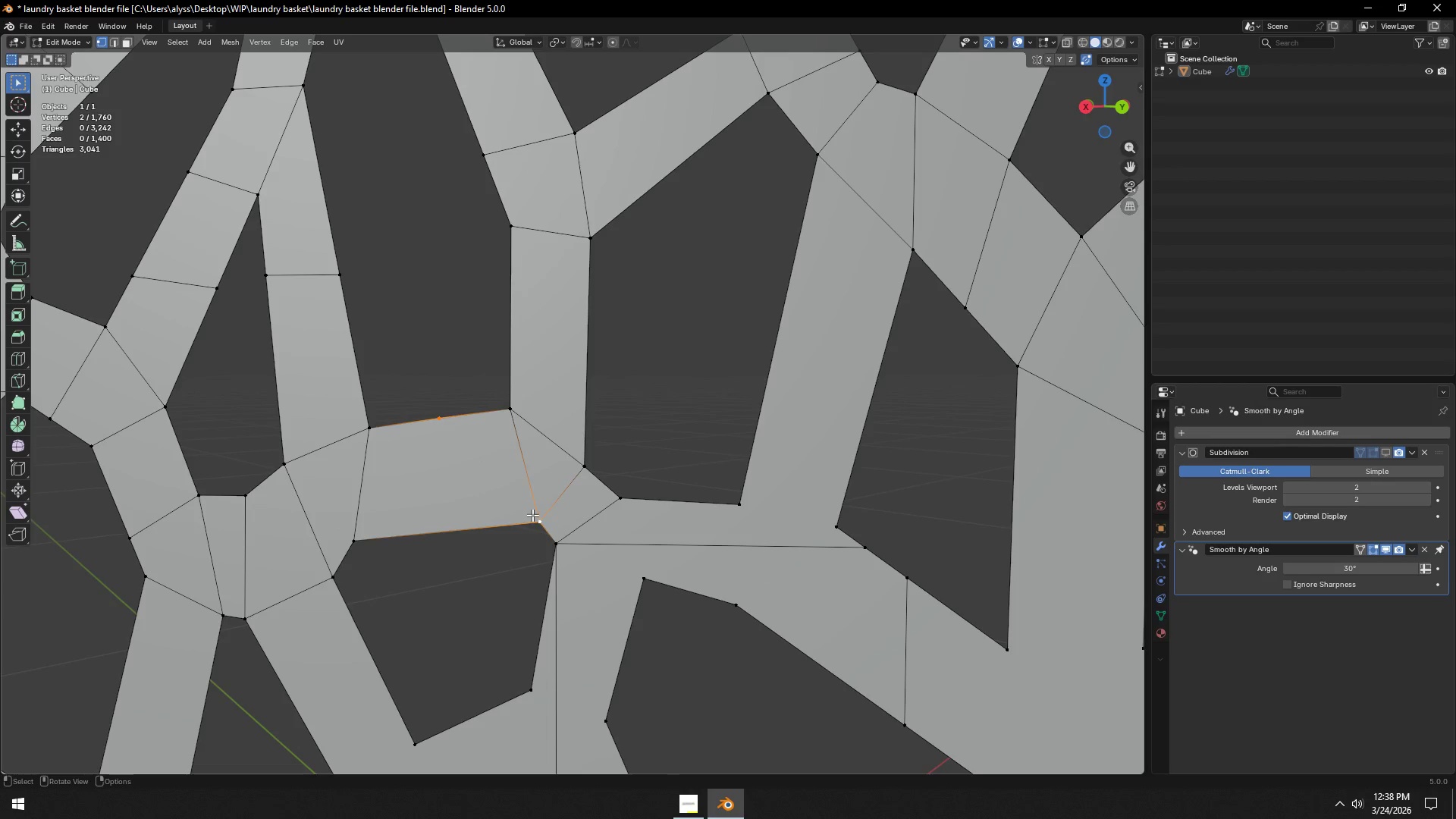 
key(J)
 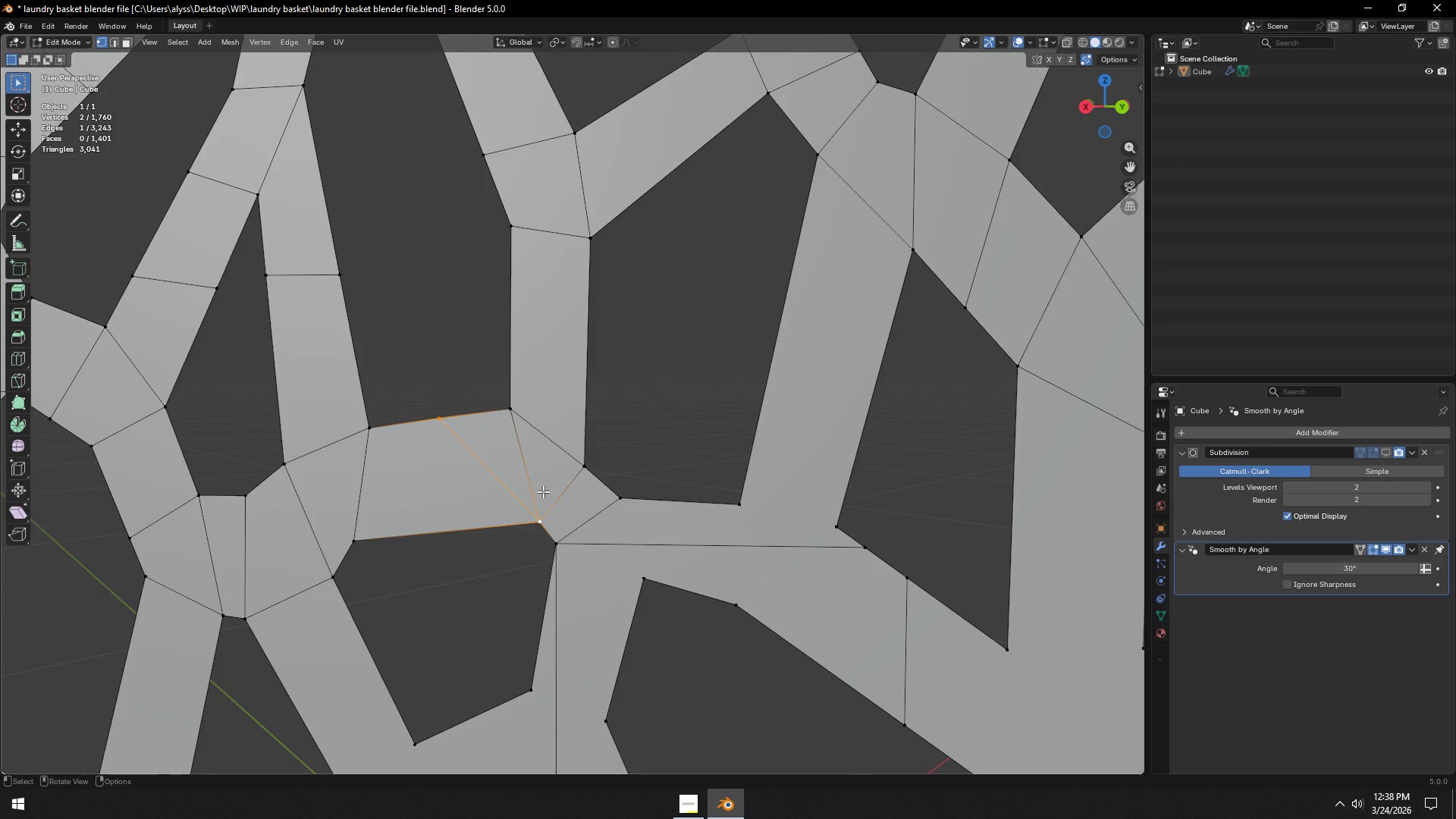 
key(3)
 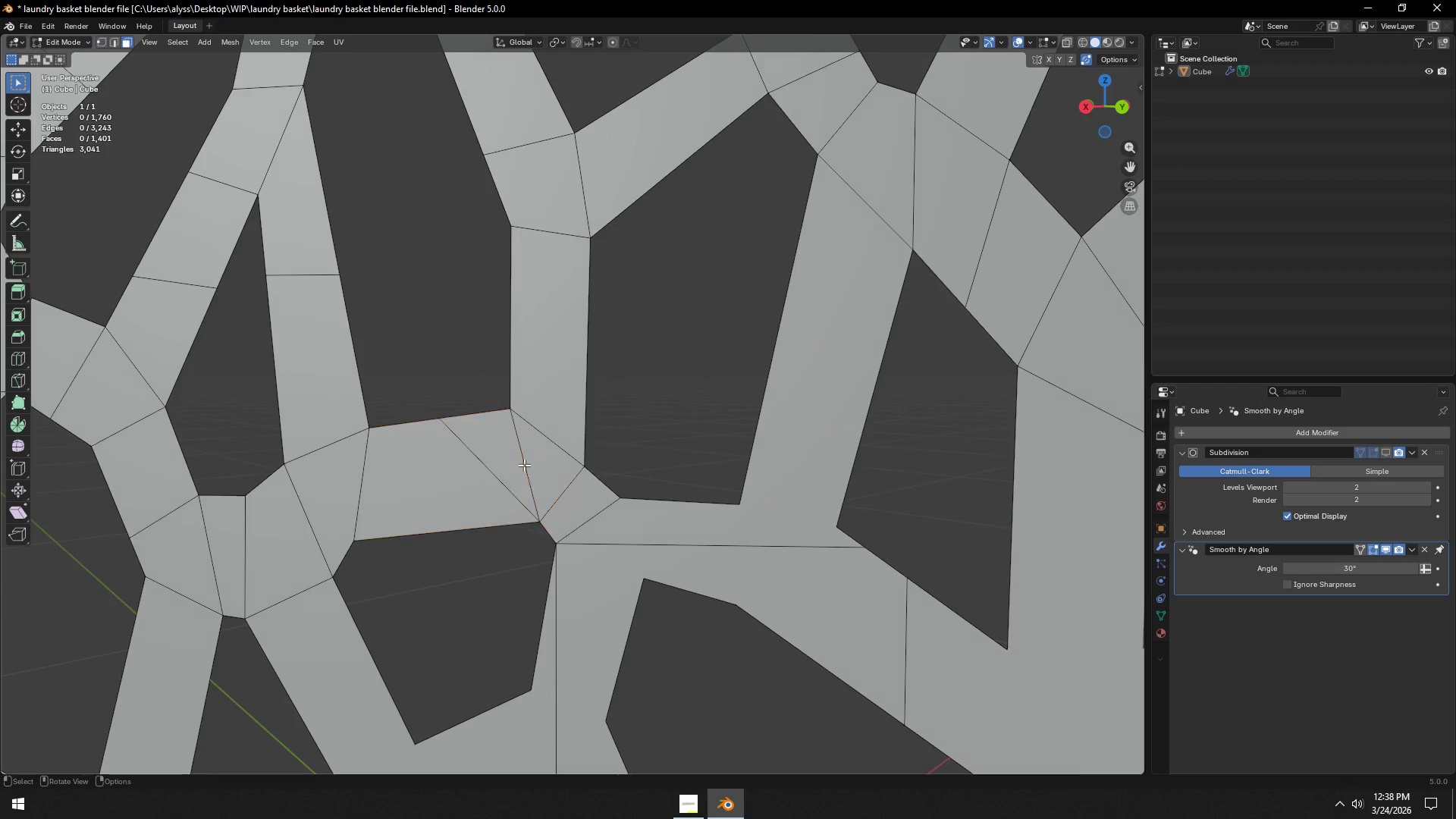 
left_click([524, 465])
 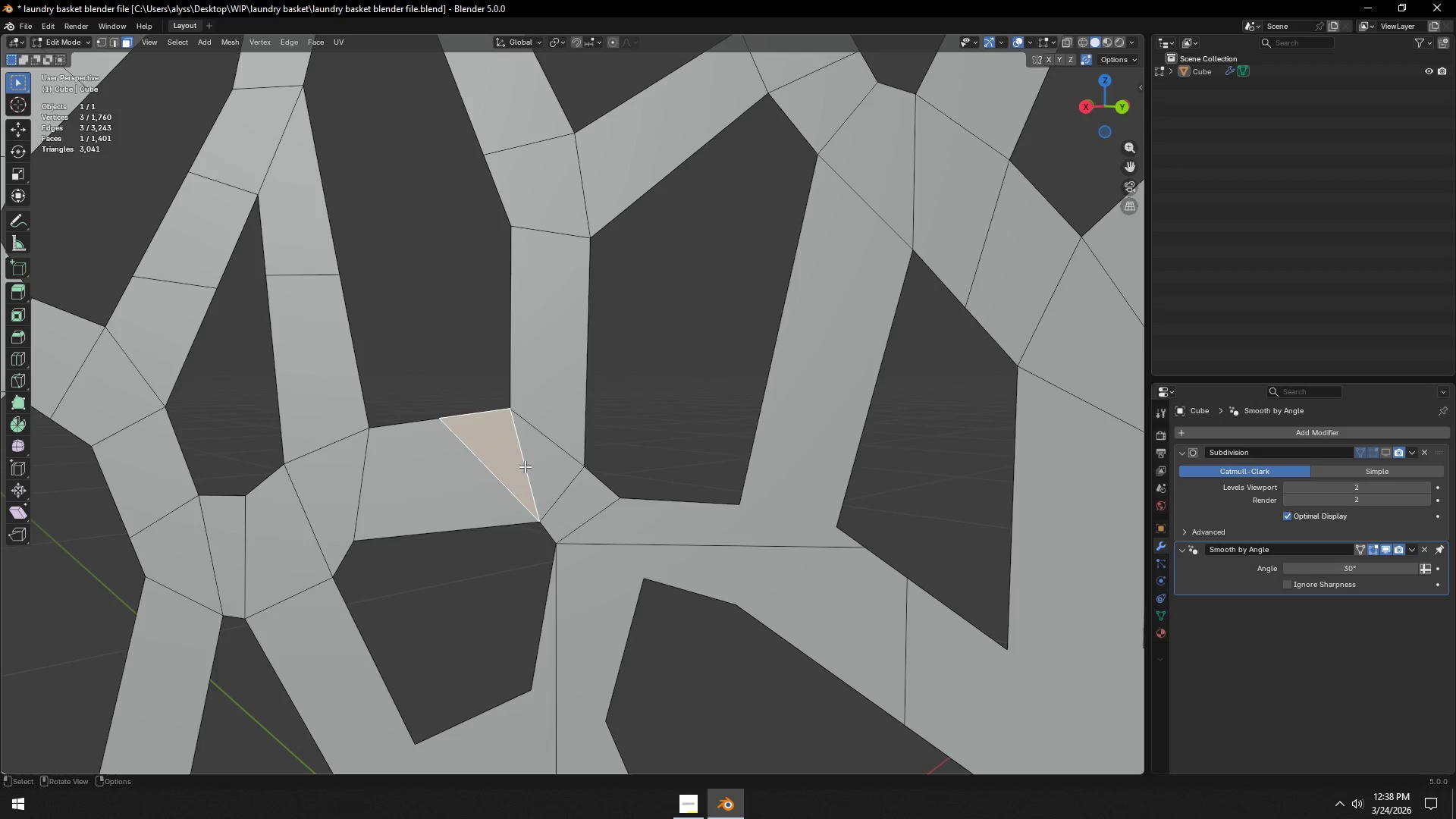 
hold_key(key=ControlLeft, duration=0.36)
 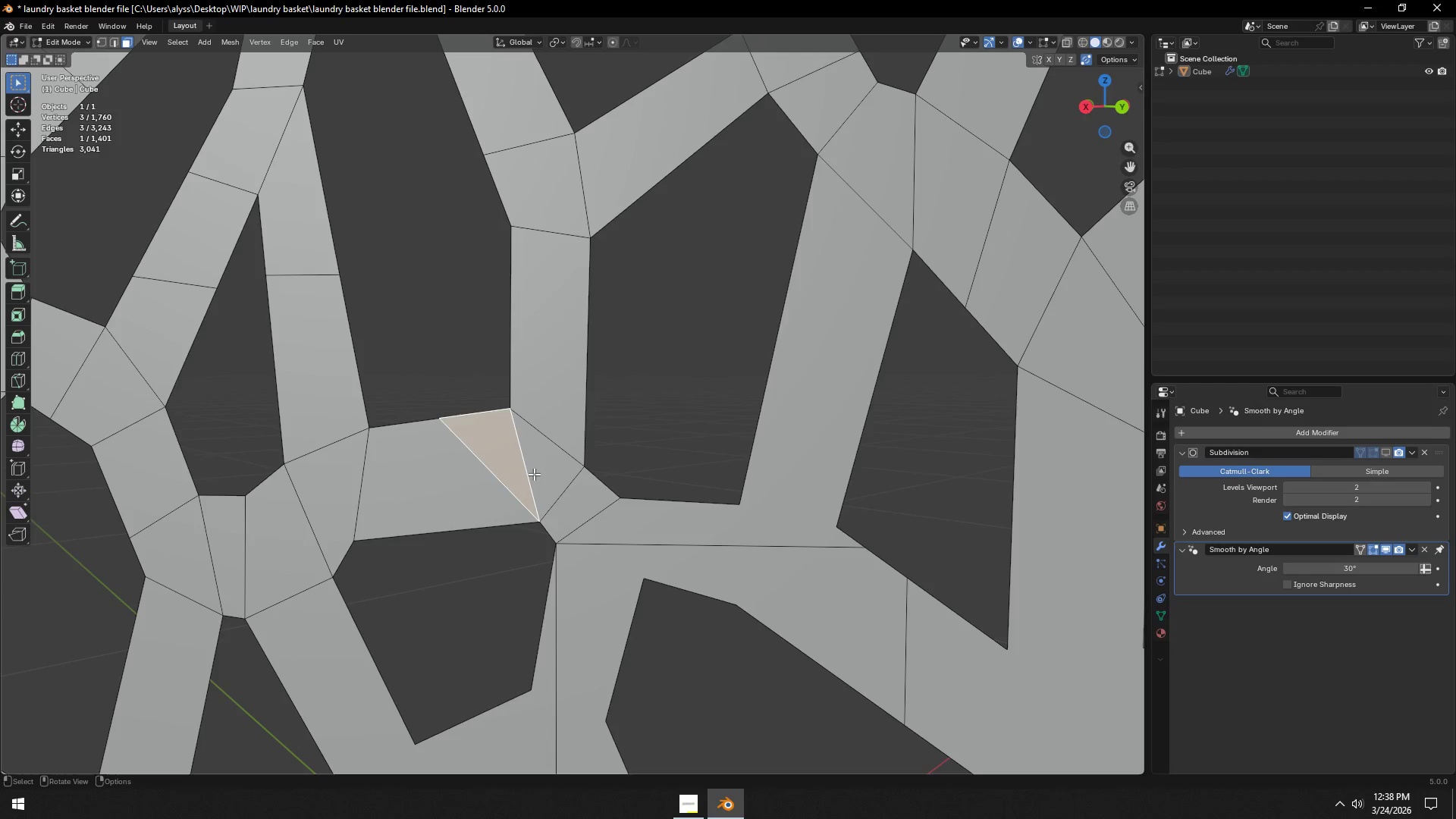 
key(2)
 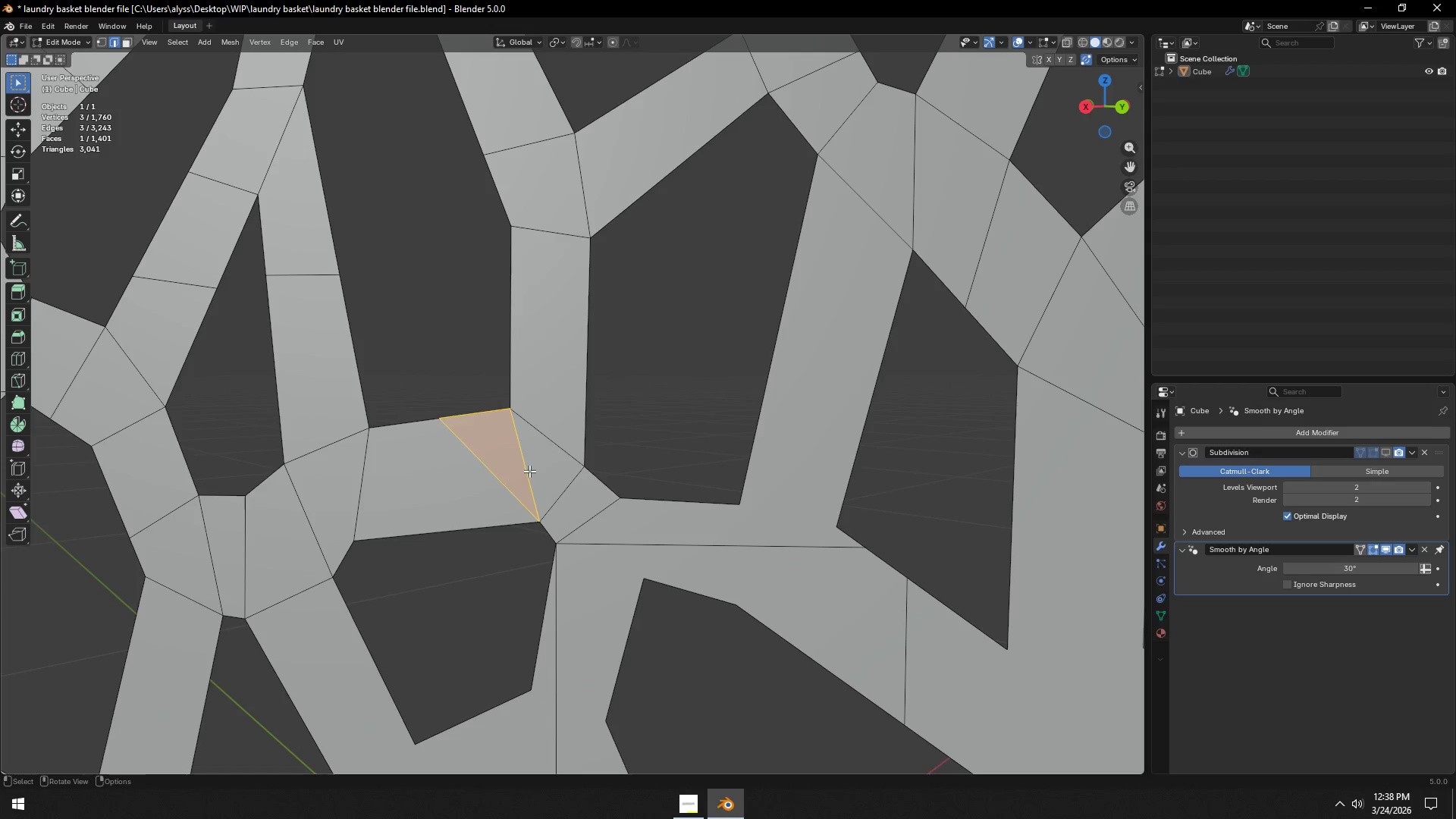 
left_click([529, 471])
 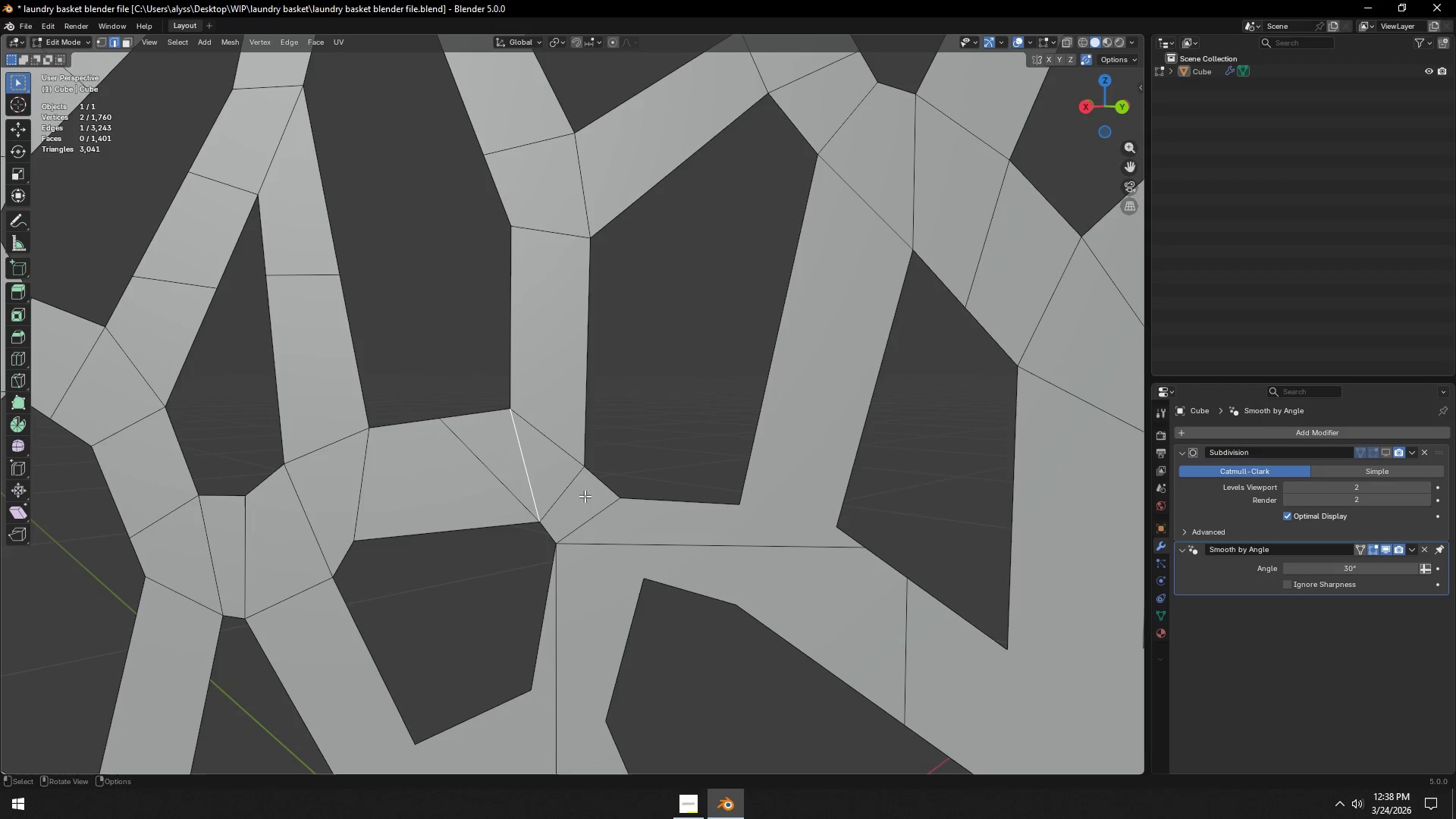 
key(Control+X)
 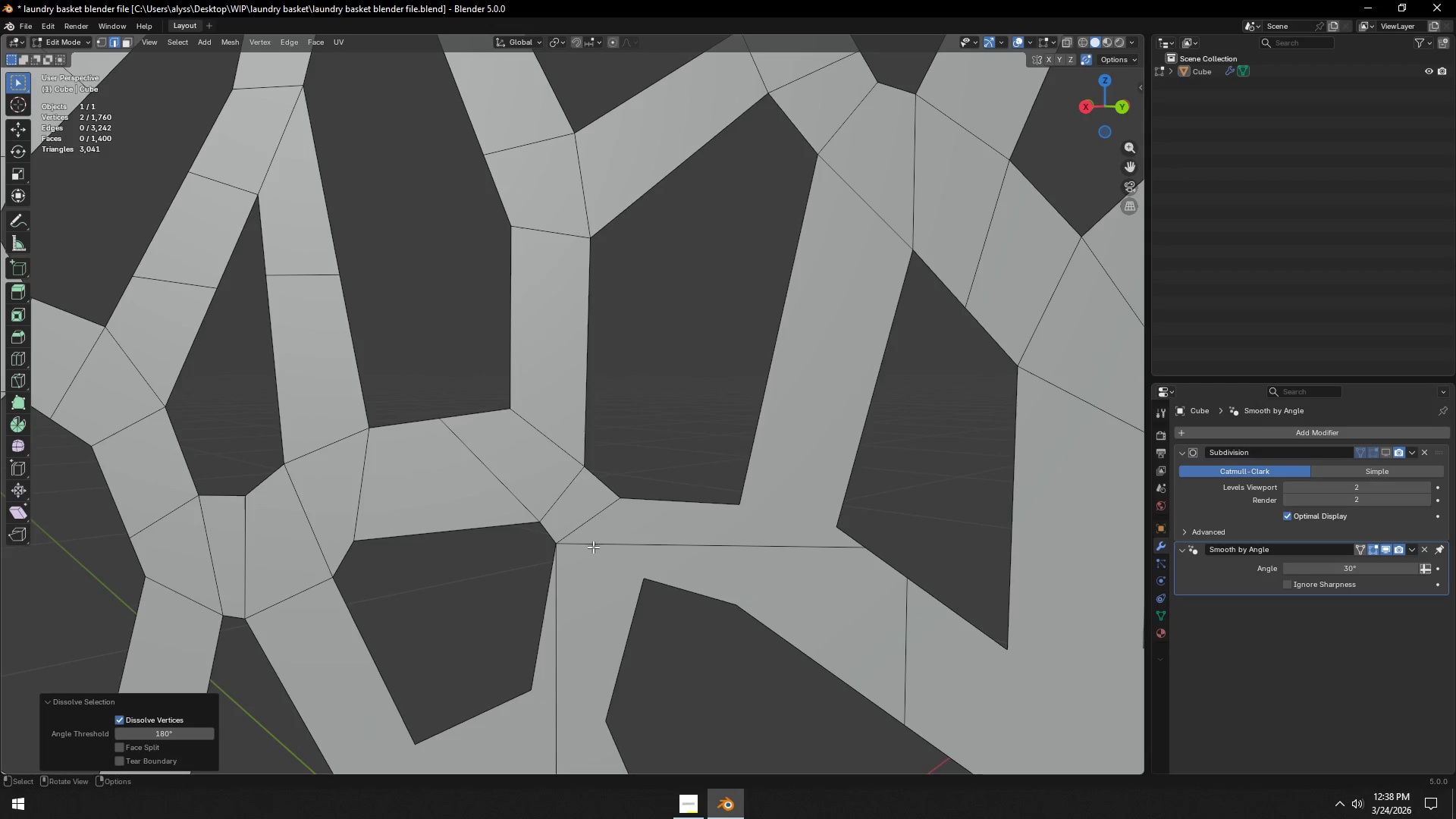 
hold_key(key=ShiftLeft, duration=0.48)
 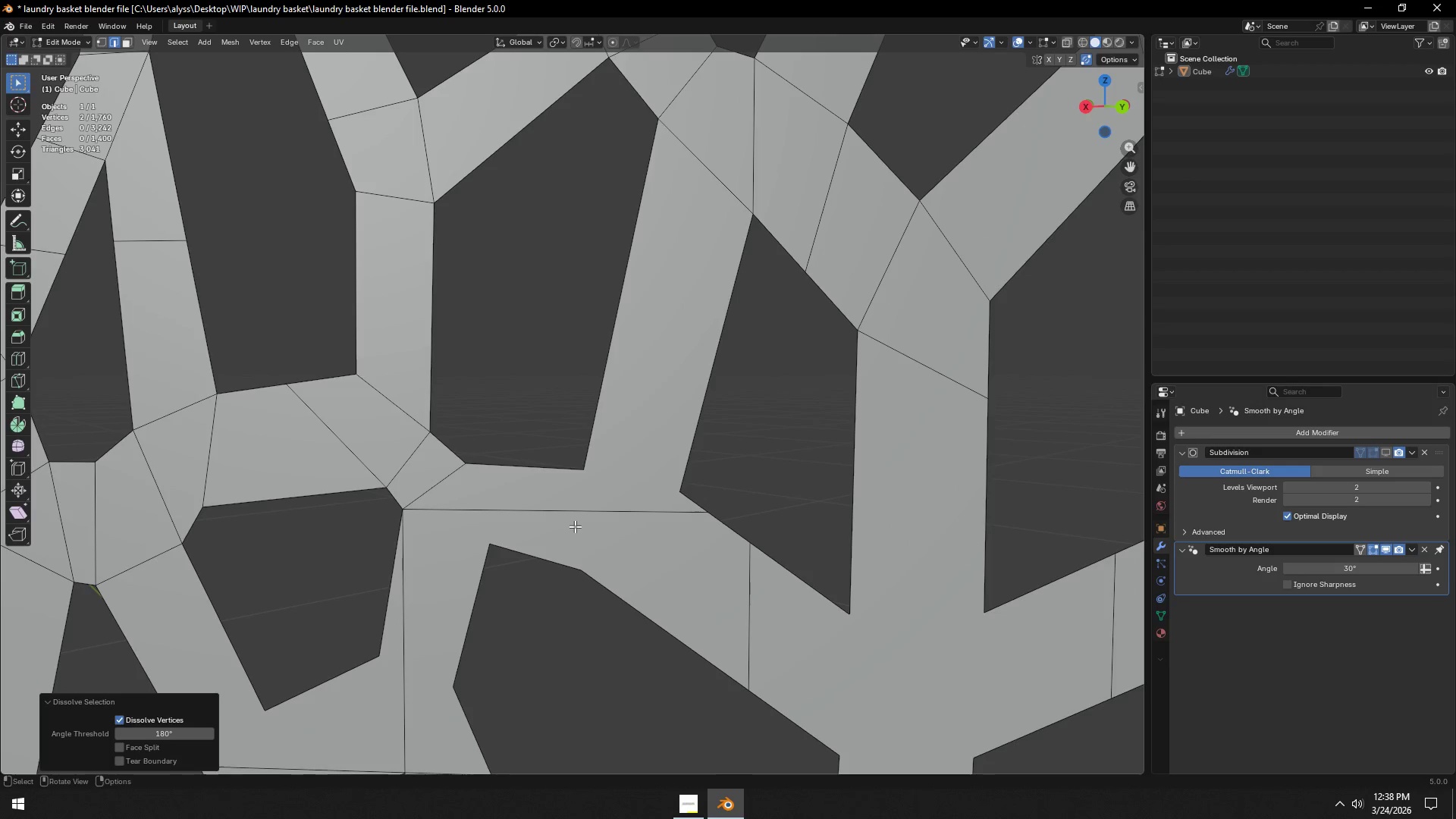 
key(1)
 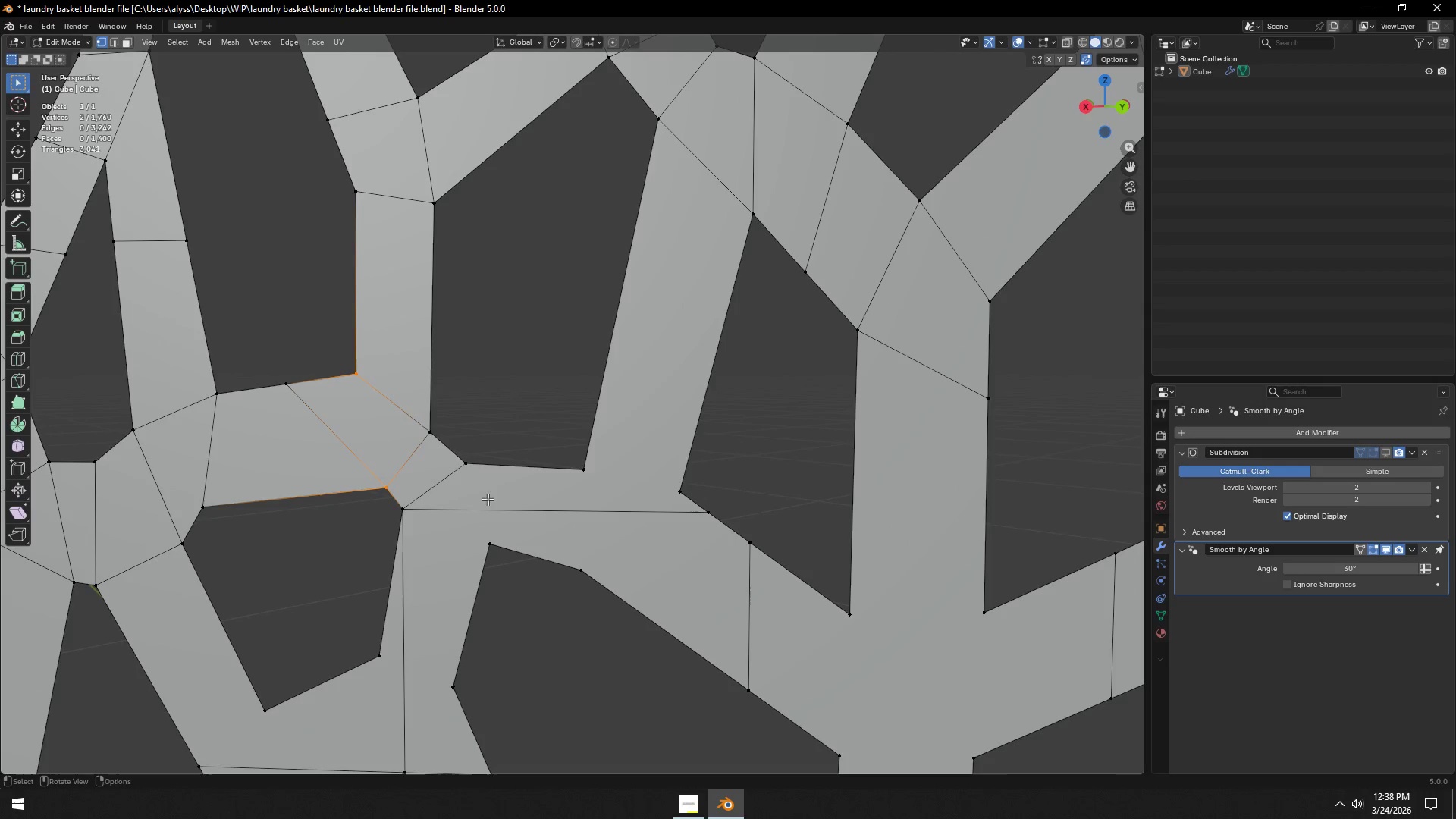 
left_click([472, 470])
 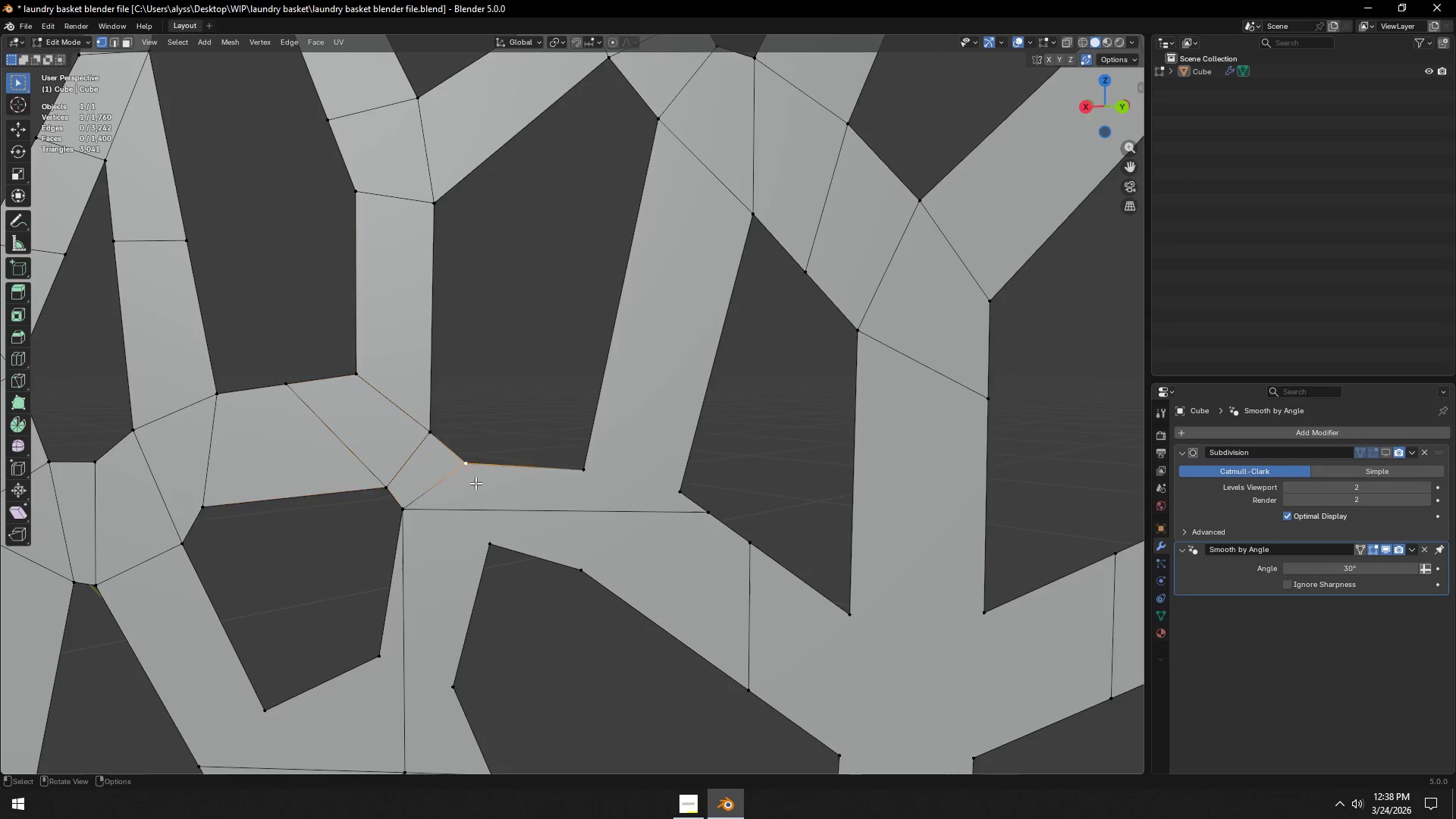 
hold_key(key=ShiftLeft, duration=0.48)
double_click([483, 532])
 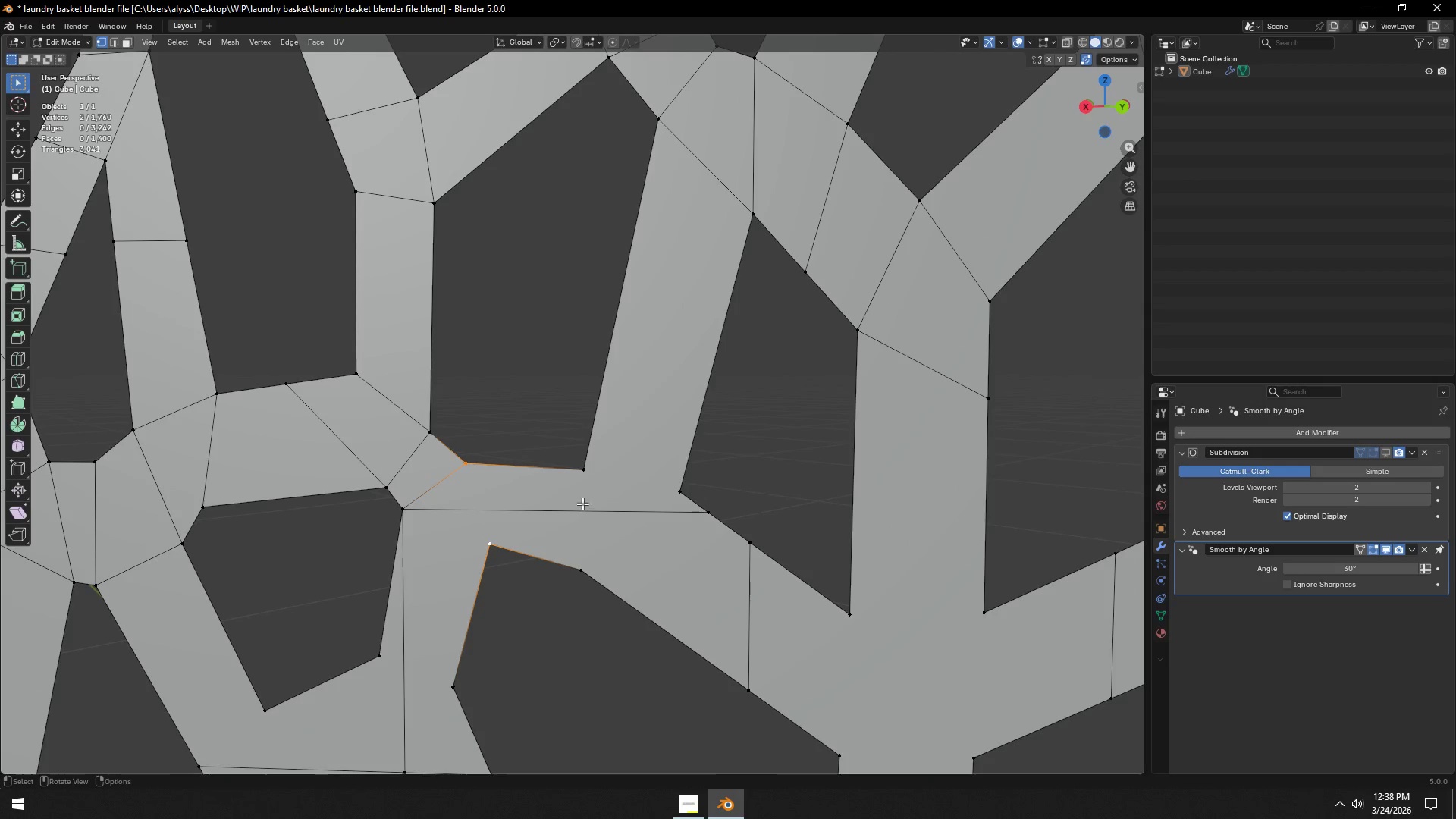 
key(J)
 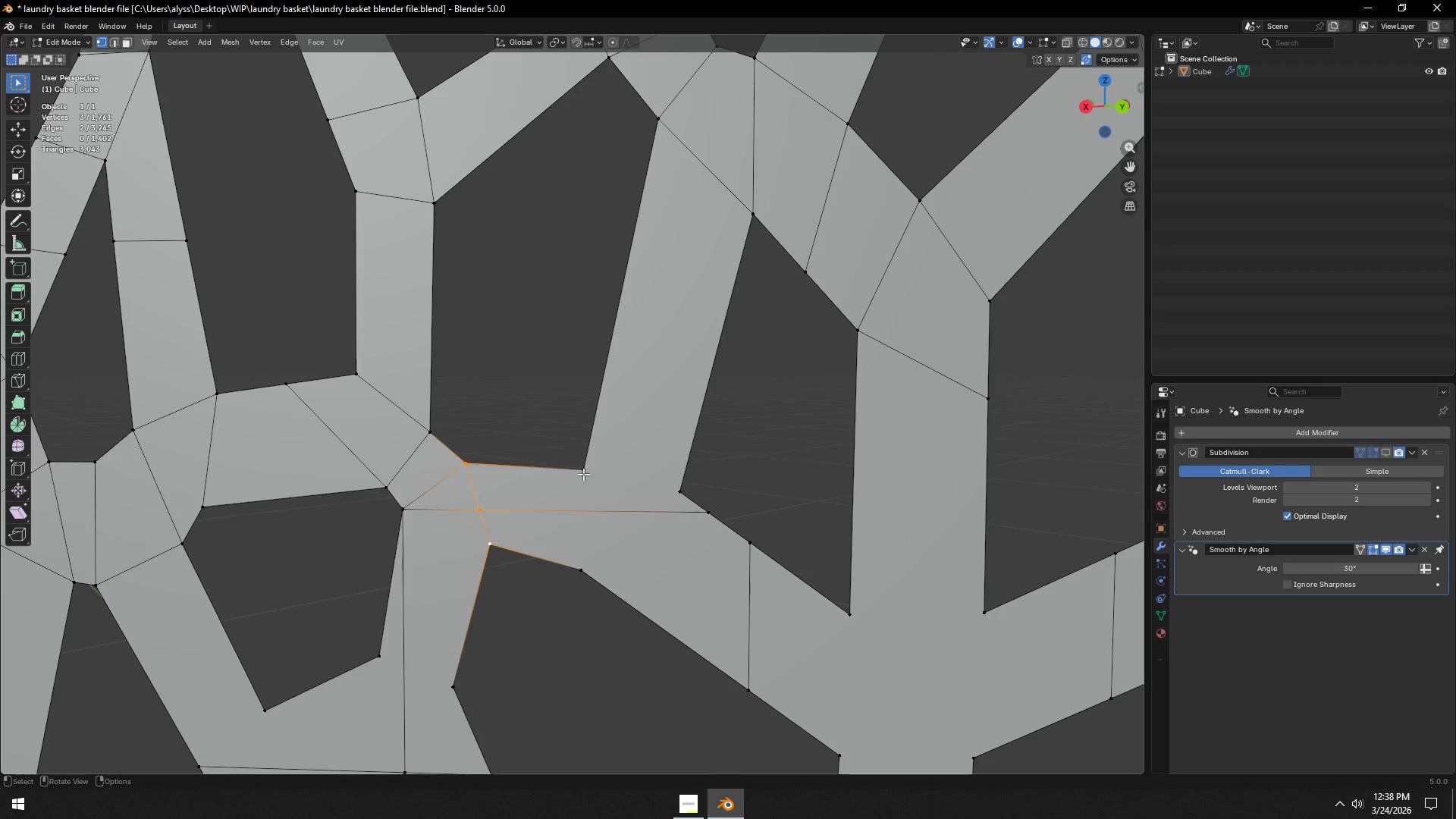 
left_click([583, 472])
 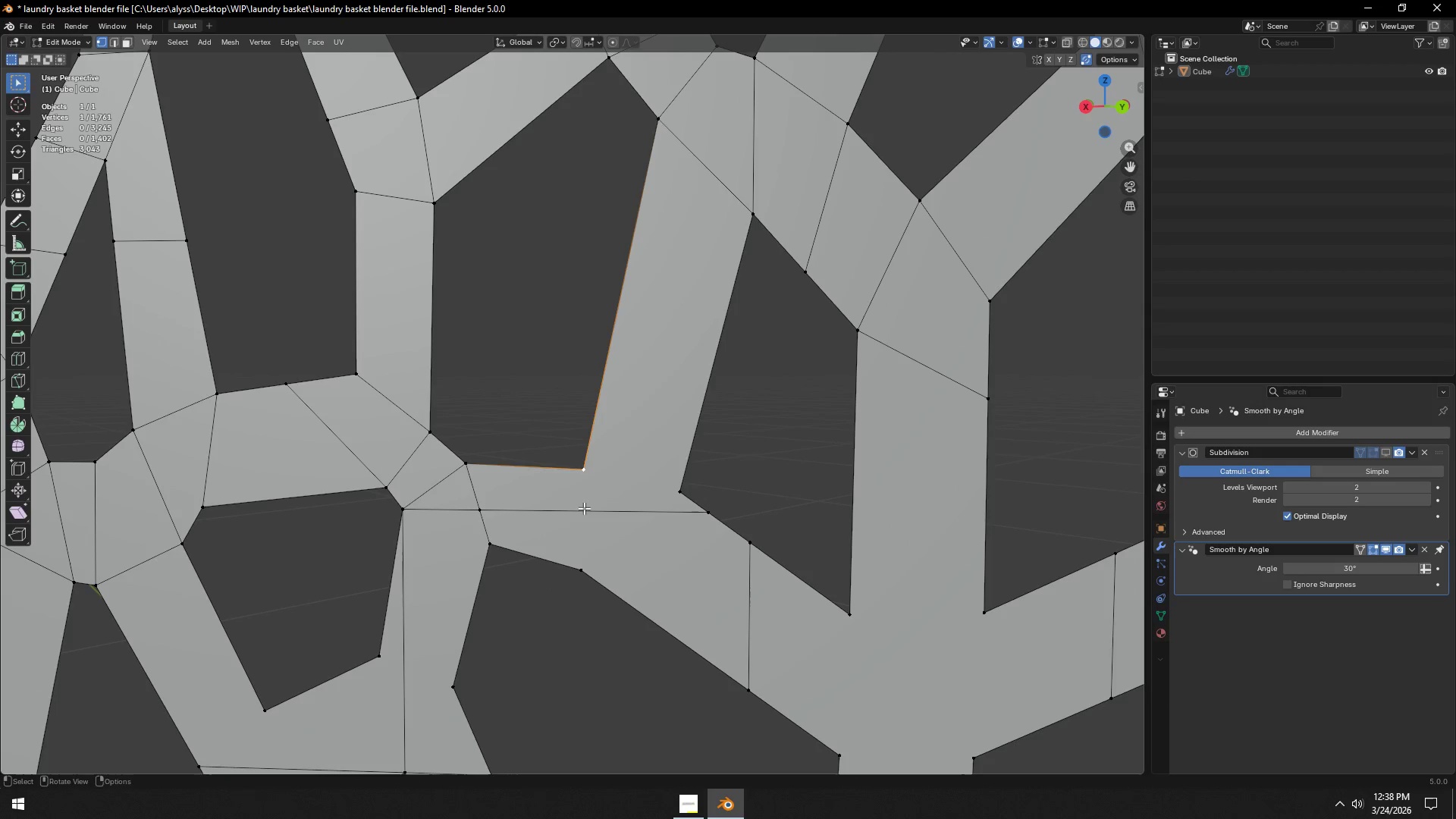 
hold_key(key=ShiftLeft, duration=0.48)
left_click([581, 551])
 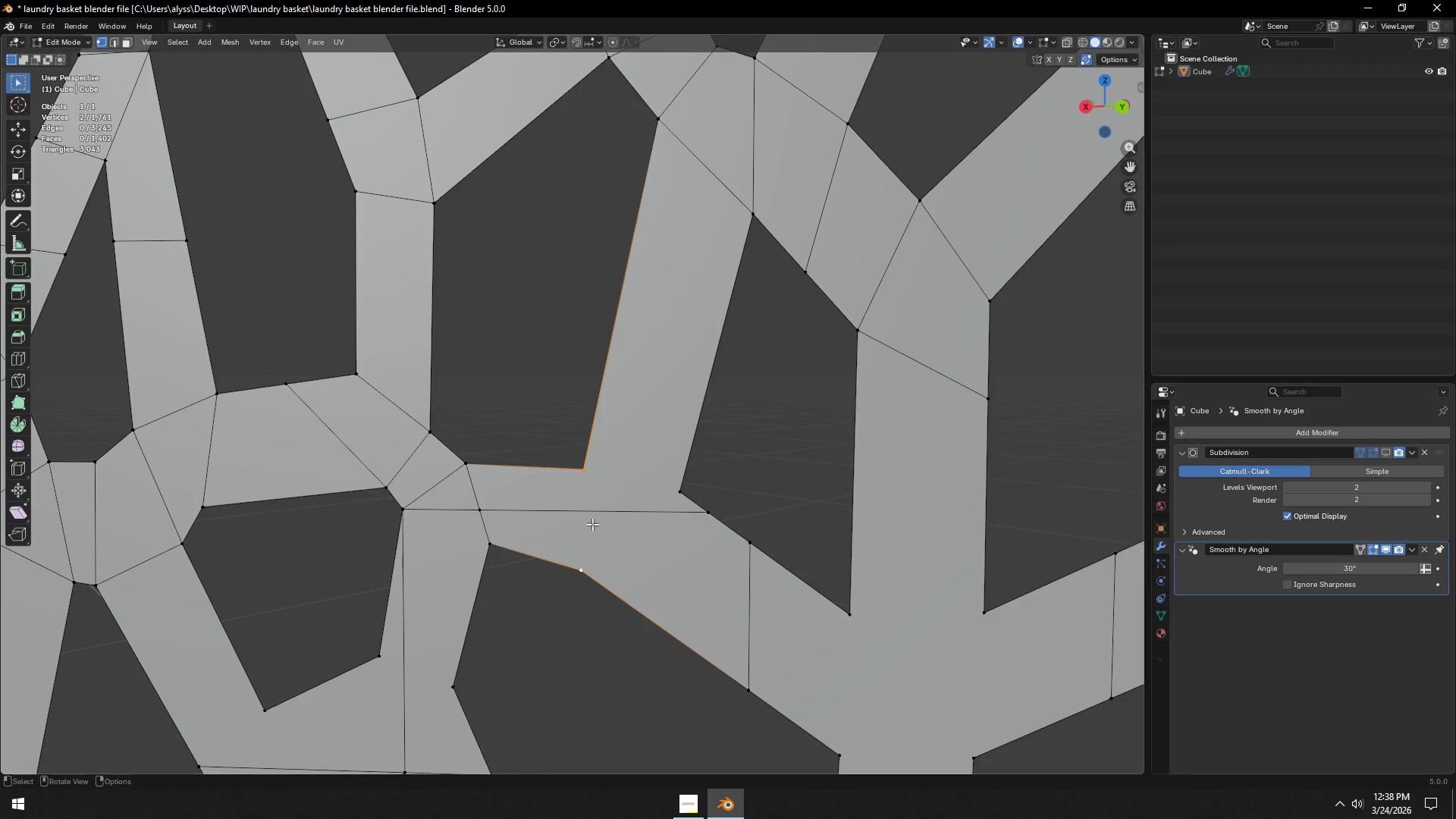 
key(J)
 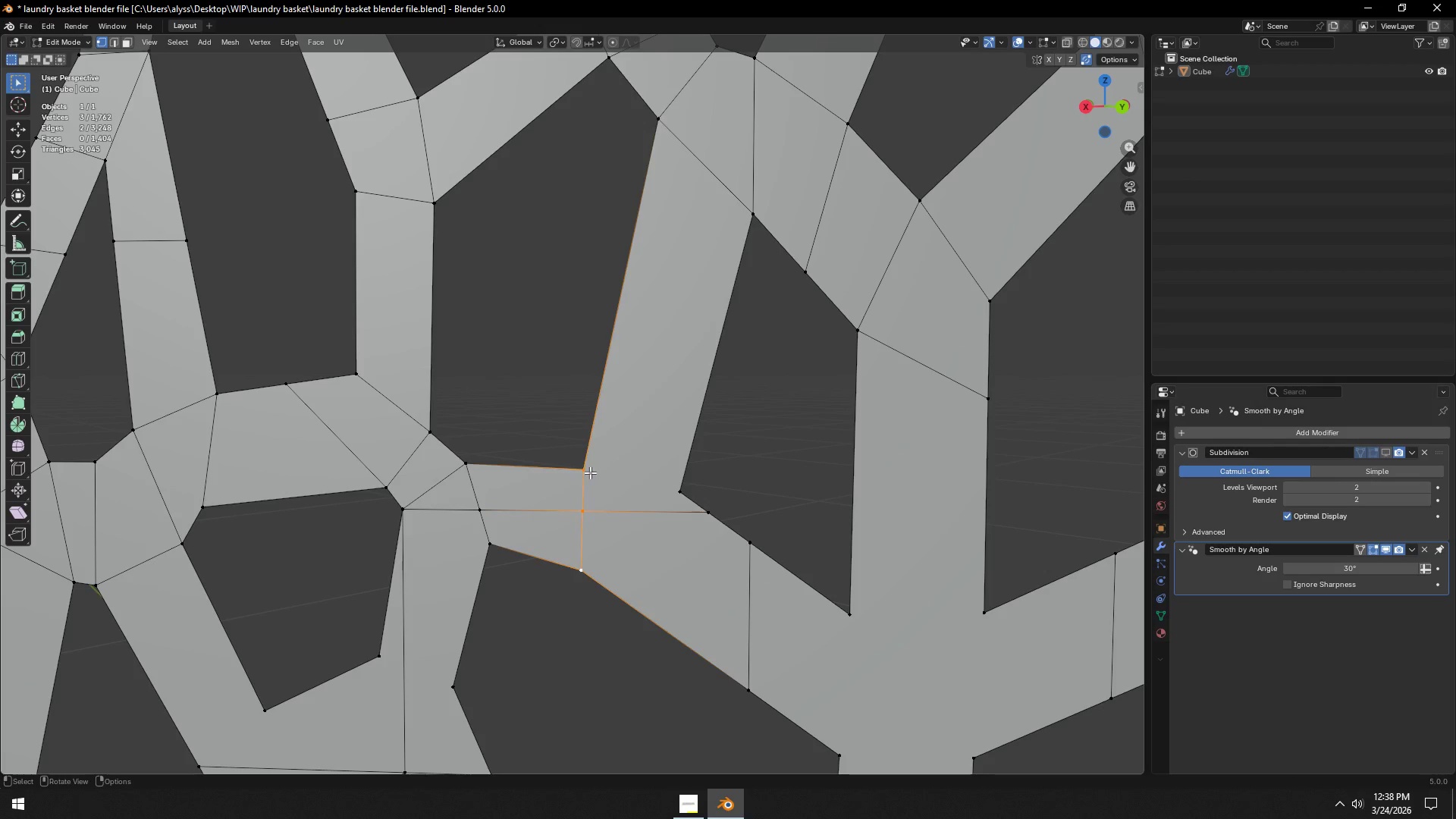 
left_click([590, 472])
 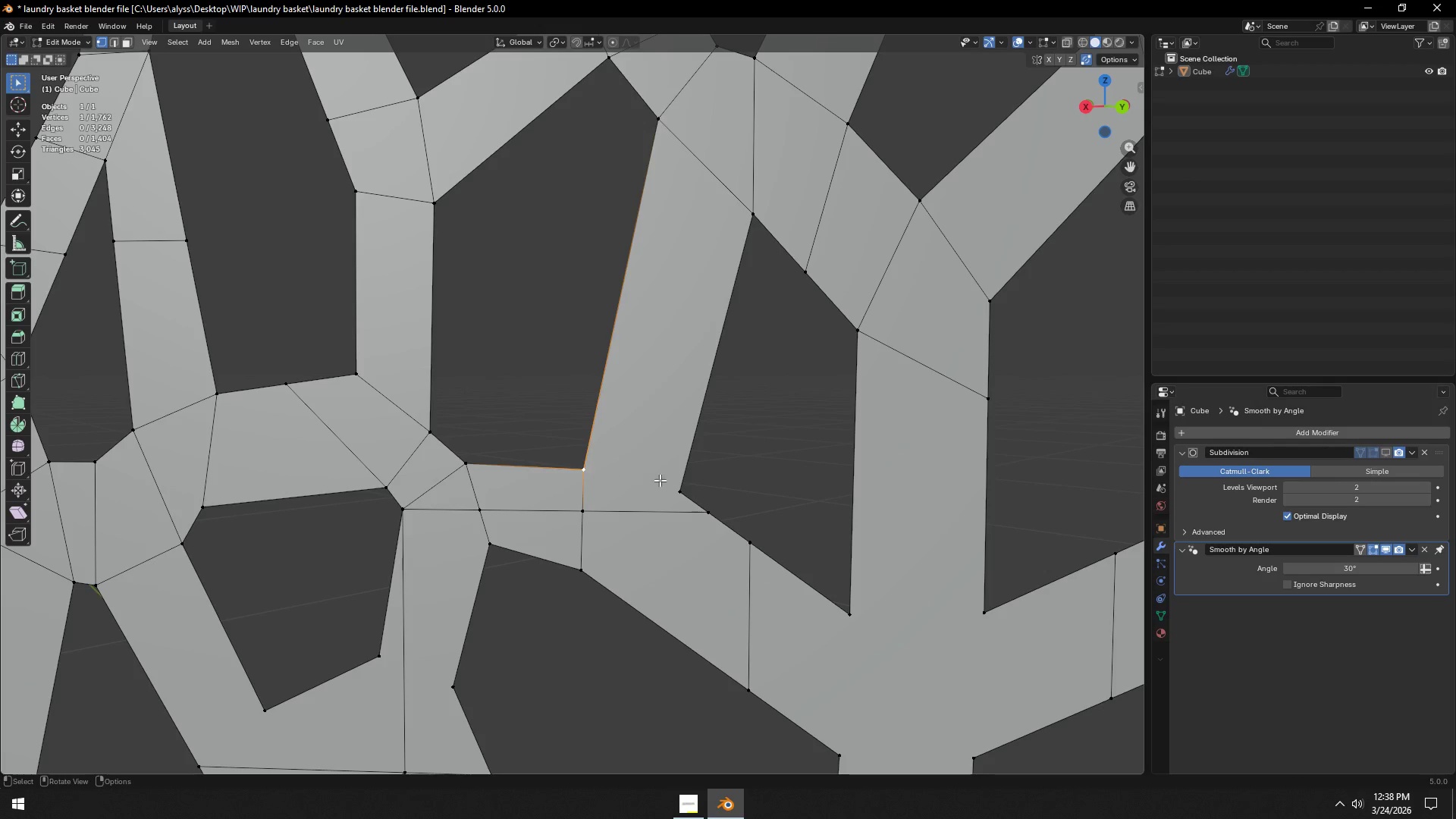 
hold_key(key=ShiftLeft, duration=0.41)
left_click([682, 485])
 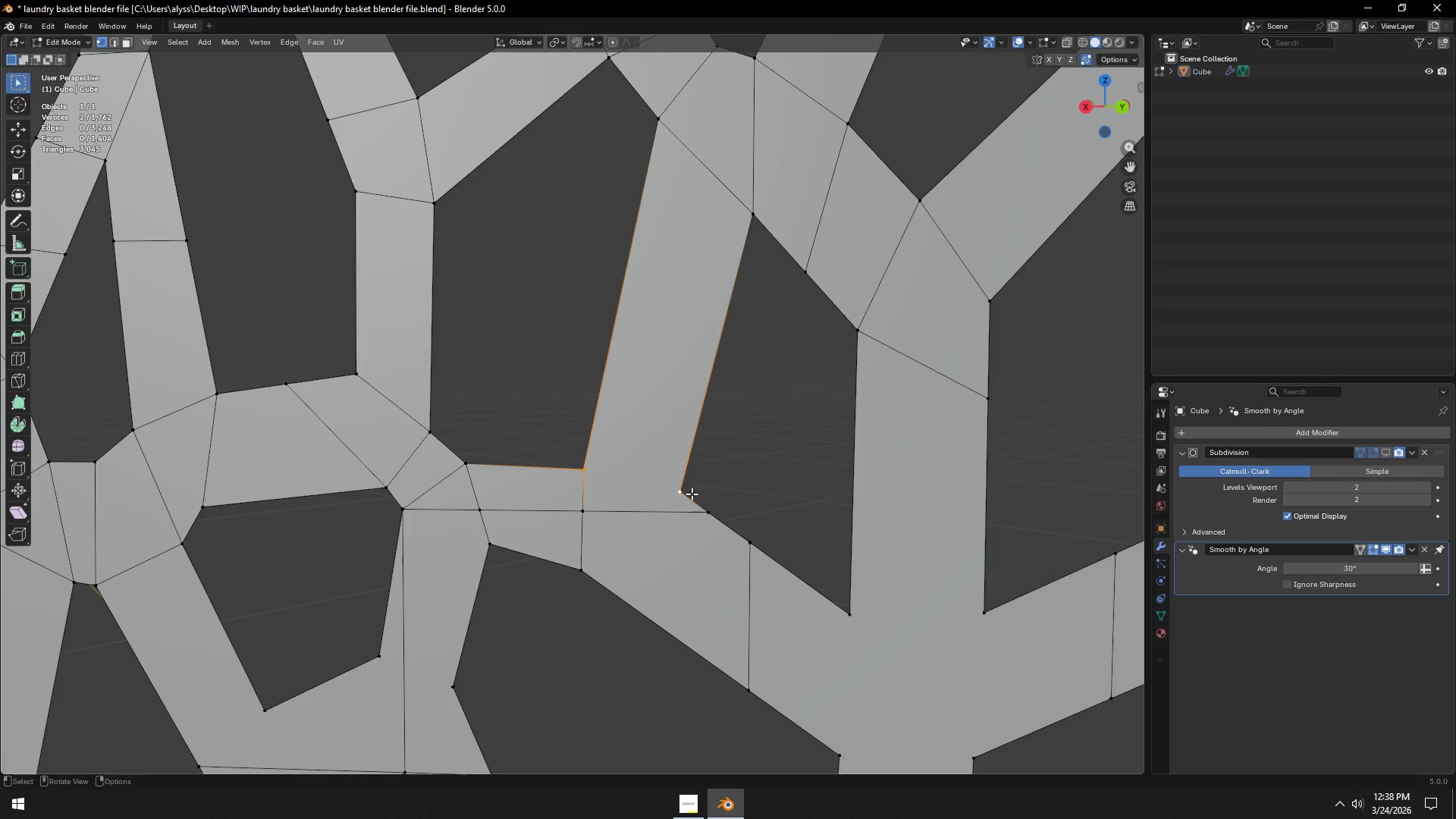 
key(J)
 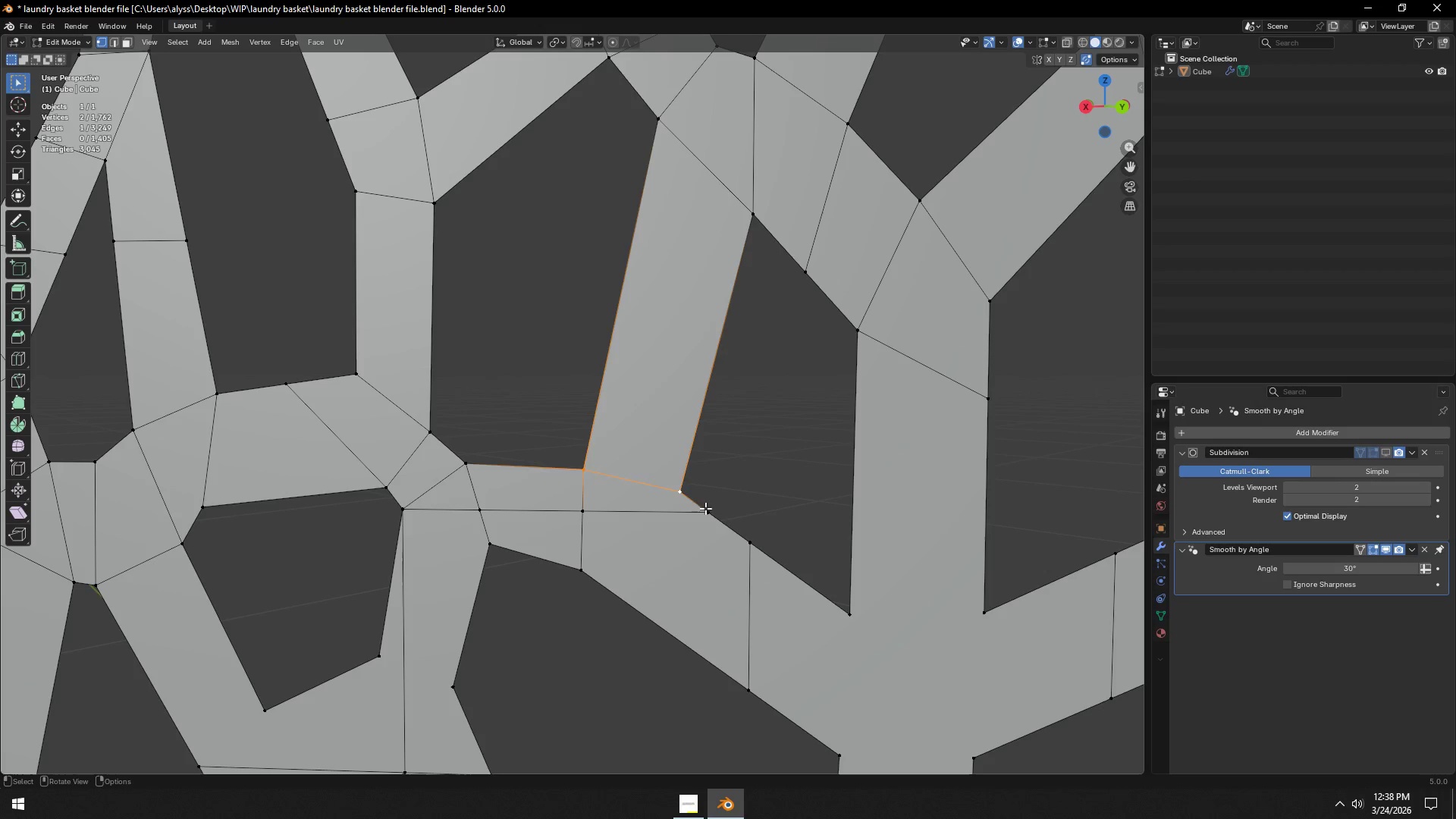 
left_click([705, 510])
 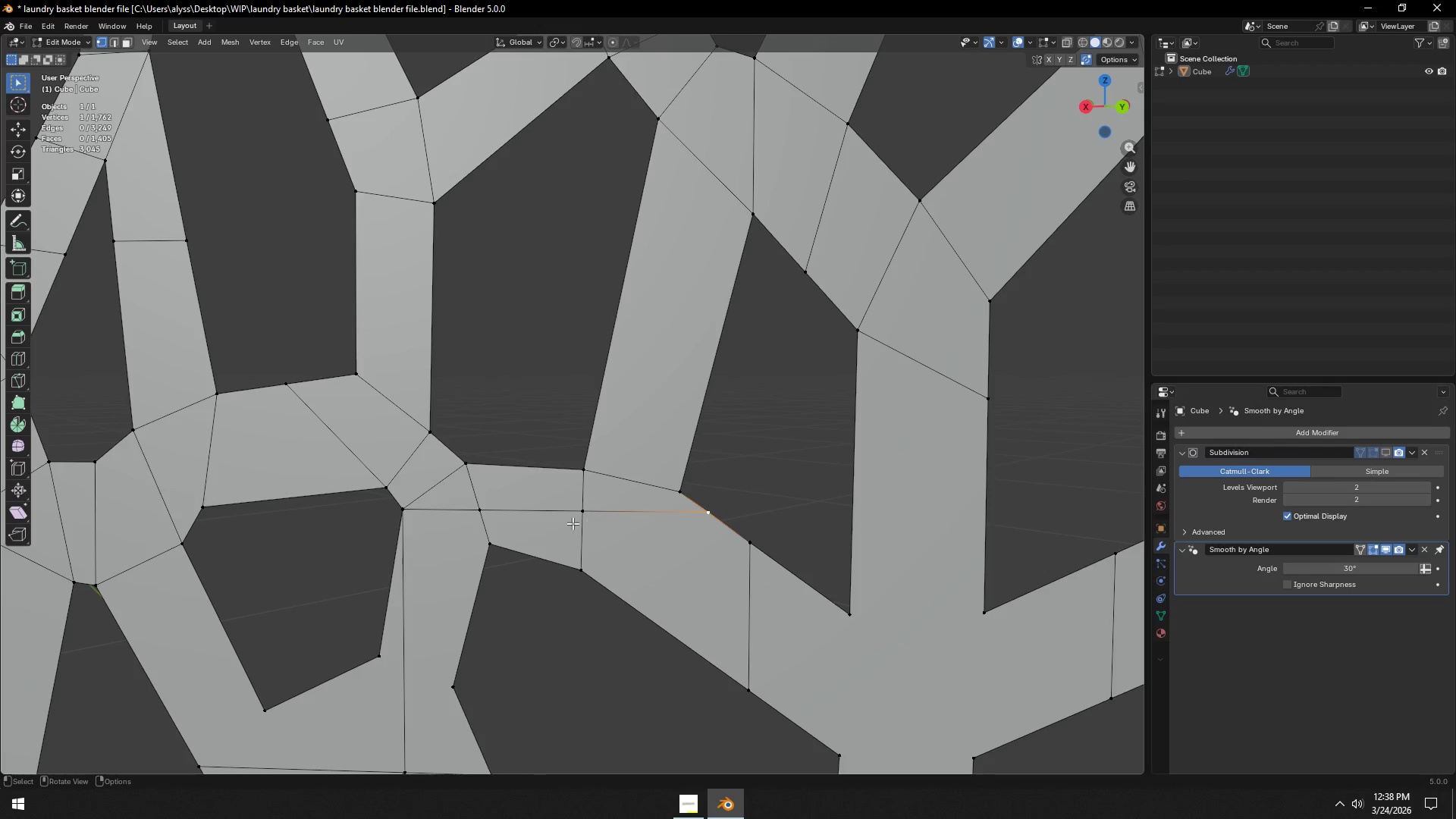 
key(2)
 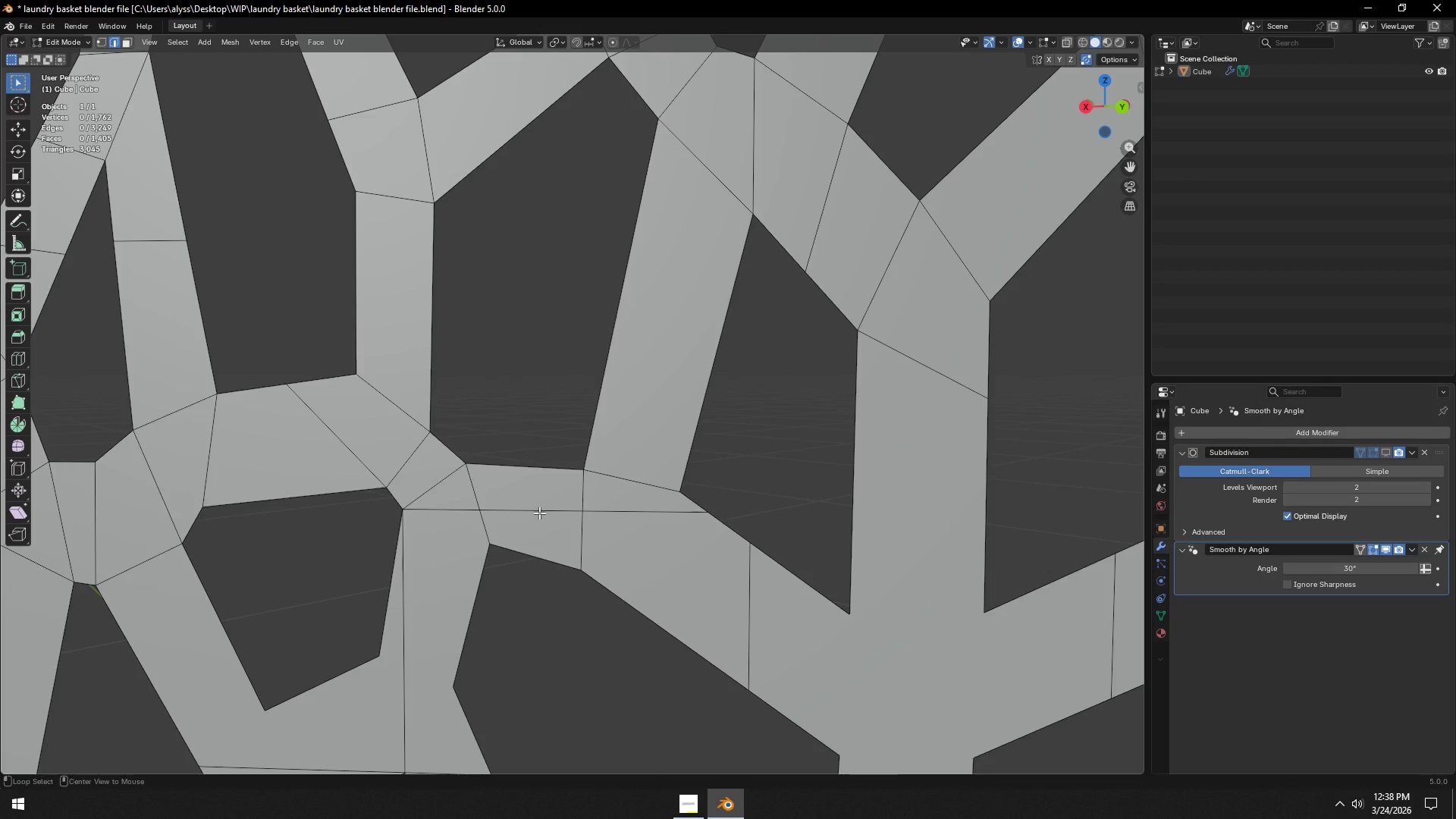 
key(Alt+AltLeft)
 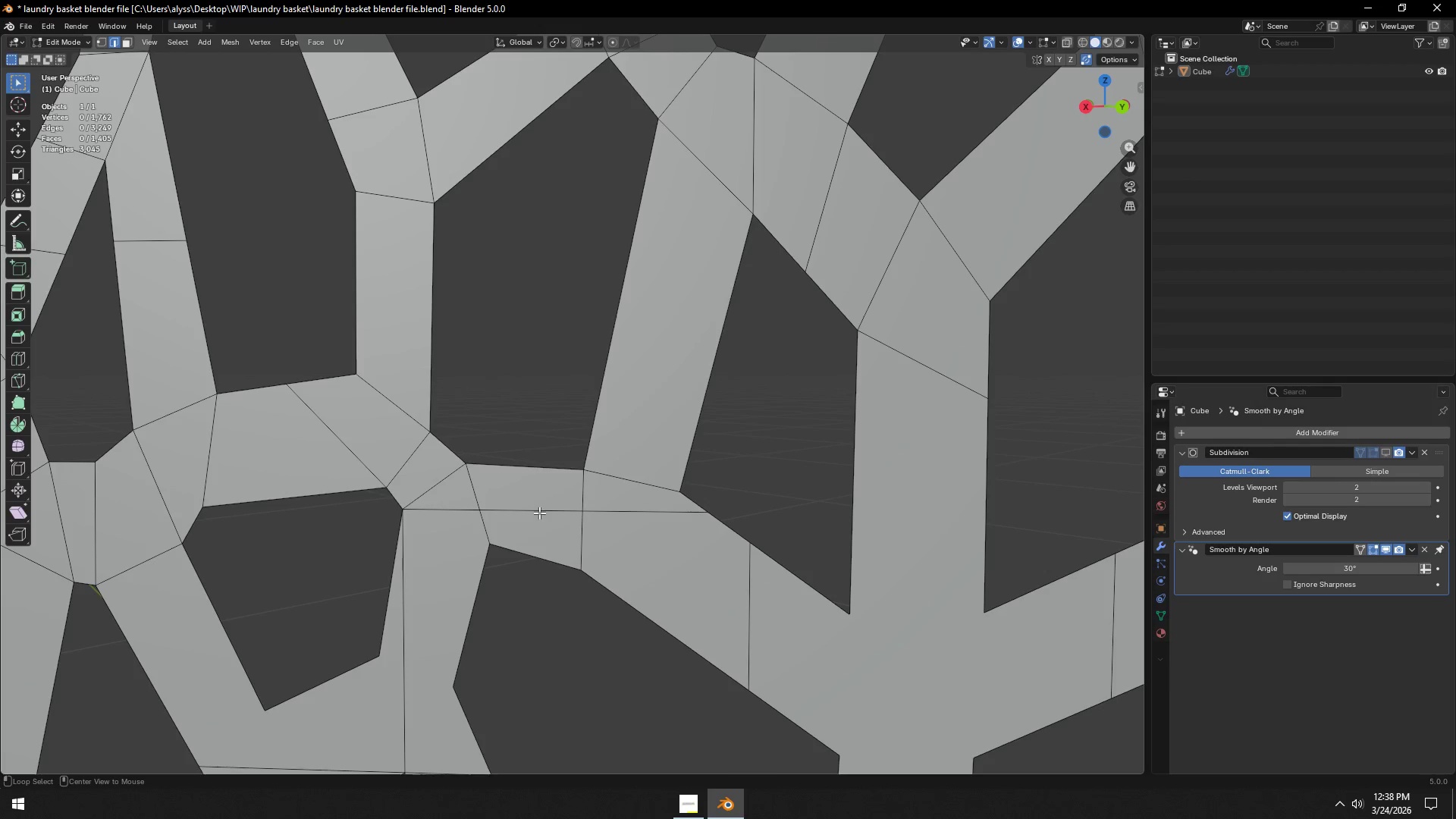 
left_click([539, 513])
 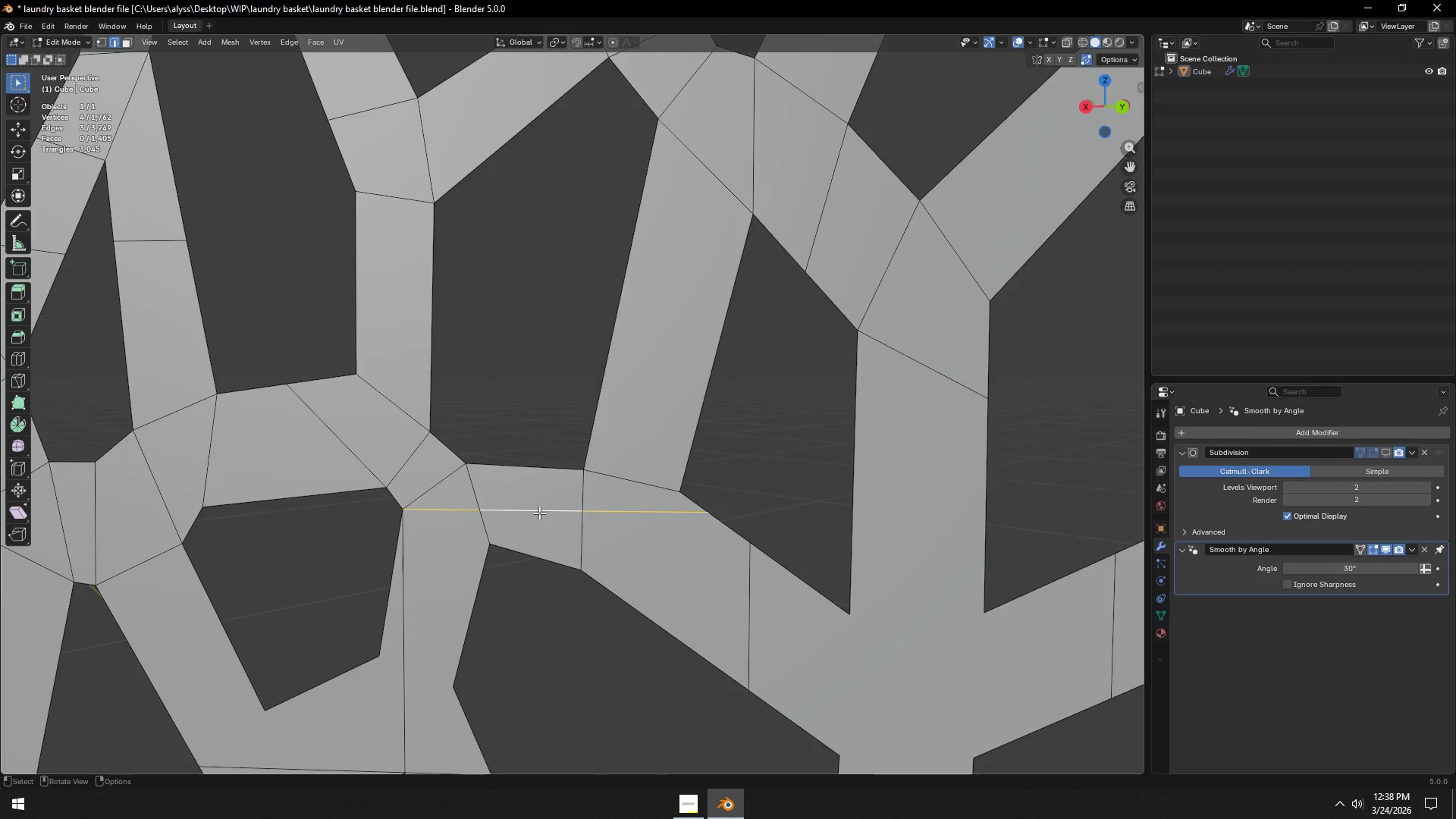 
key(Control+X)
 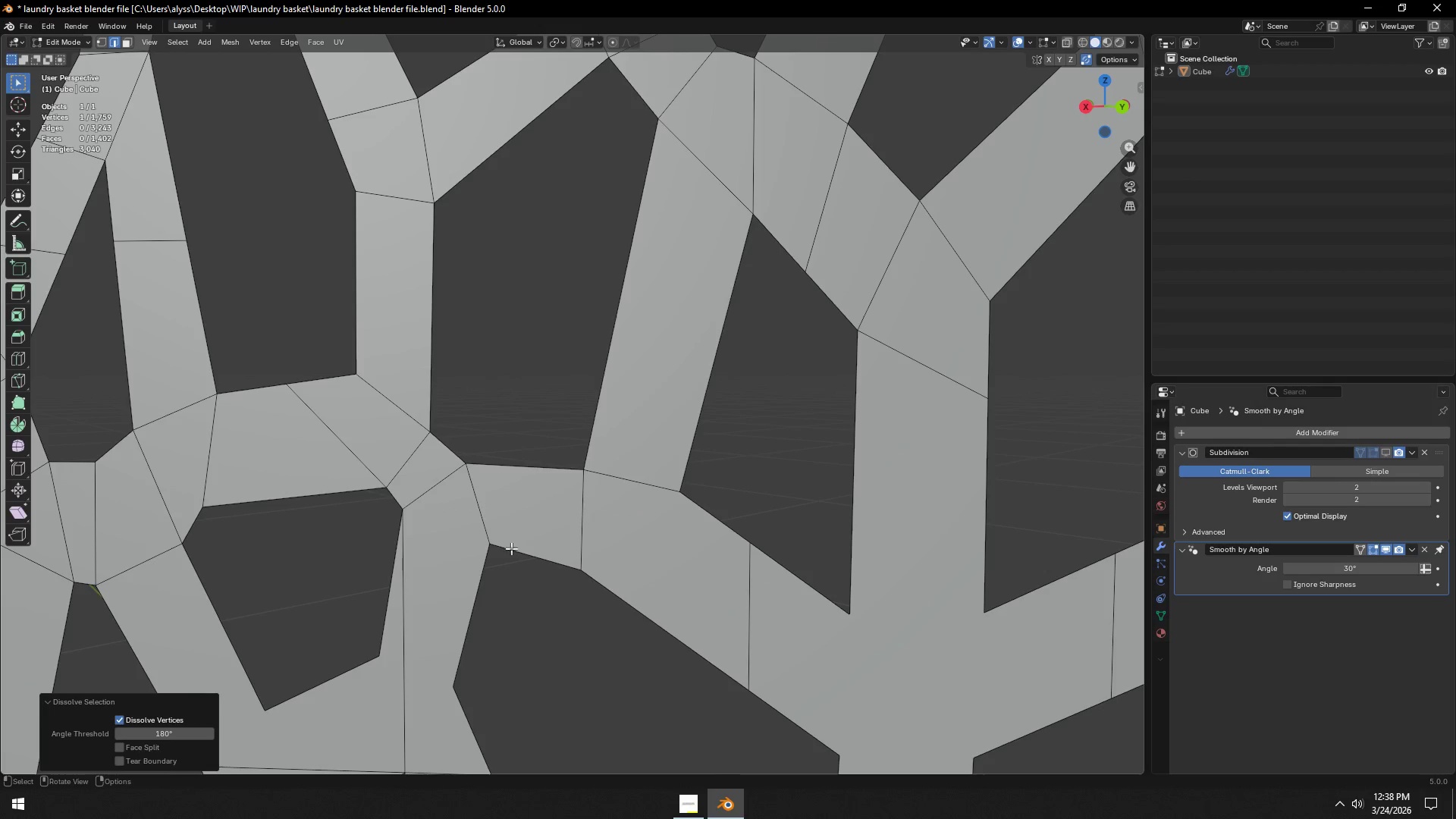 
hold_key(key=ShiftLeft, duration=0.33)
 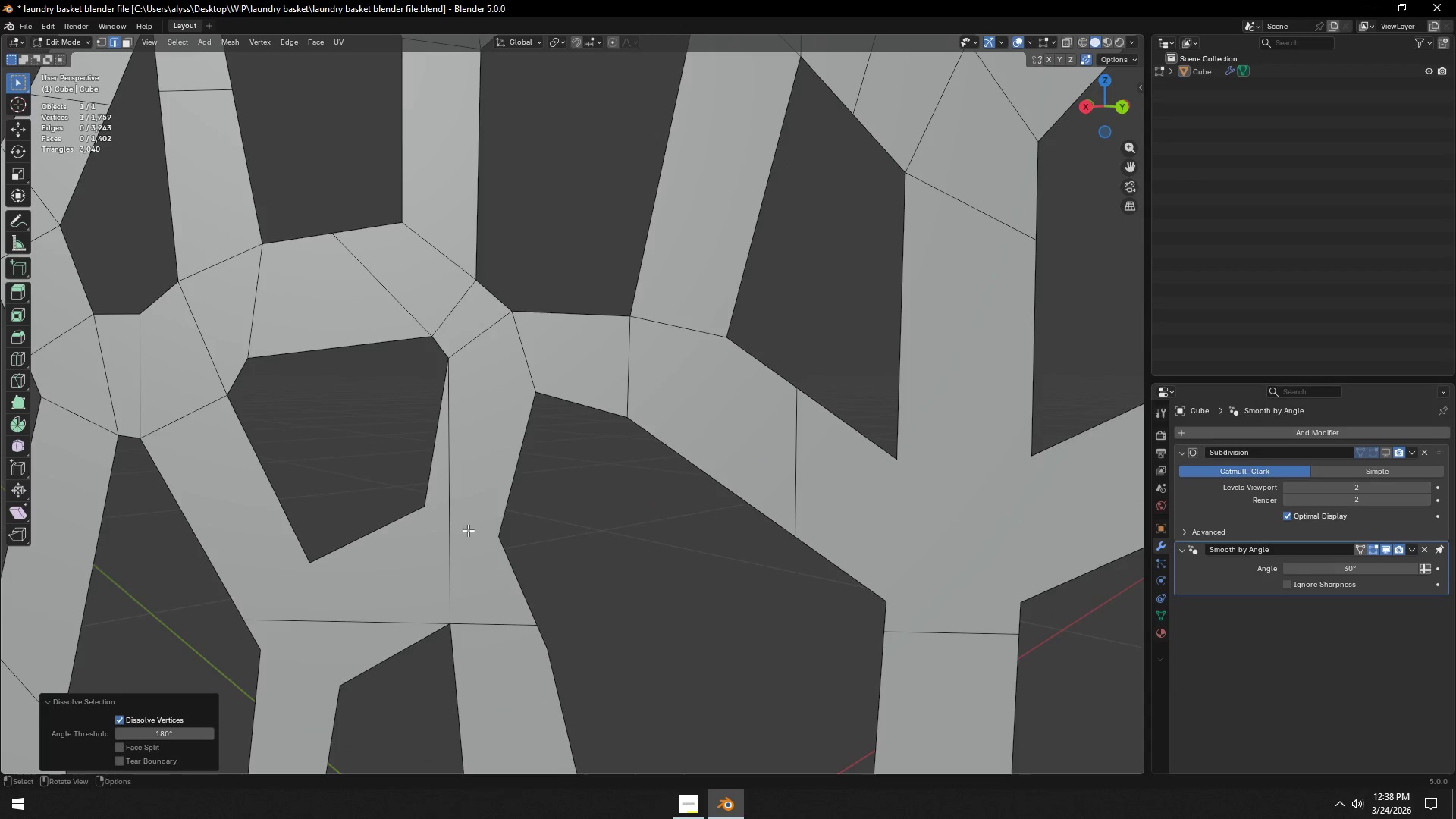 
left_click([460, 534])
 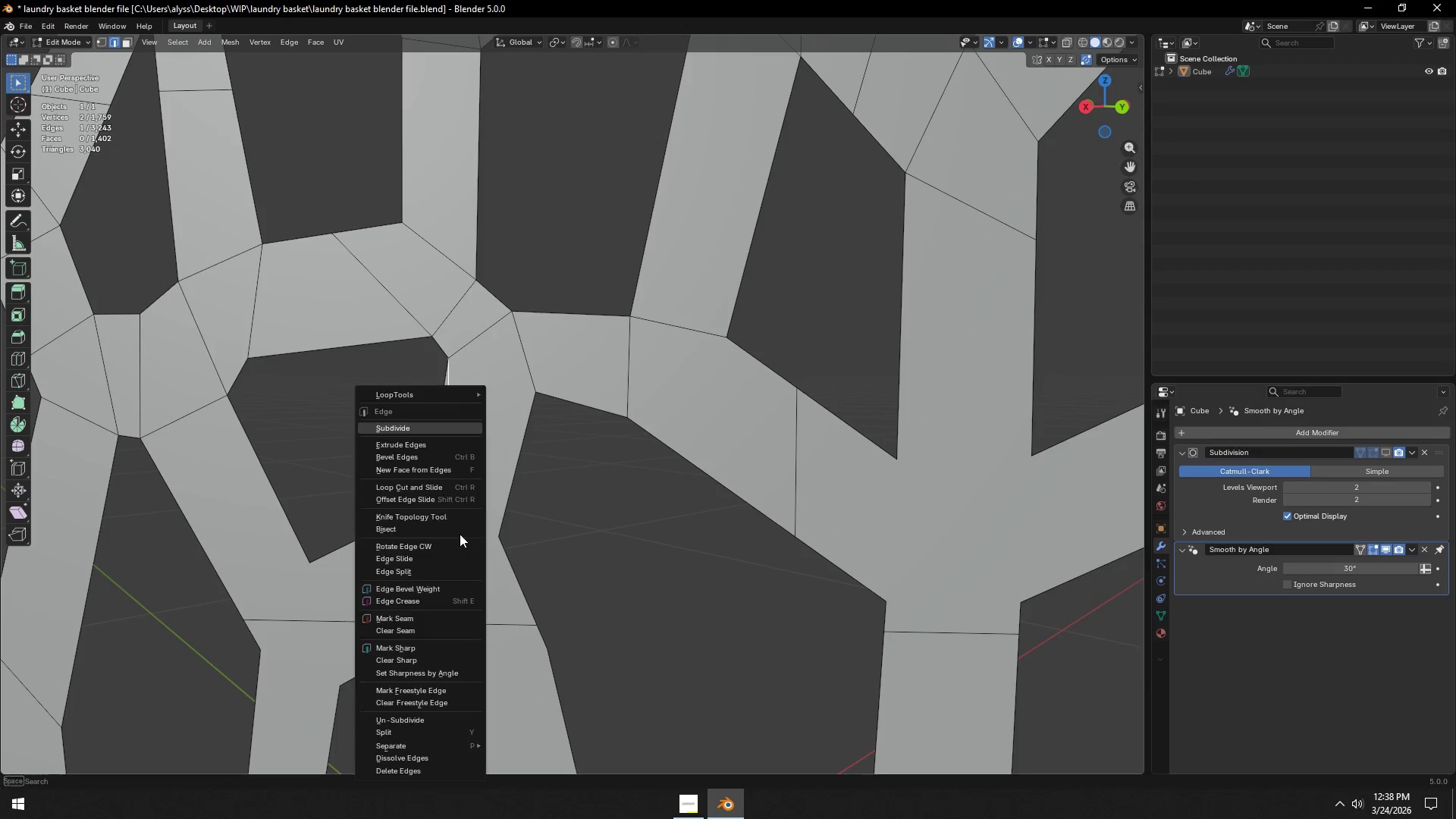 
right_click([460, 534])
 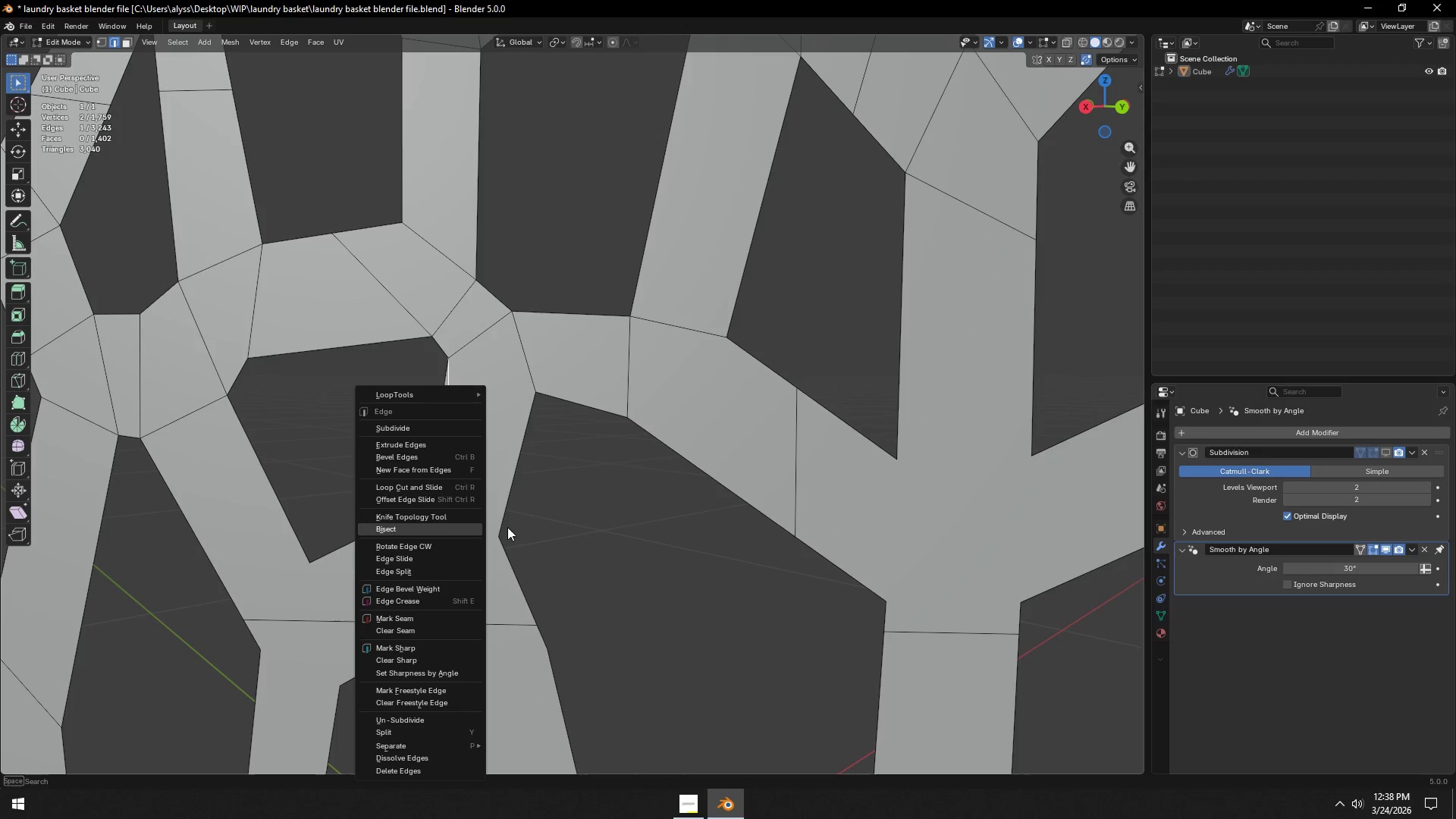 
left_click([635, 520])
 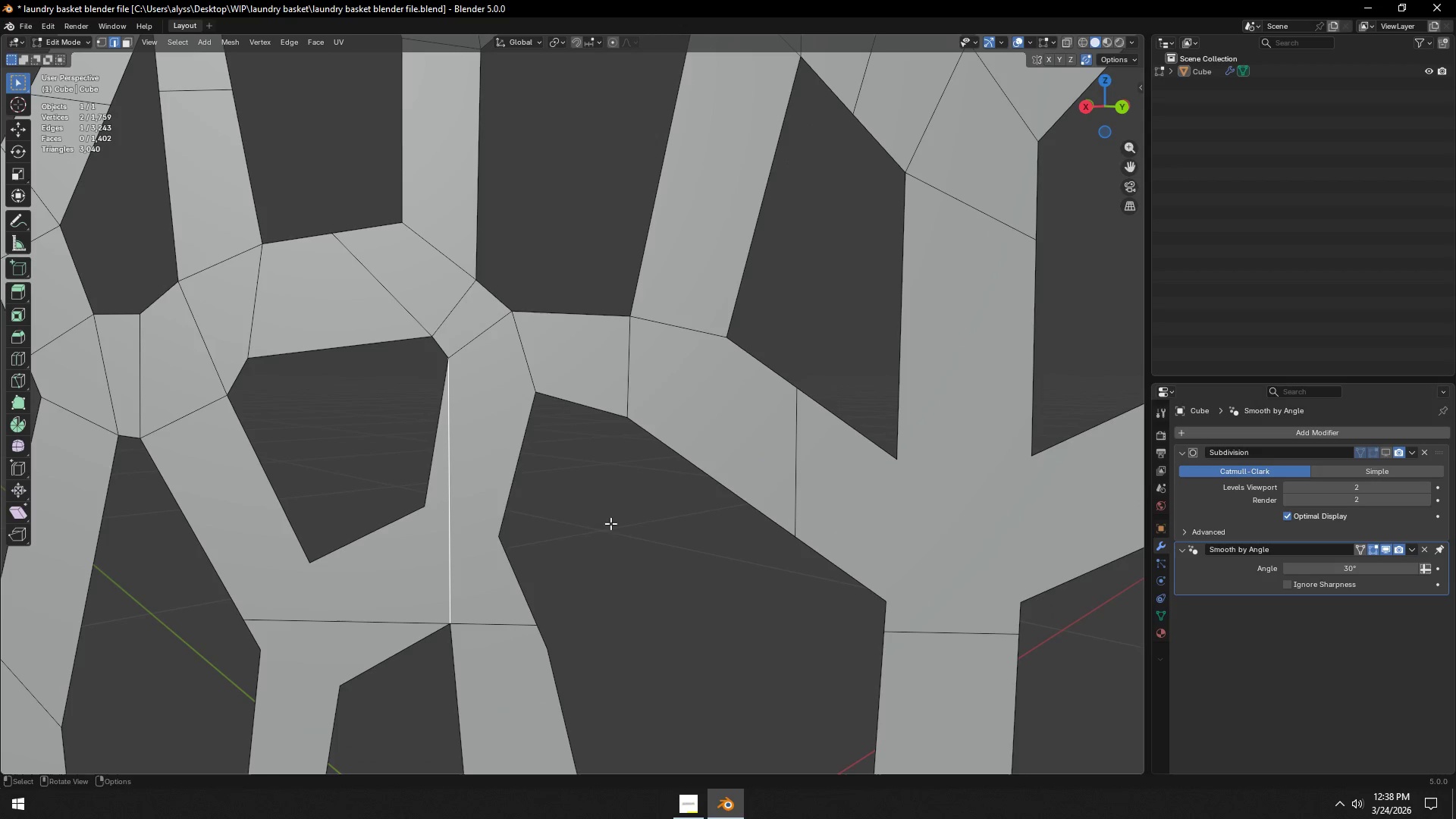 
key(X)
 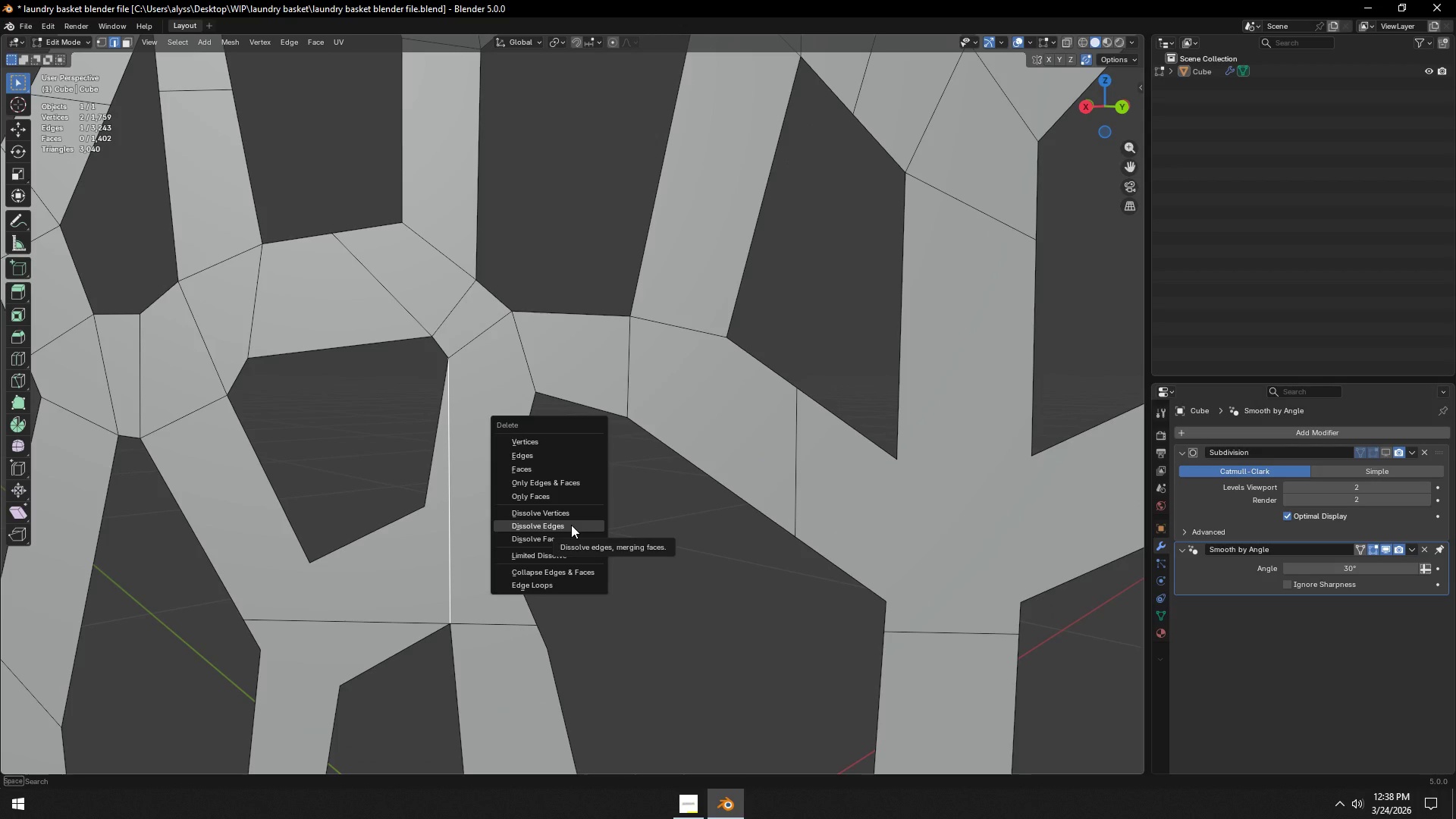 
left_click([571, 525])
 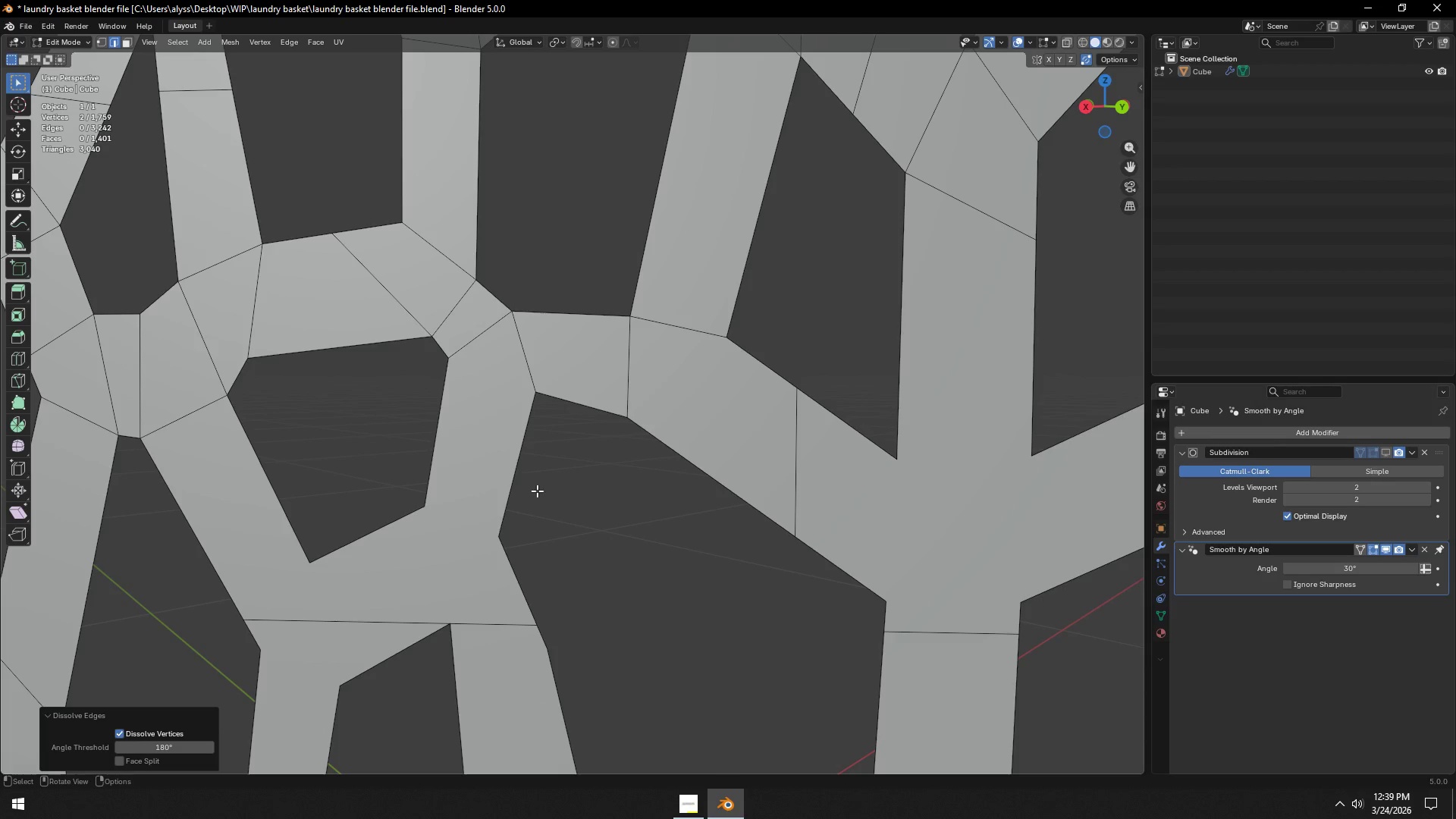 
wait(6.56)
 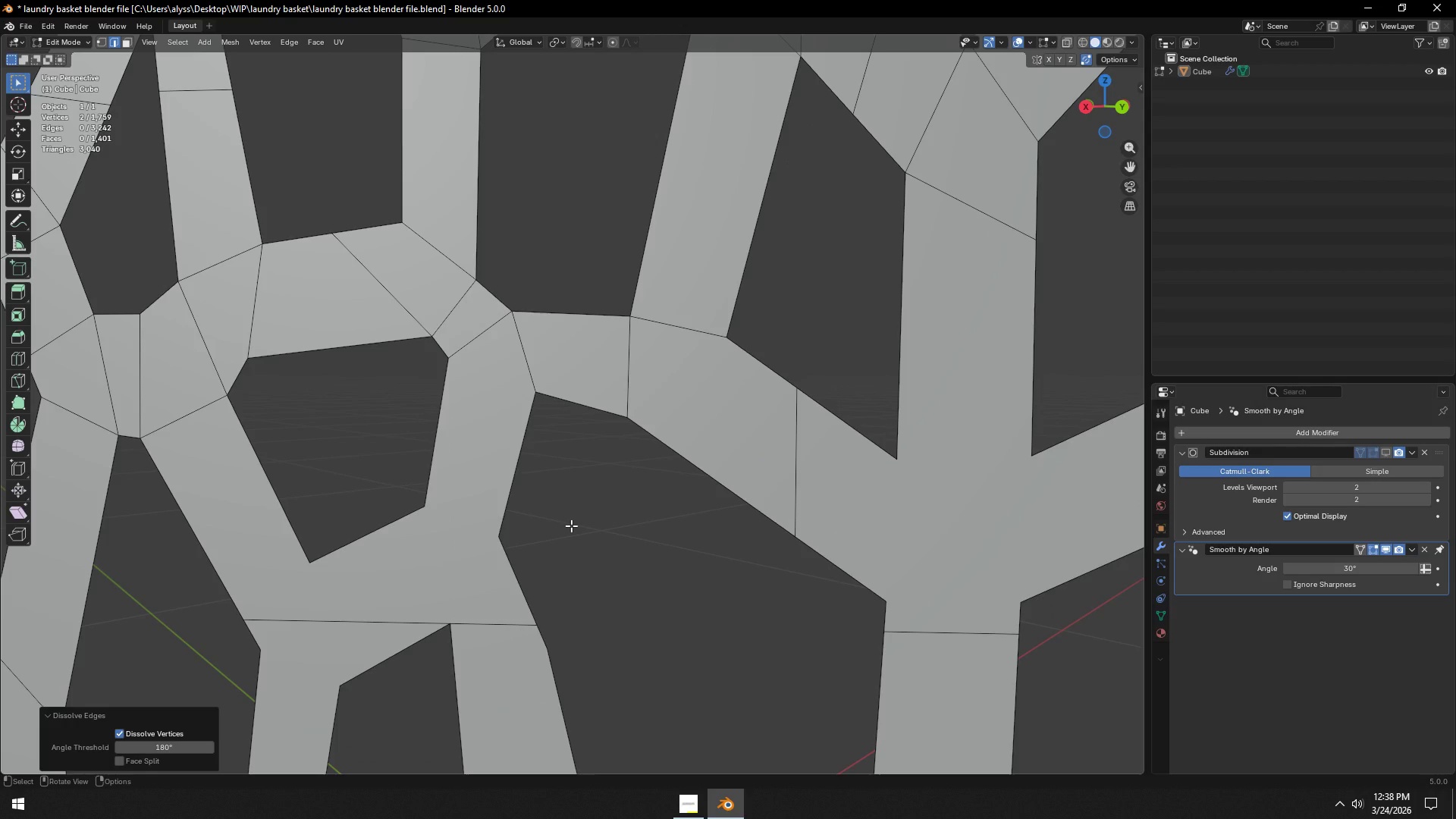 
hold_key(key=ShiftLeft, duration=0.36)
 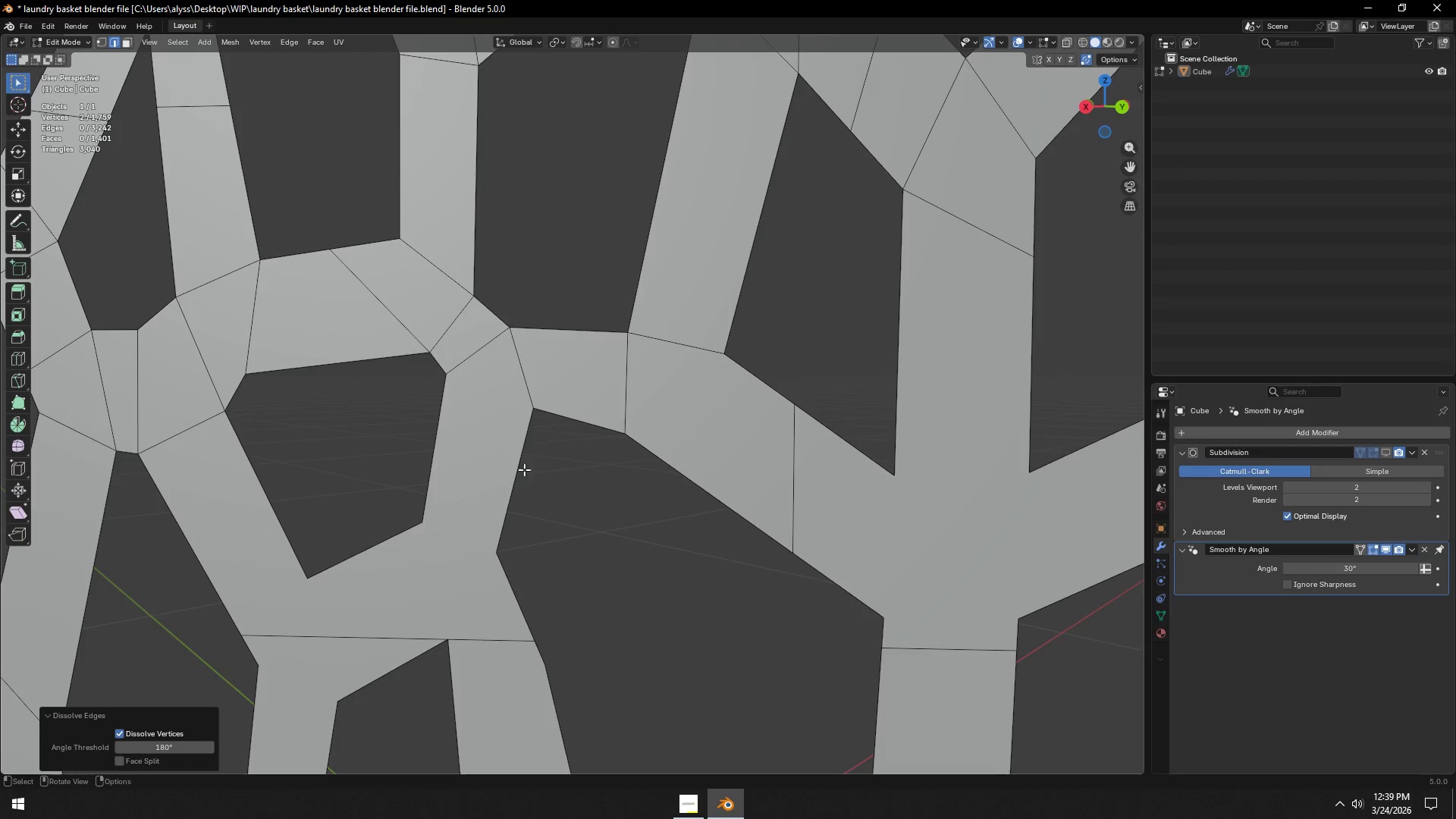 
left_click([523, 469])
 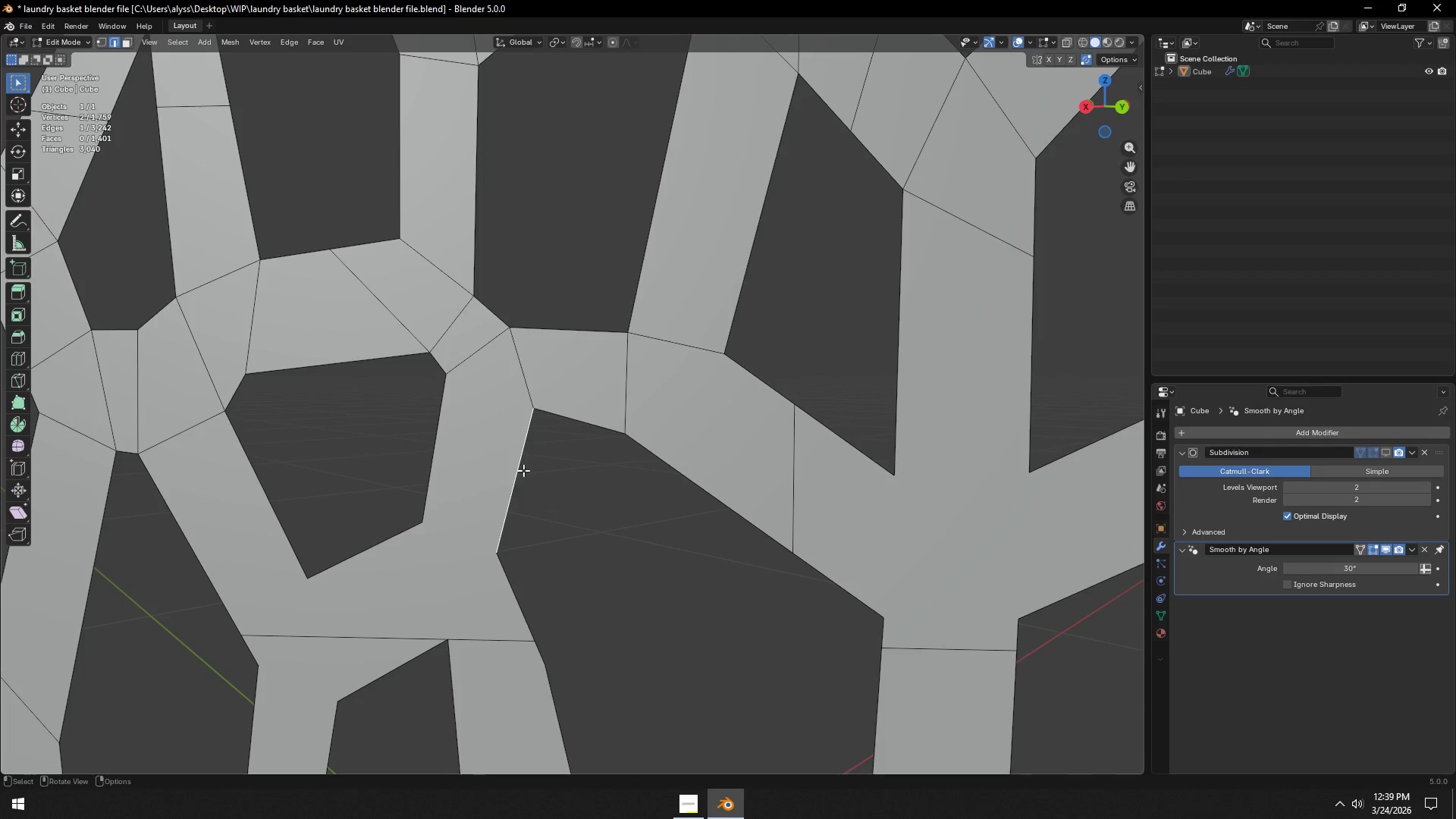 
right_click([523, 470])
 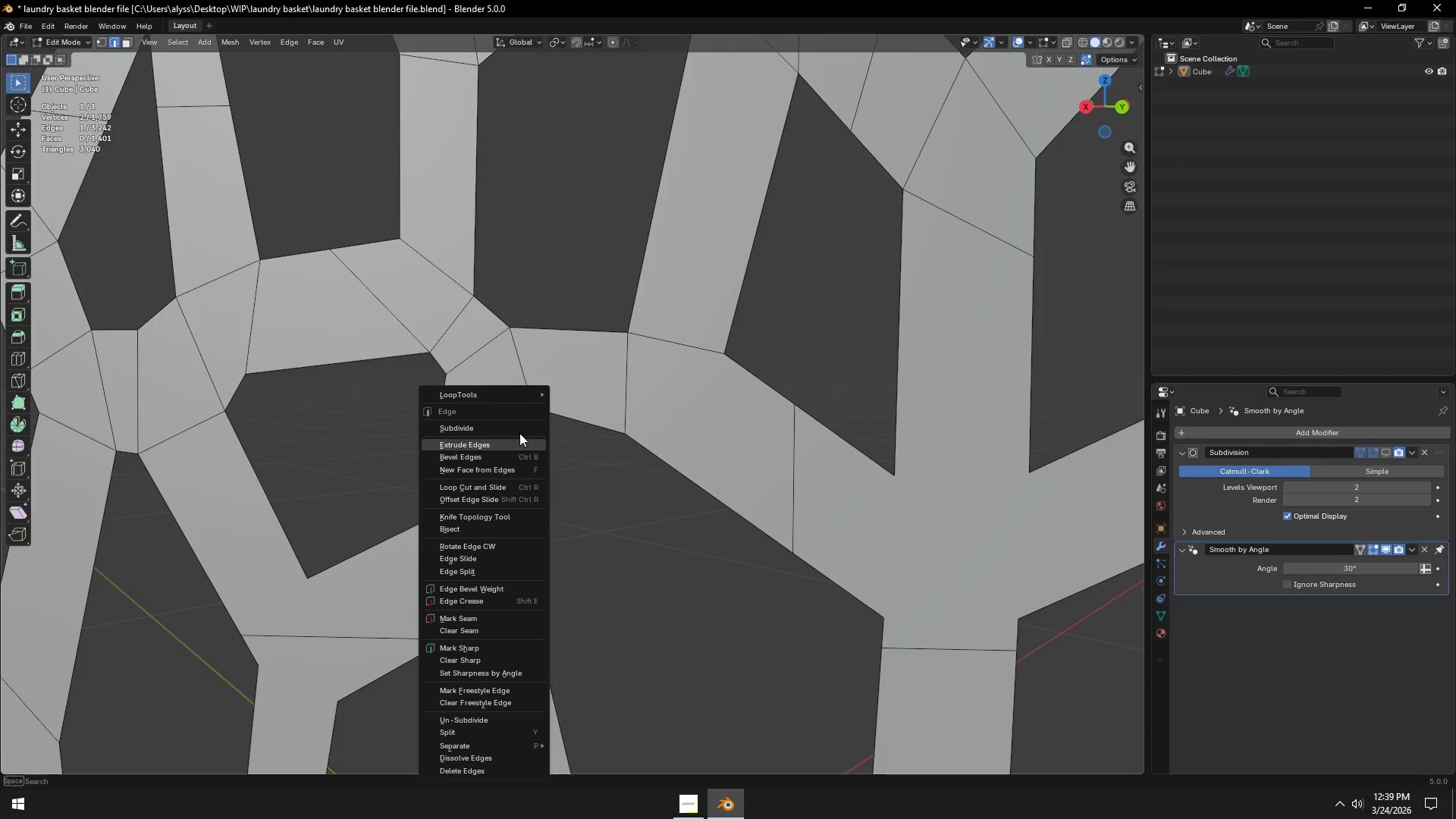 
left_click([519, 425])
 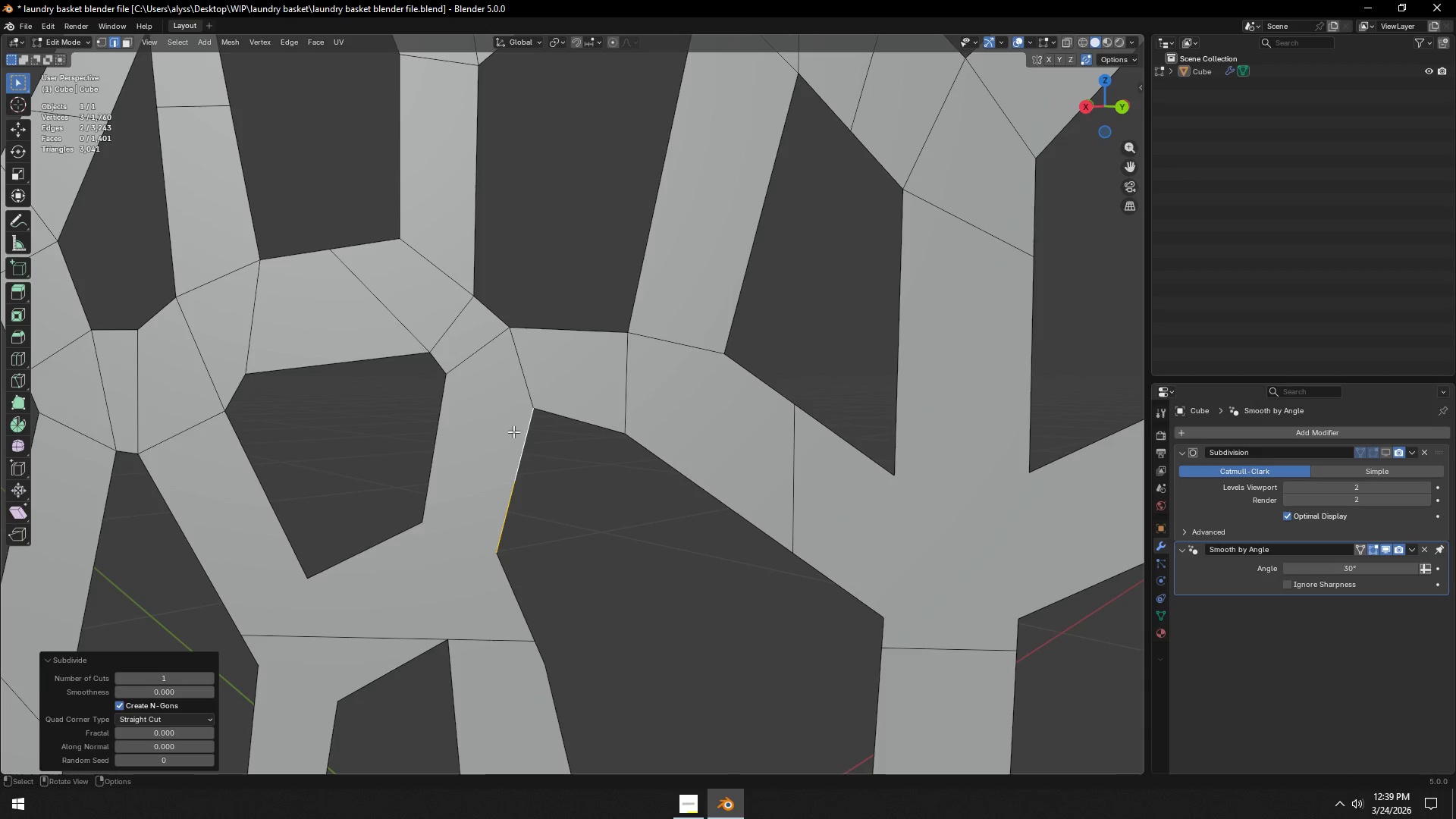 
key(1)
 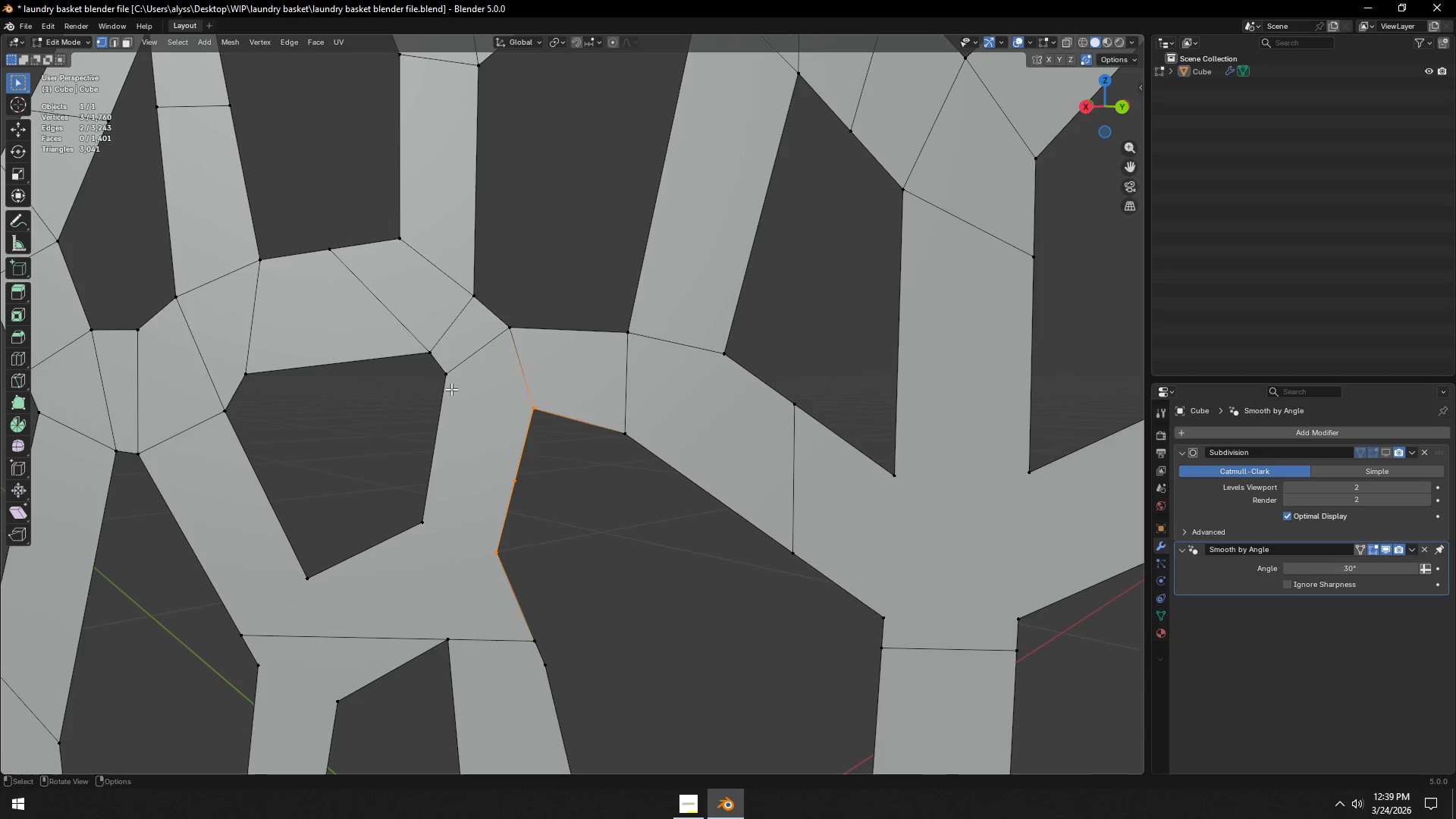 
left_click([450, 386])
 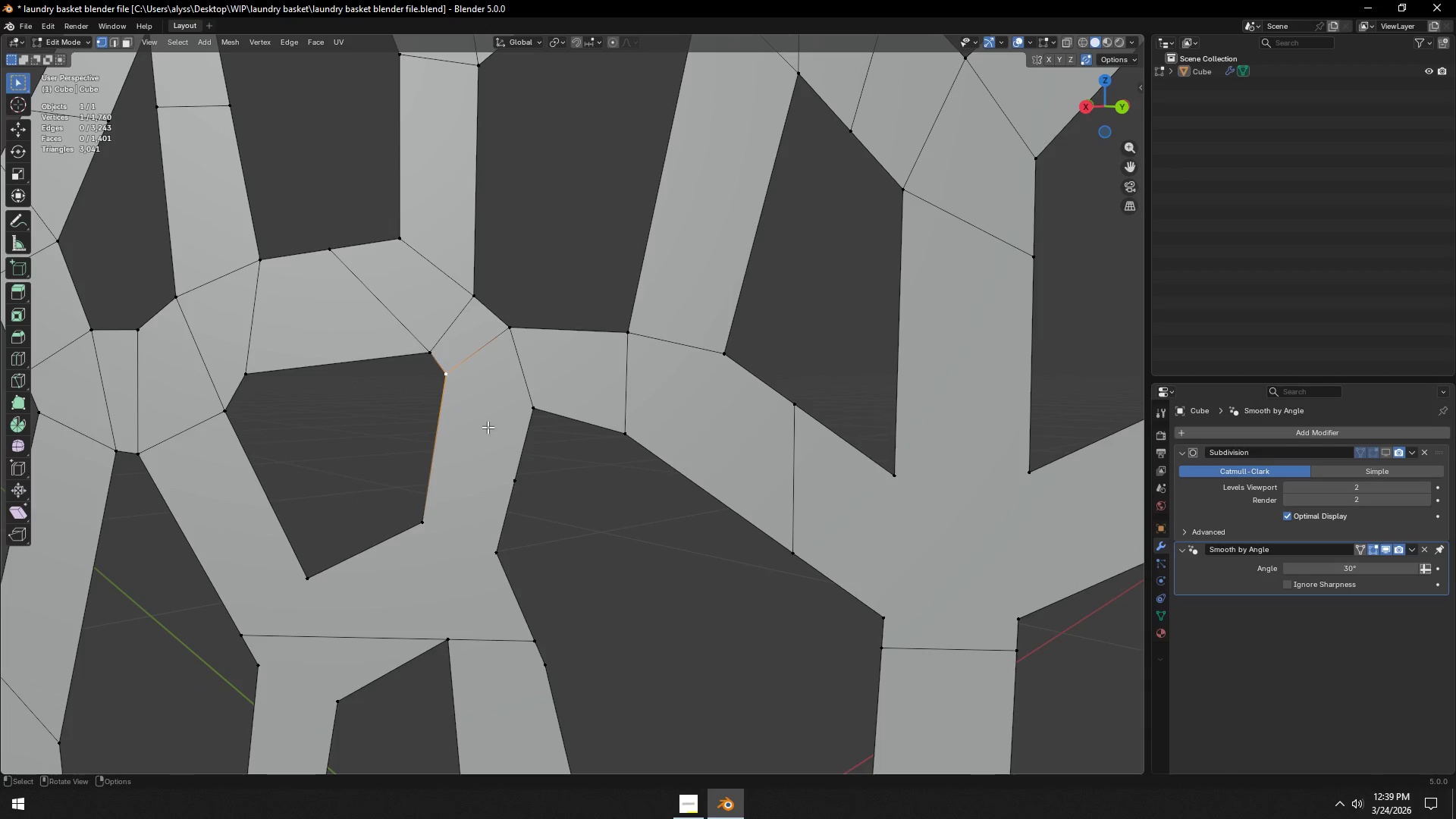 
hold_key(key=ShiftLeft, duration=0.58)
 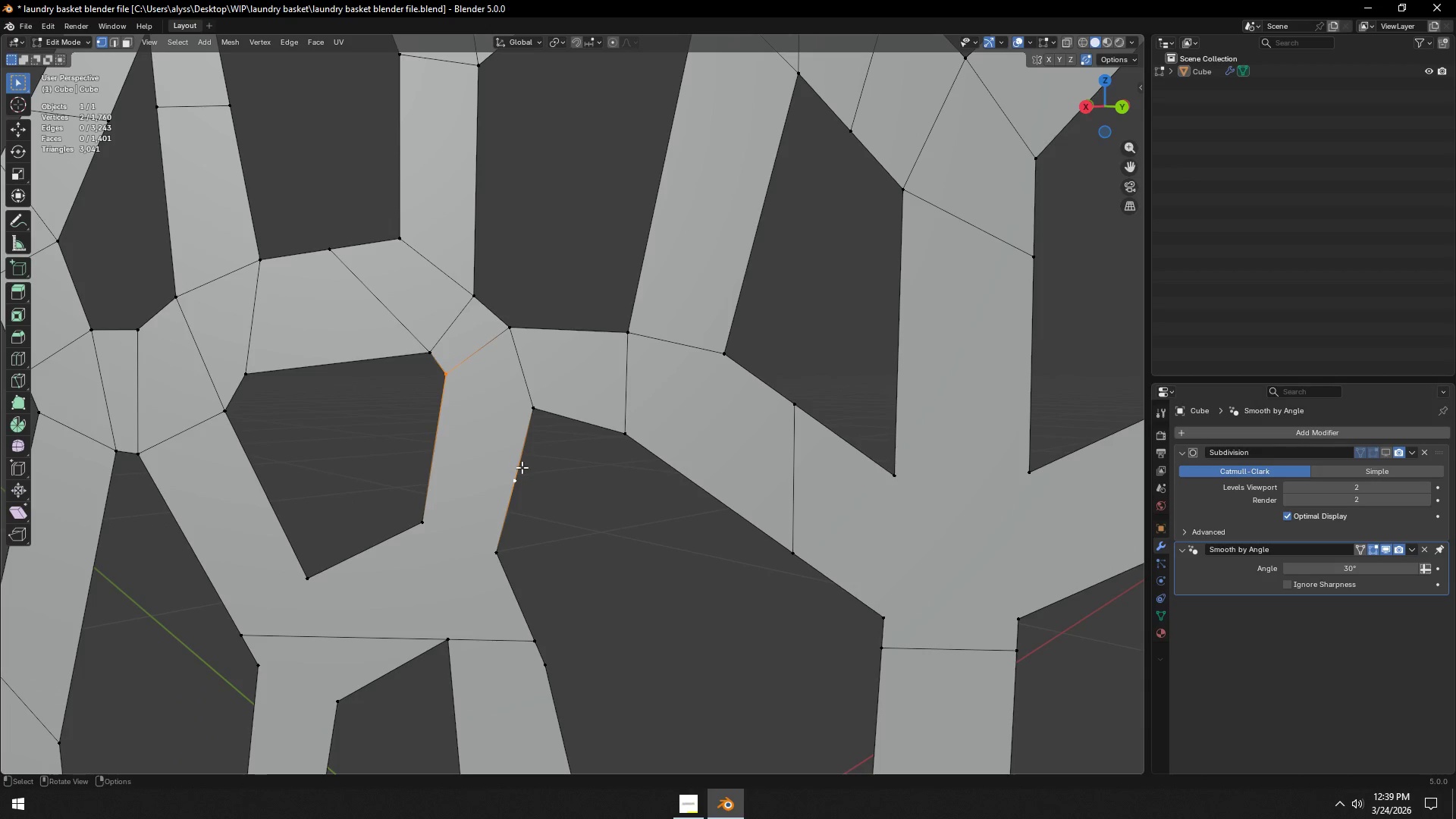 
key(J)
 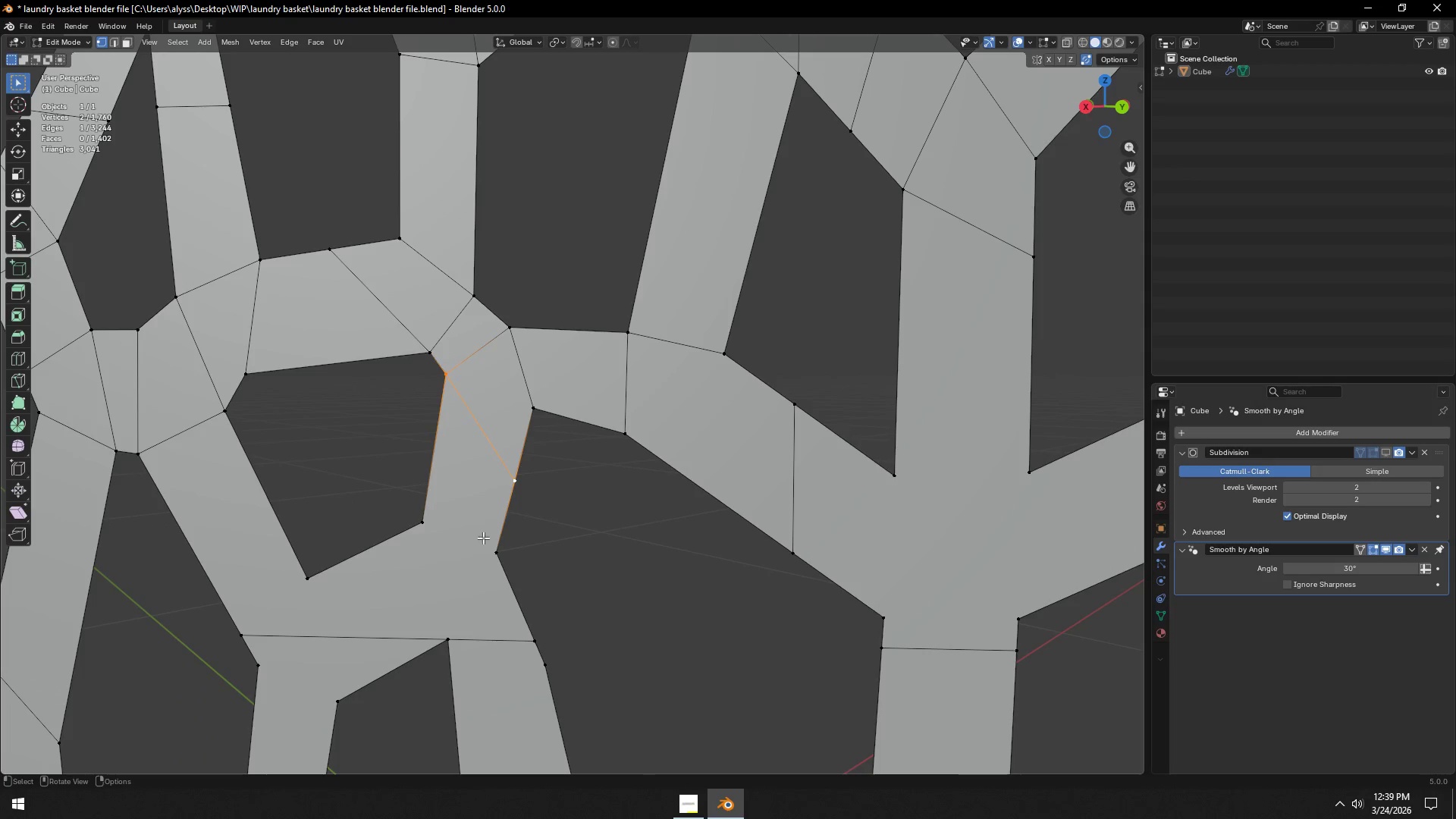 
left_click([483, 538])
 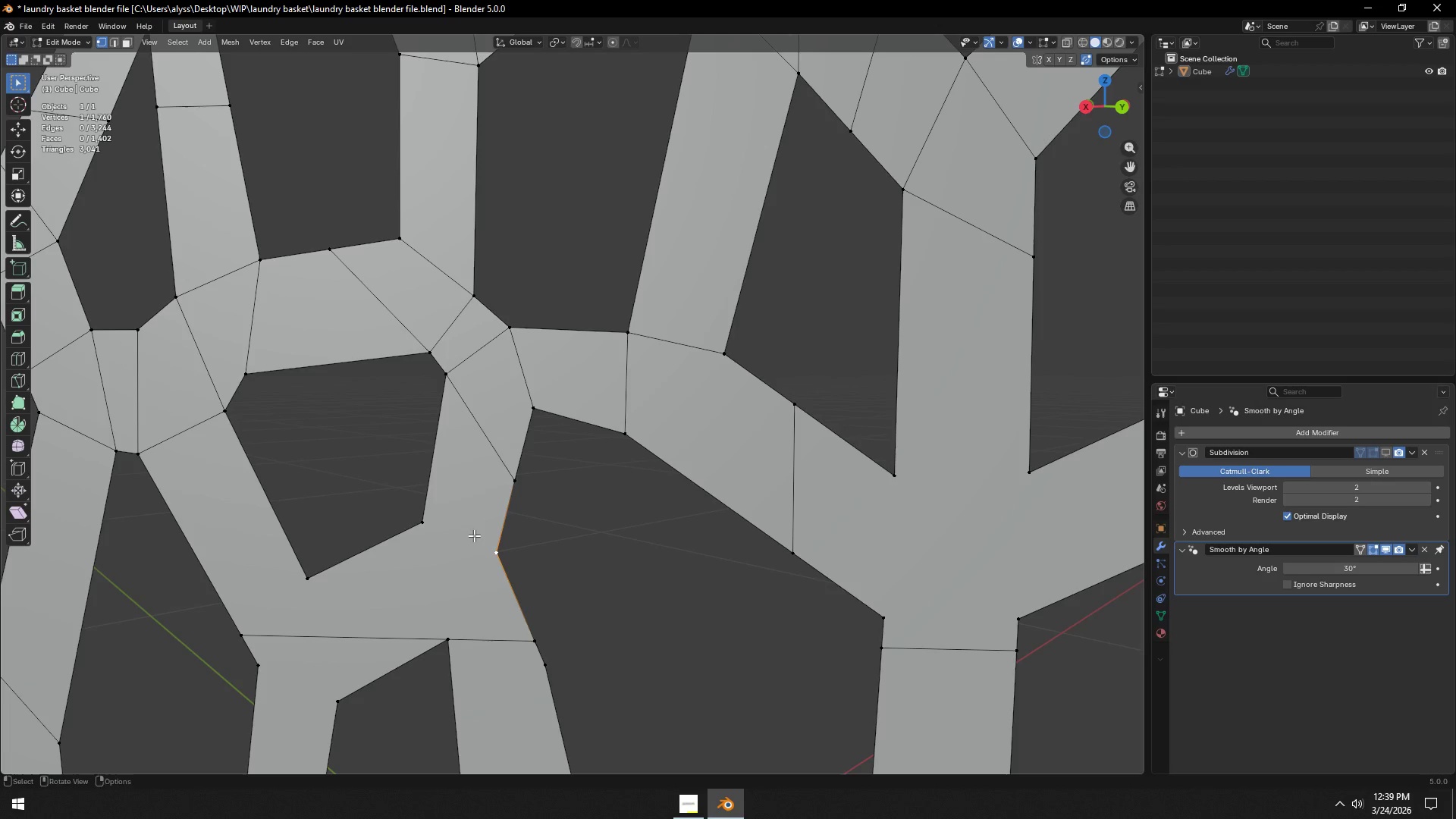 
hold_key(key=ShiftLeft, duration=0.33)
double_click([422, 517])
 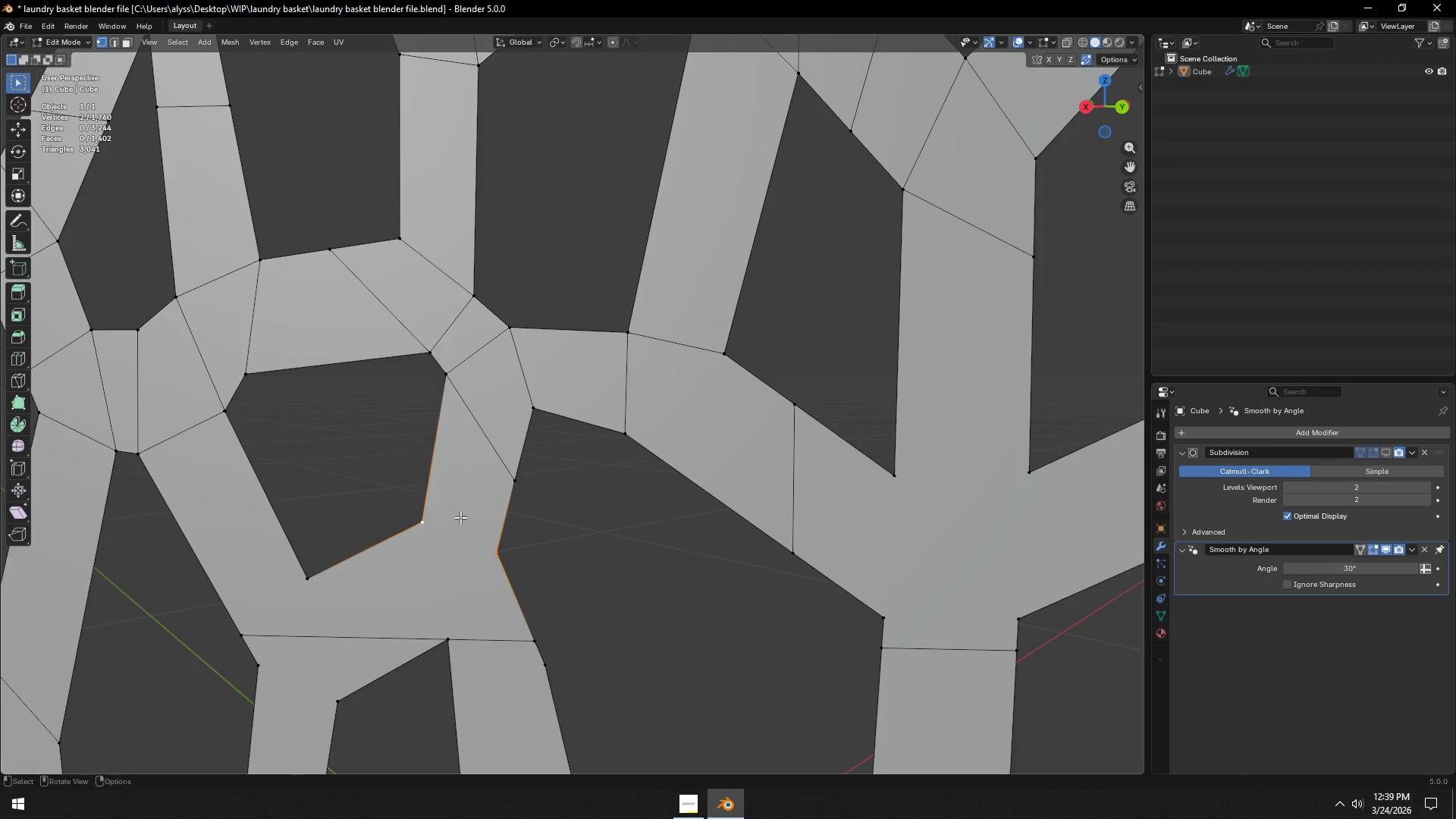 
key(J)
 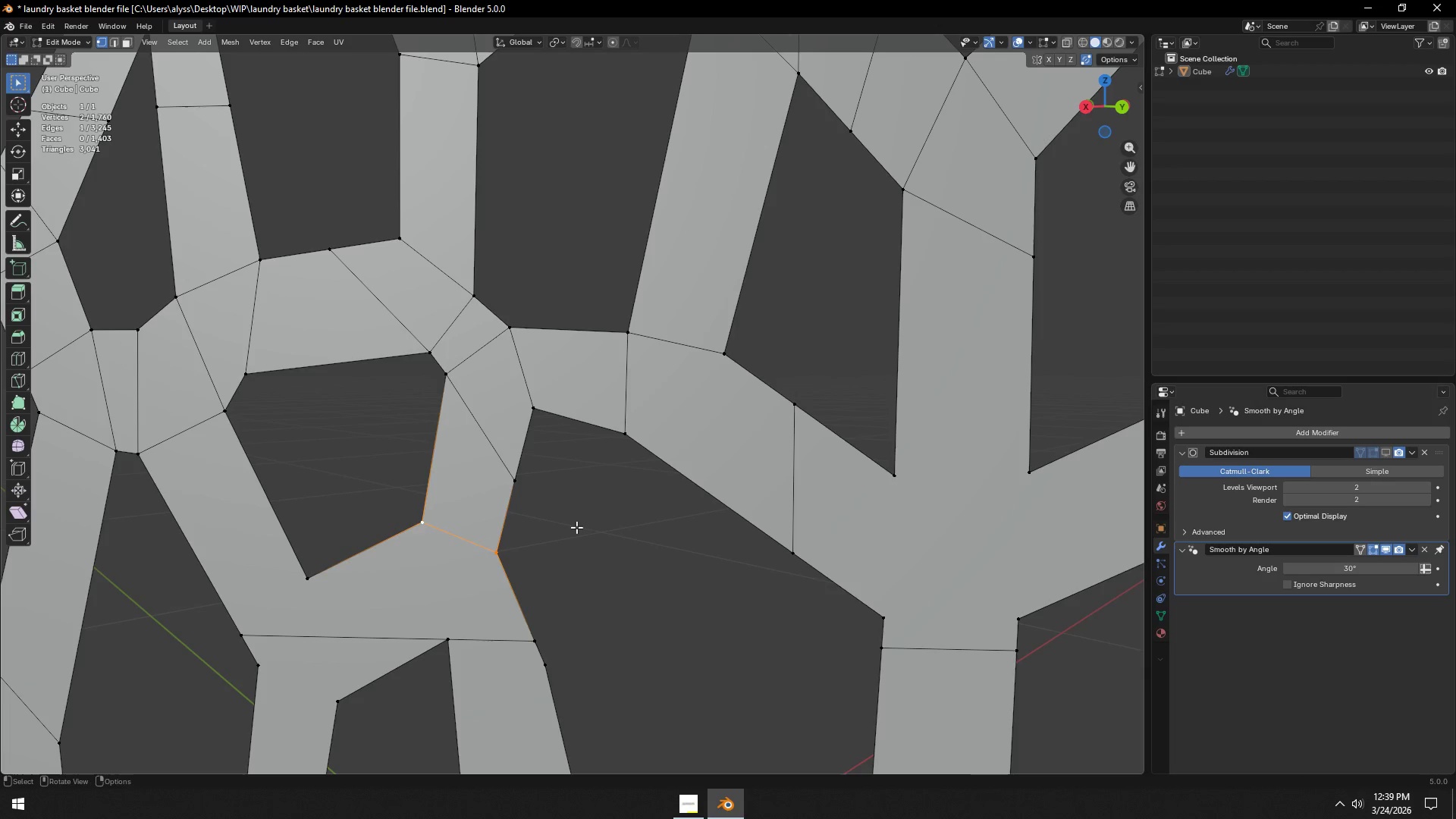 
hold_key(key=ShiftLeft, duration=0.45)
 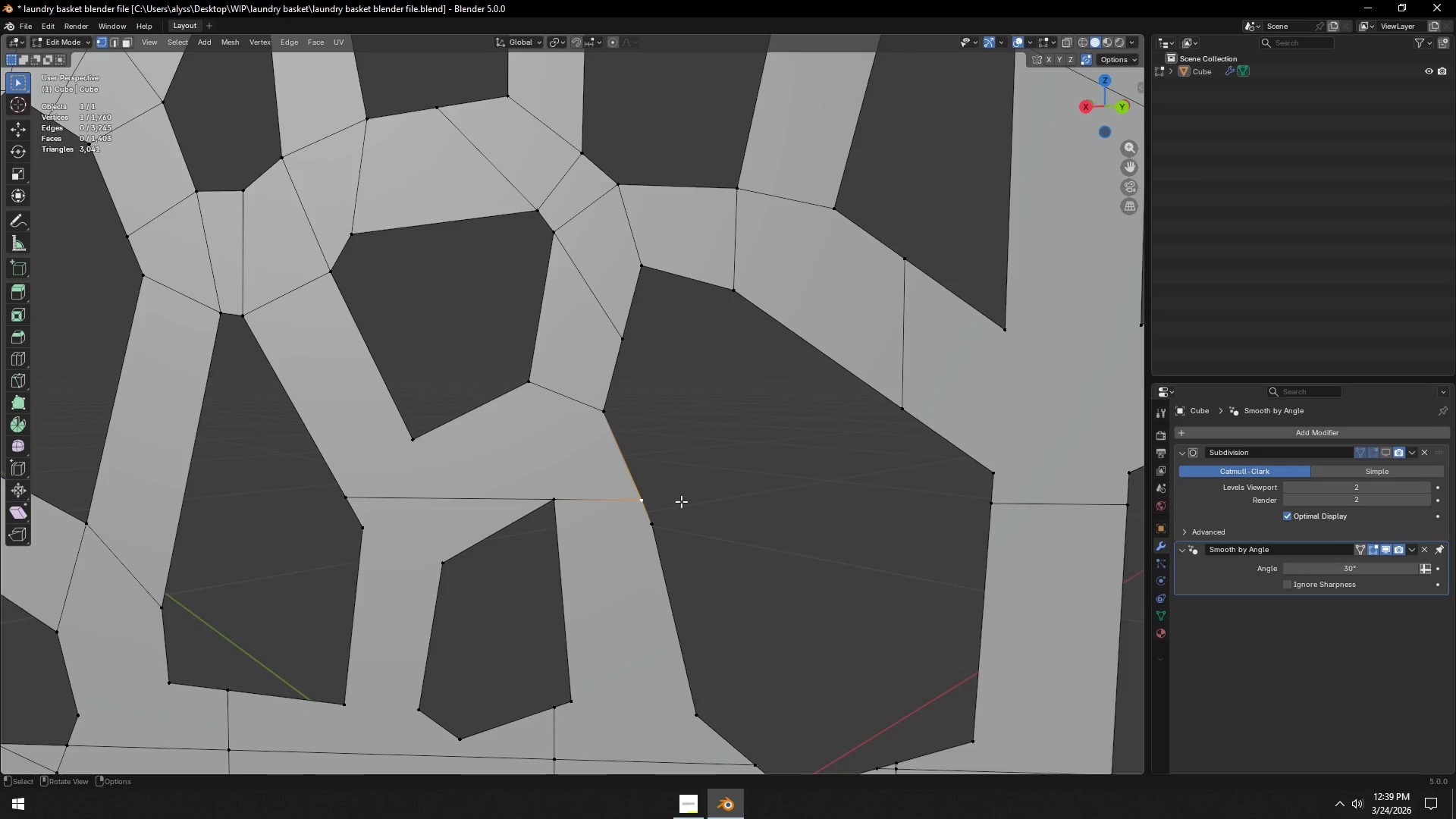 
type(jj)
 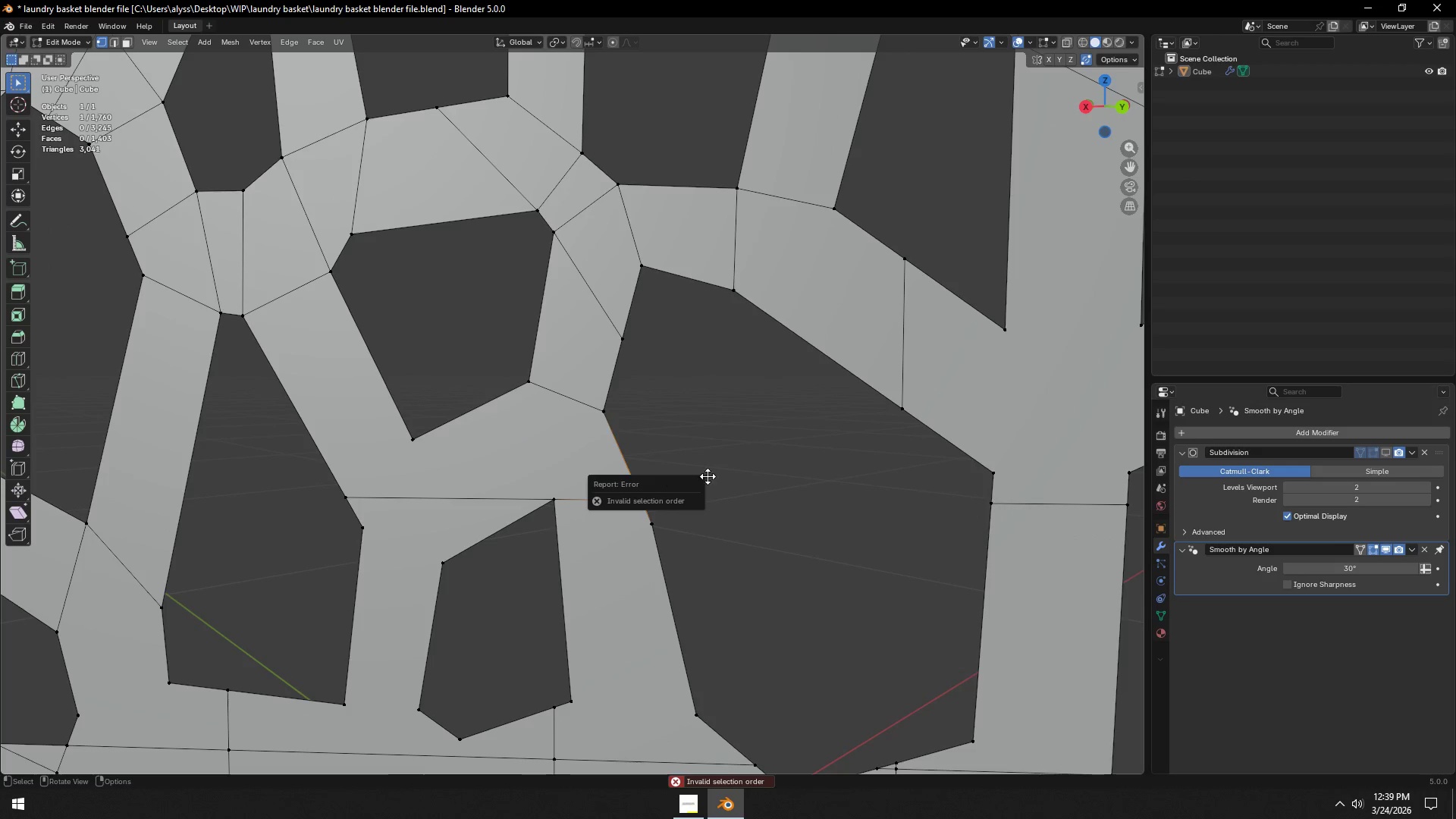 
left_click([774, 466])
 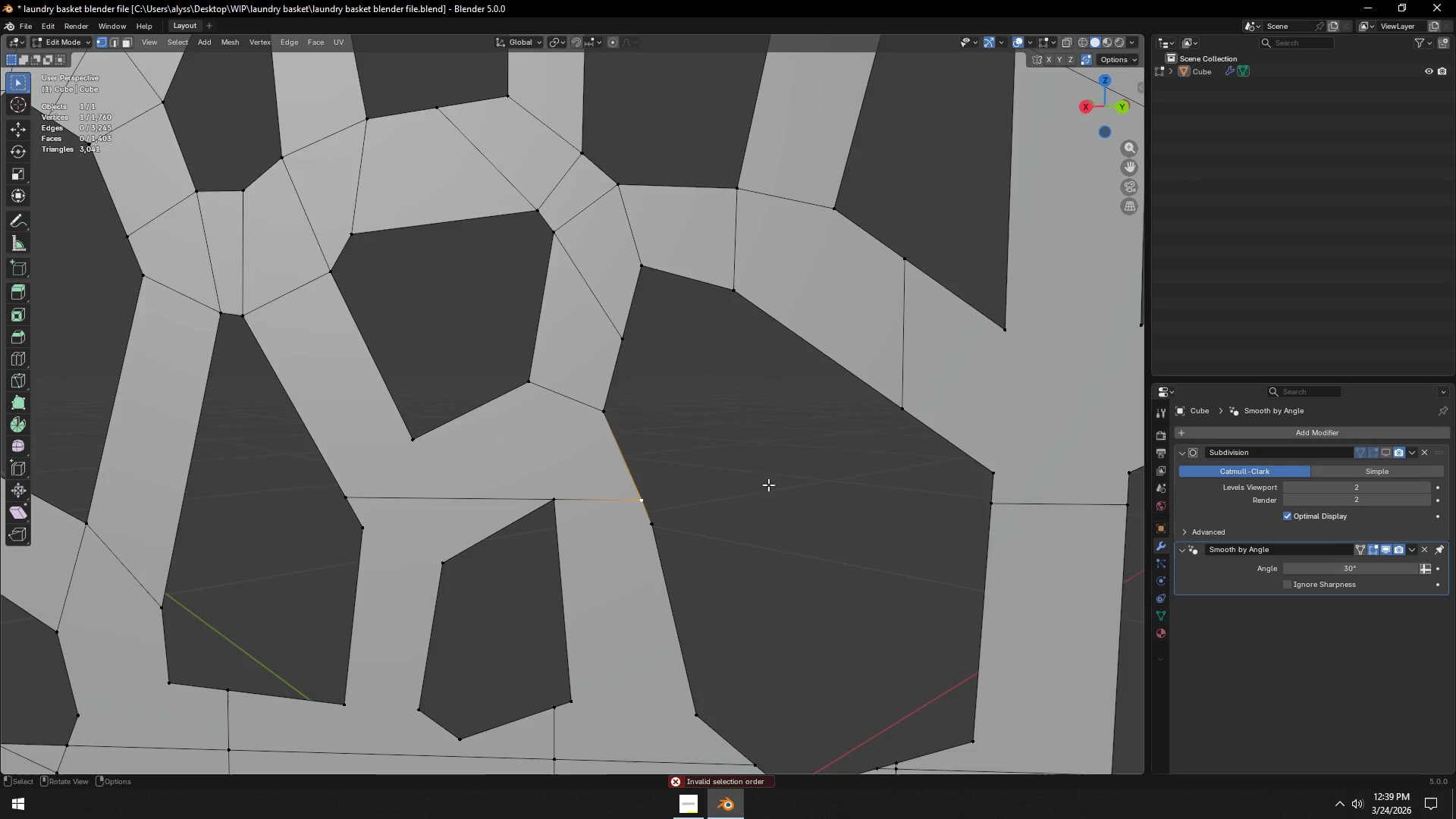 
type(gg)
 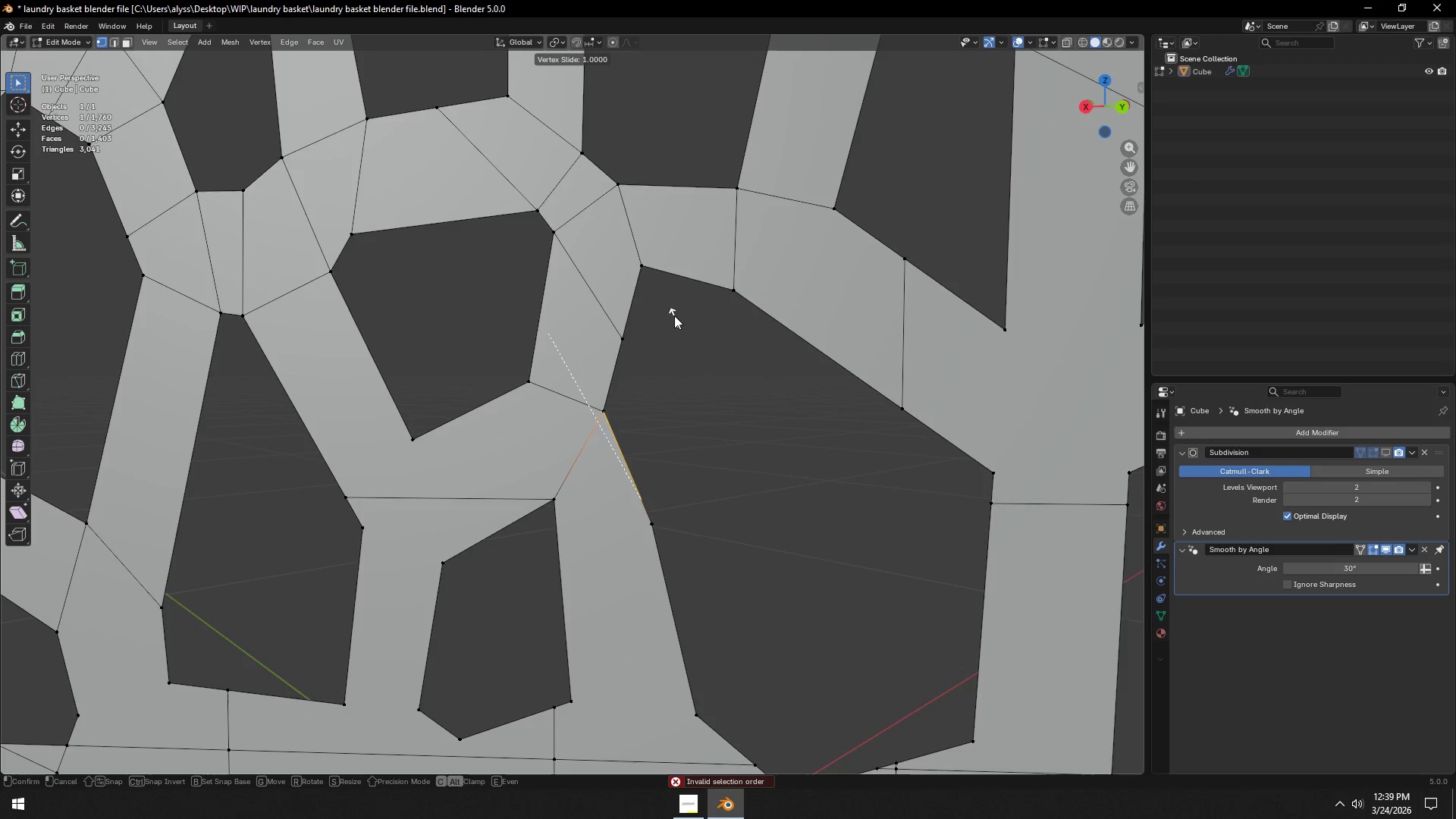 
left_click([674, 315])
 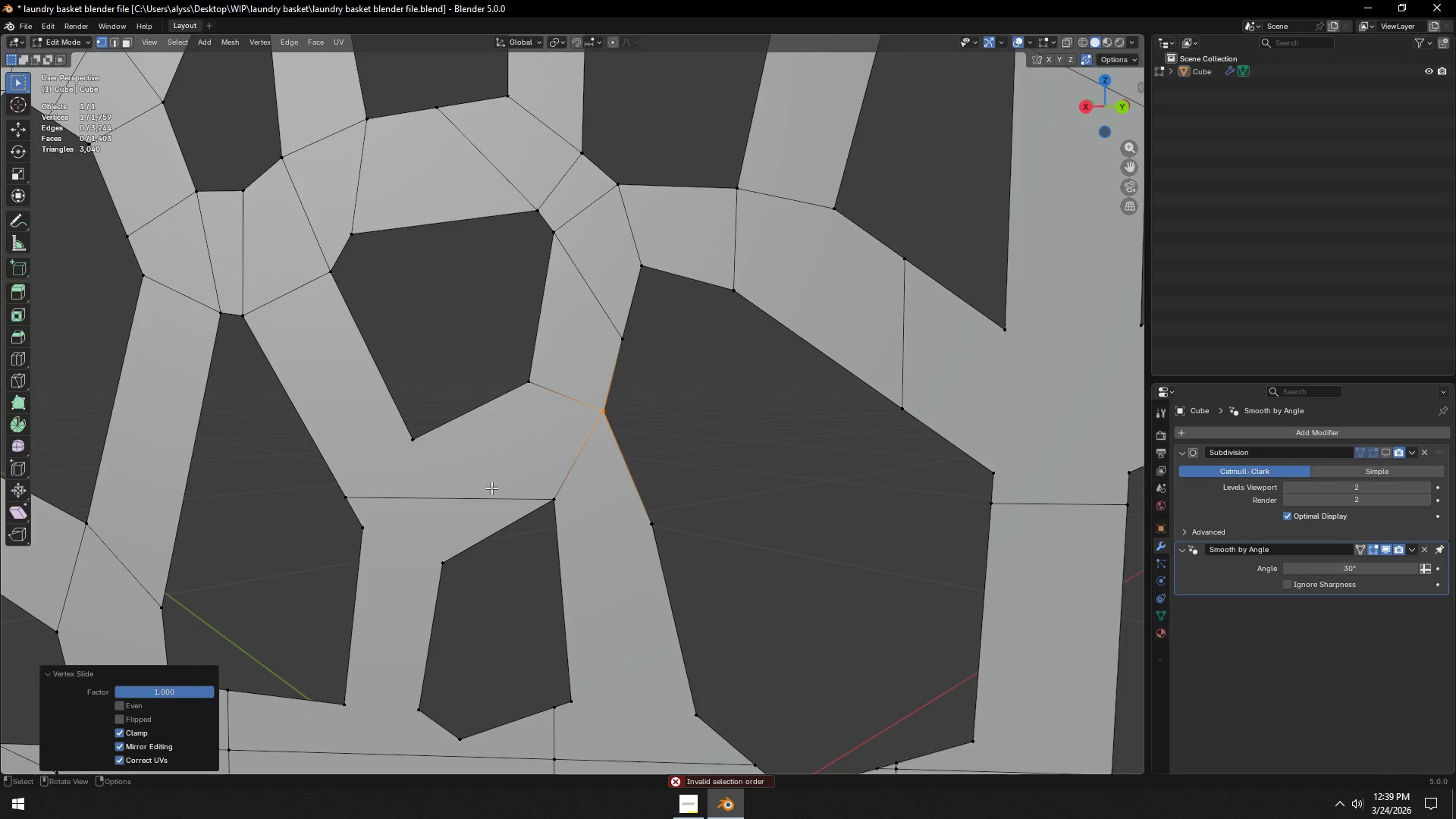 
type(2x)
 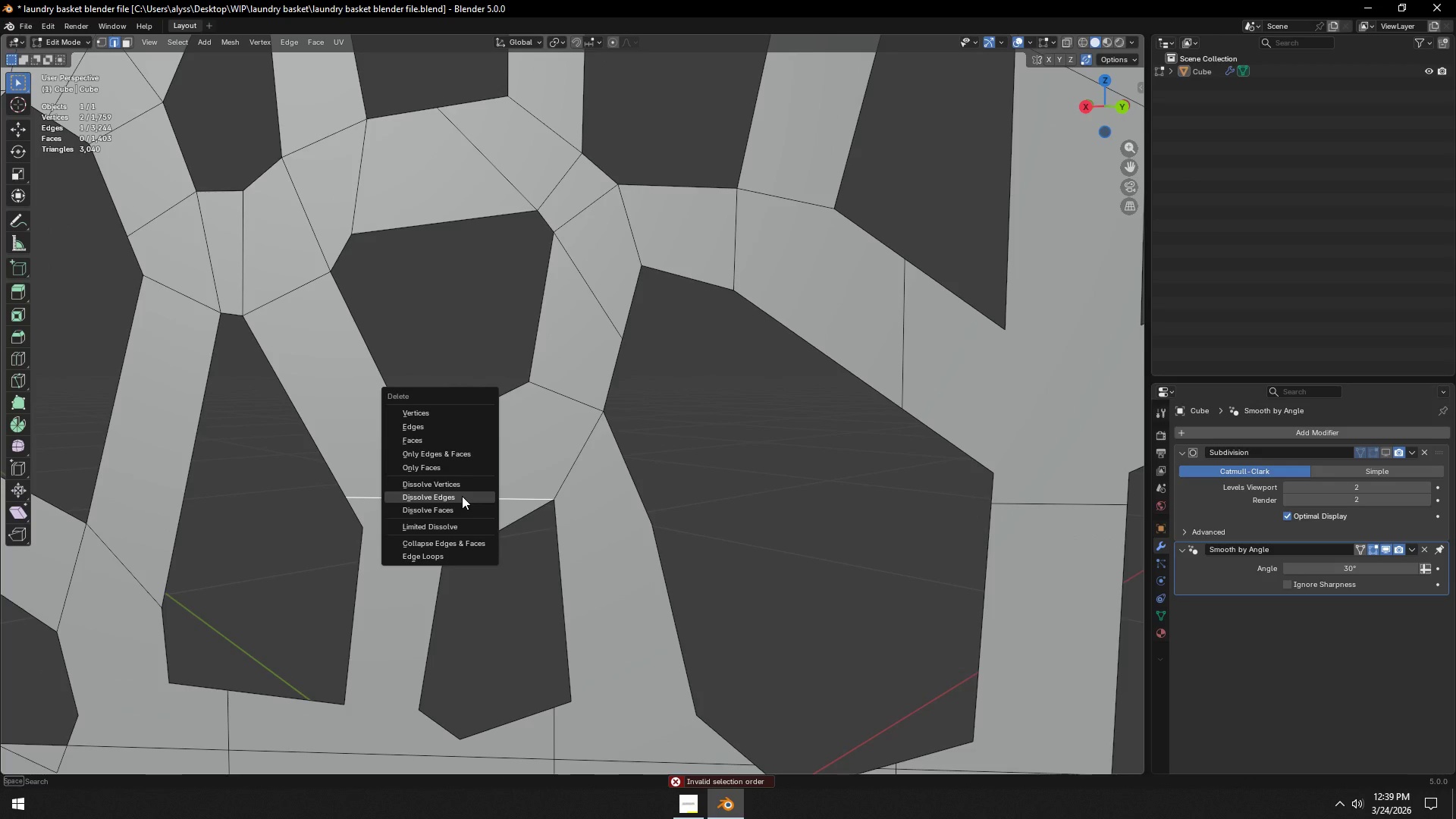 
left_click([462, 496])
 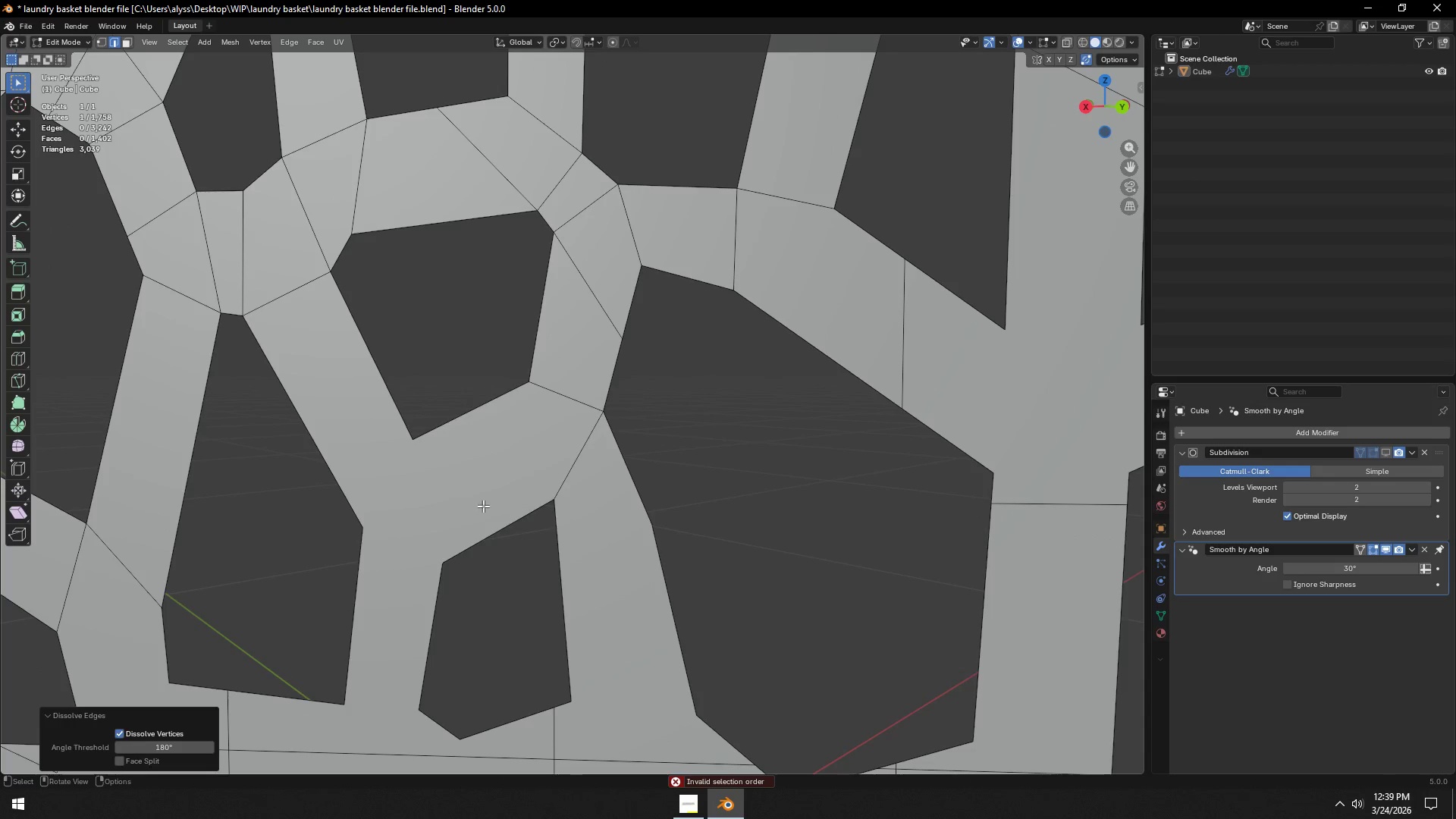 
key(1)
 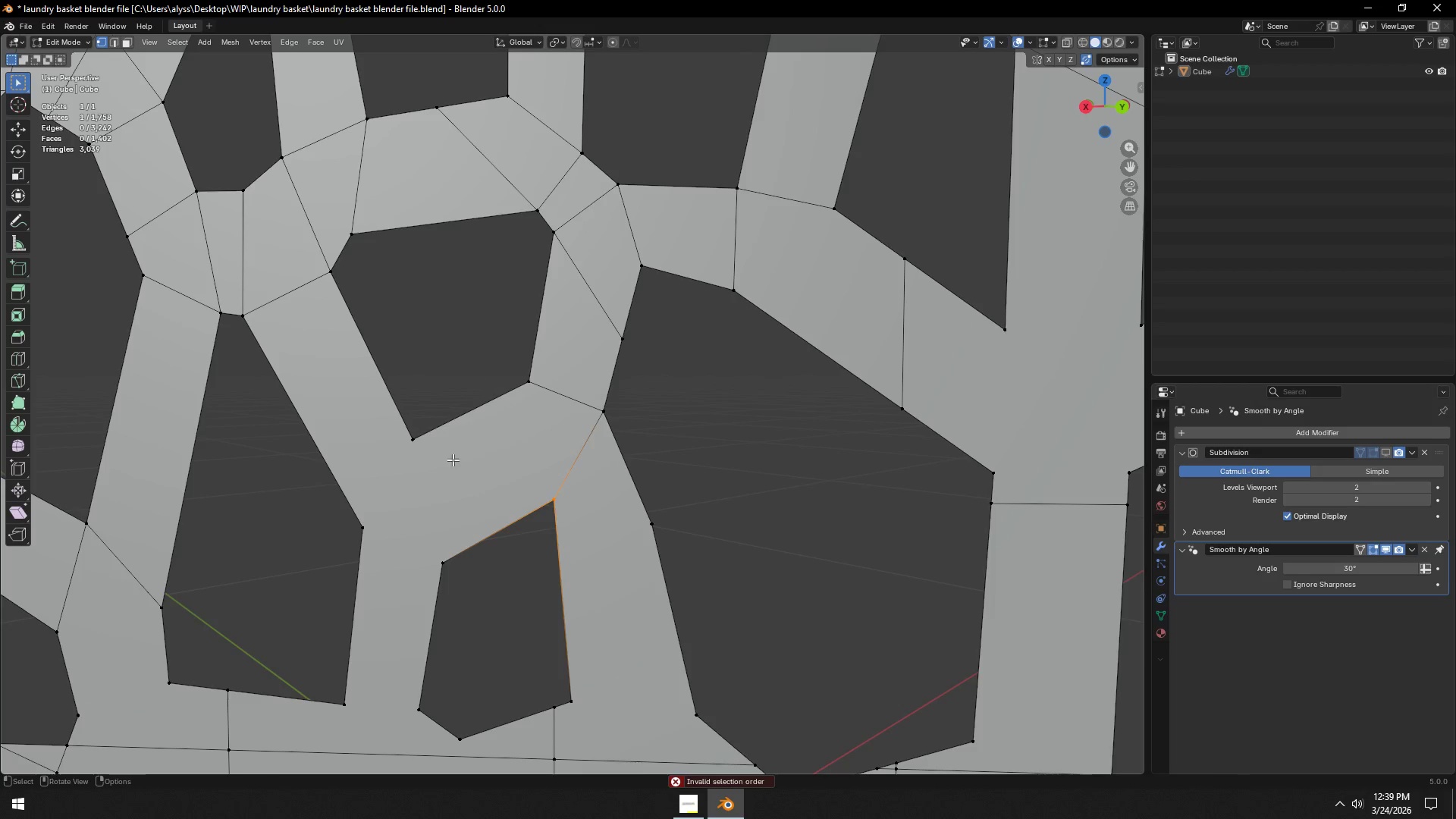 
left_click([419, 451])
 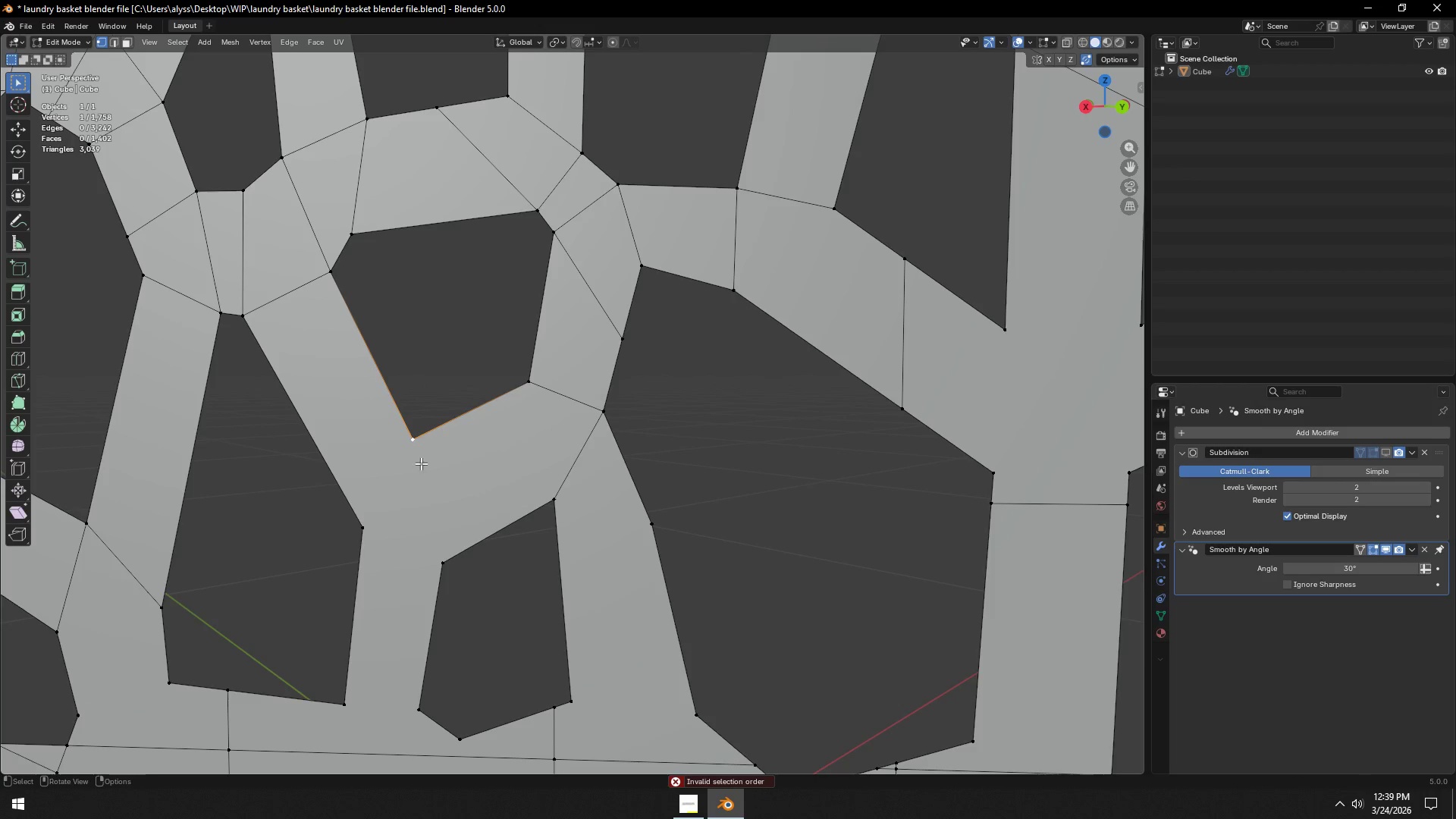 
hold_key(key=ShiftLeft, duration=0.92)
left_click([434, 557])
 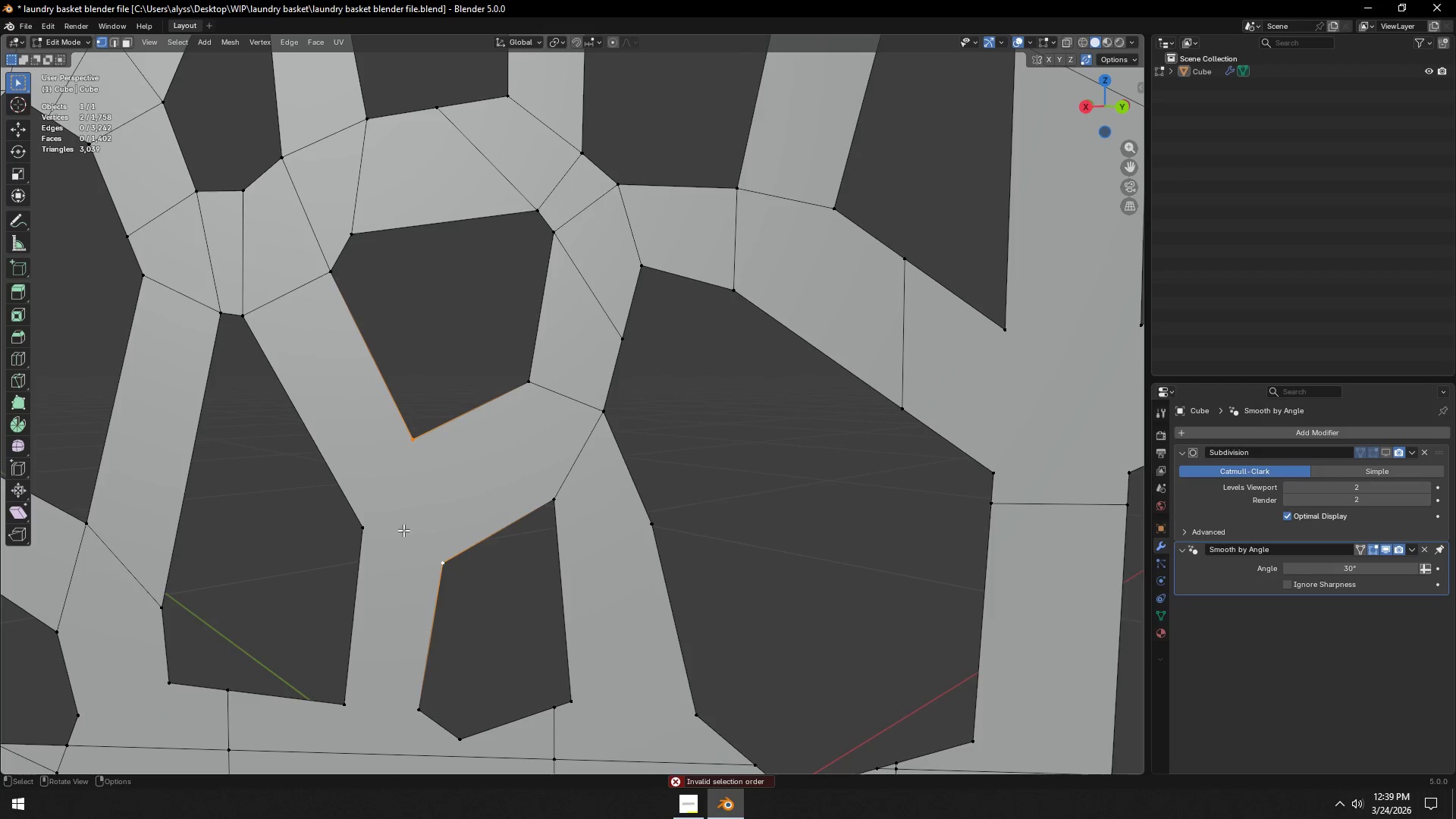 
hold_key(key=ShiftLeft, duration=0.41)
double_click([416, 442])
 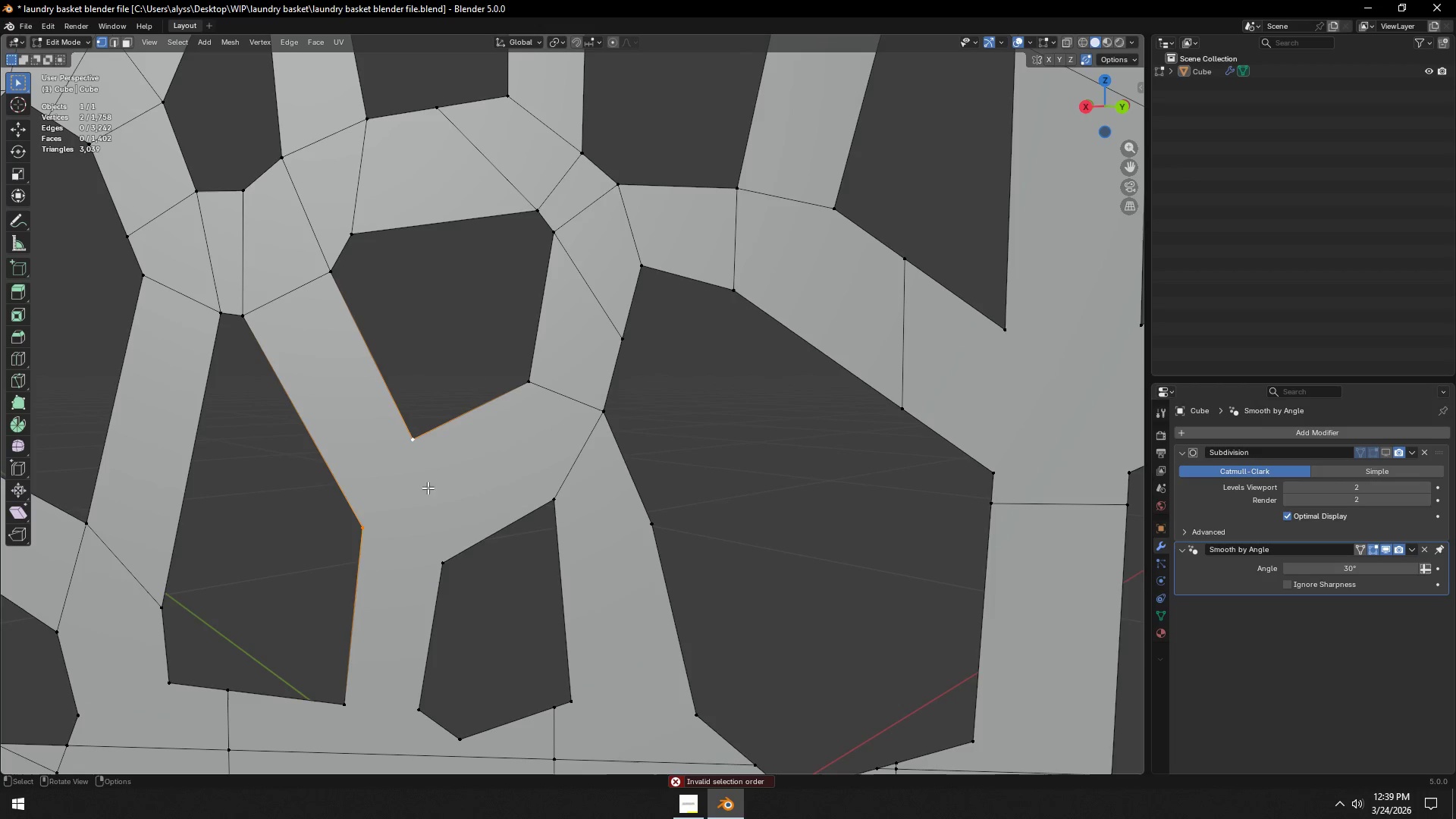 
key(J)
 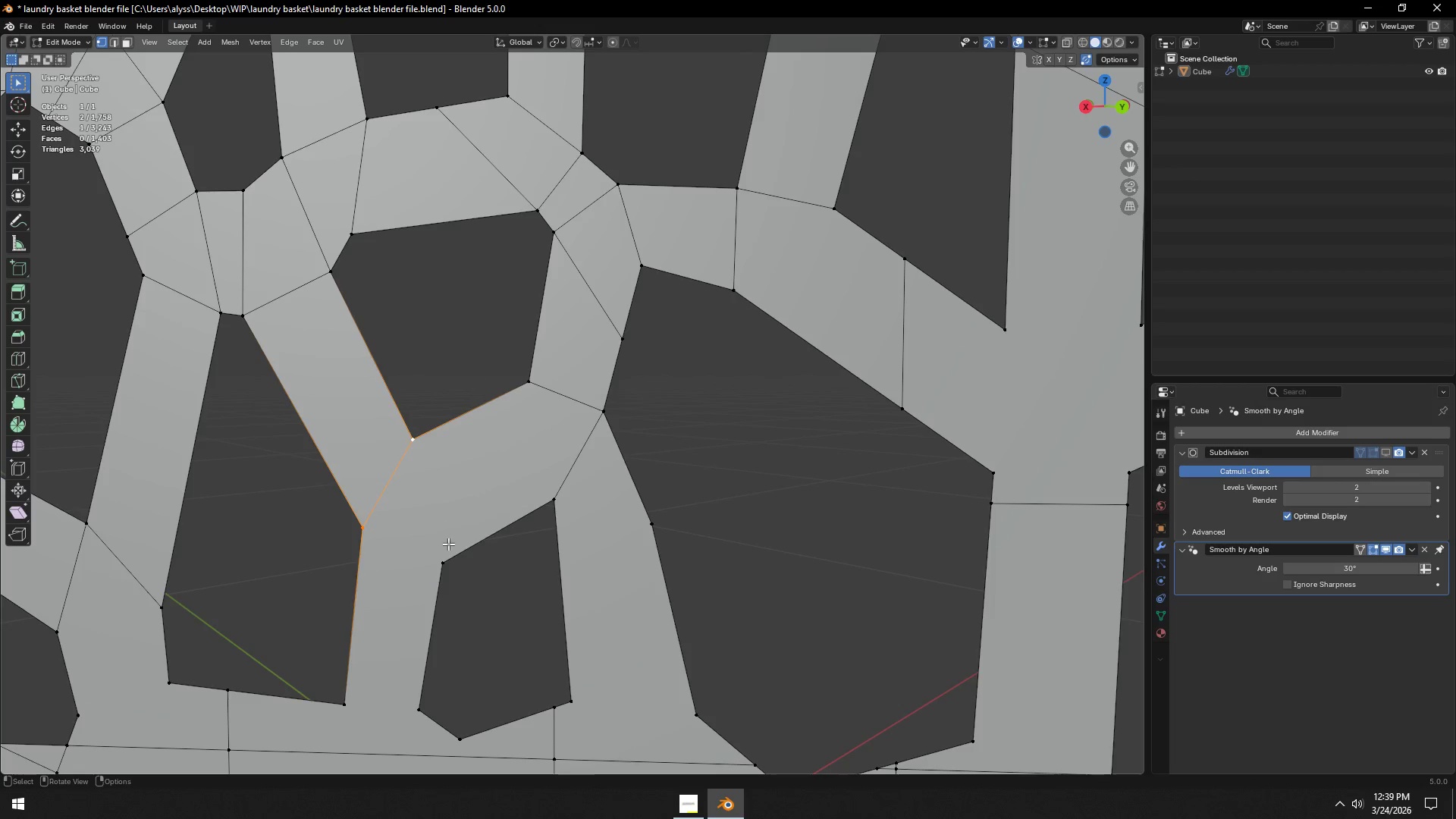 
left_click([454, 559])
 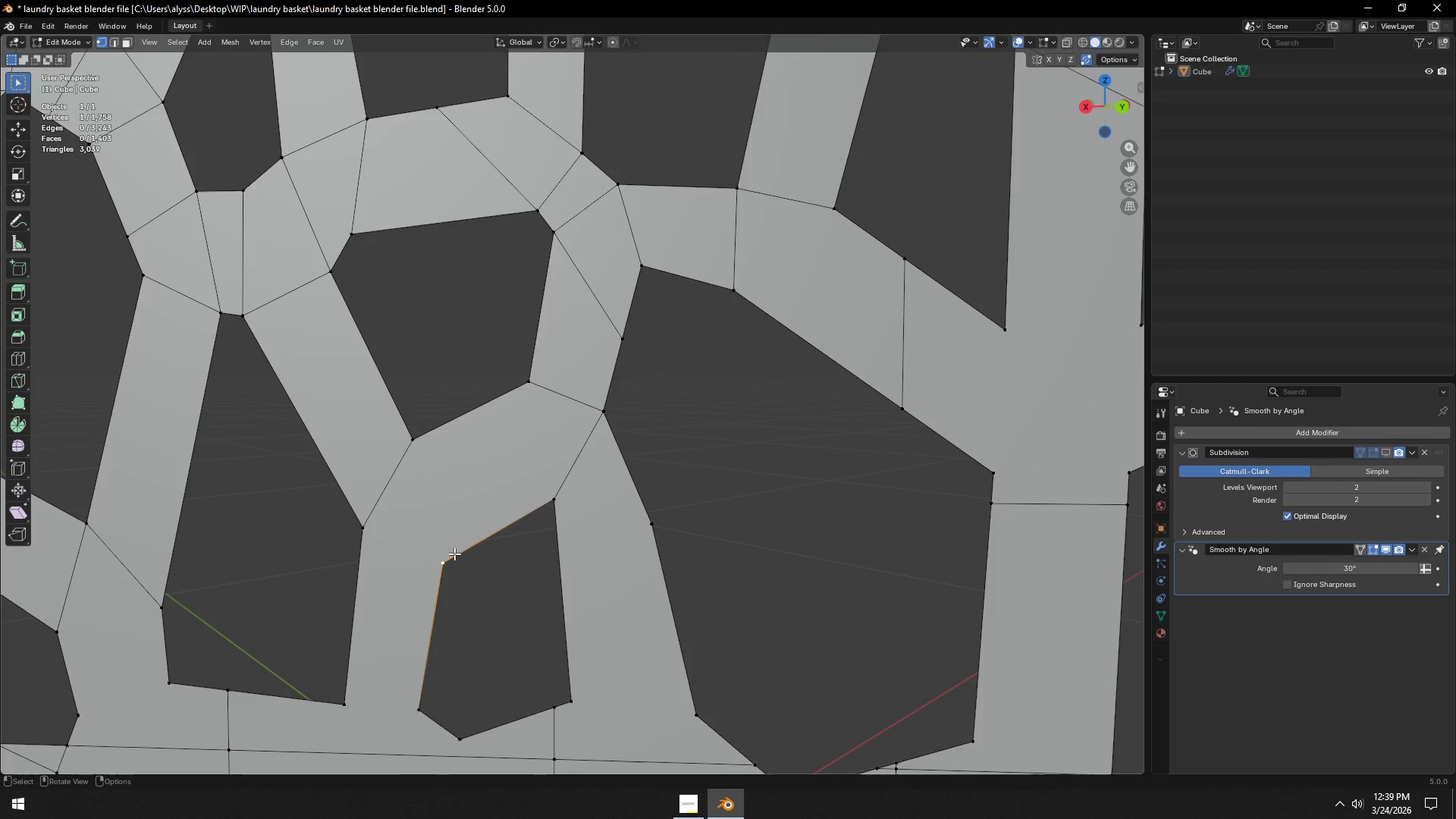 
hold_key(key=ShiftLeft, duration=0.45)
left_click([425, 446])
 